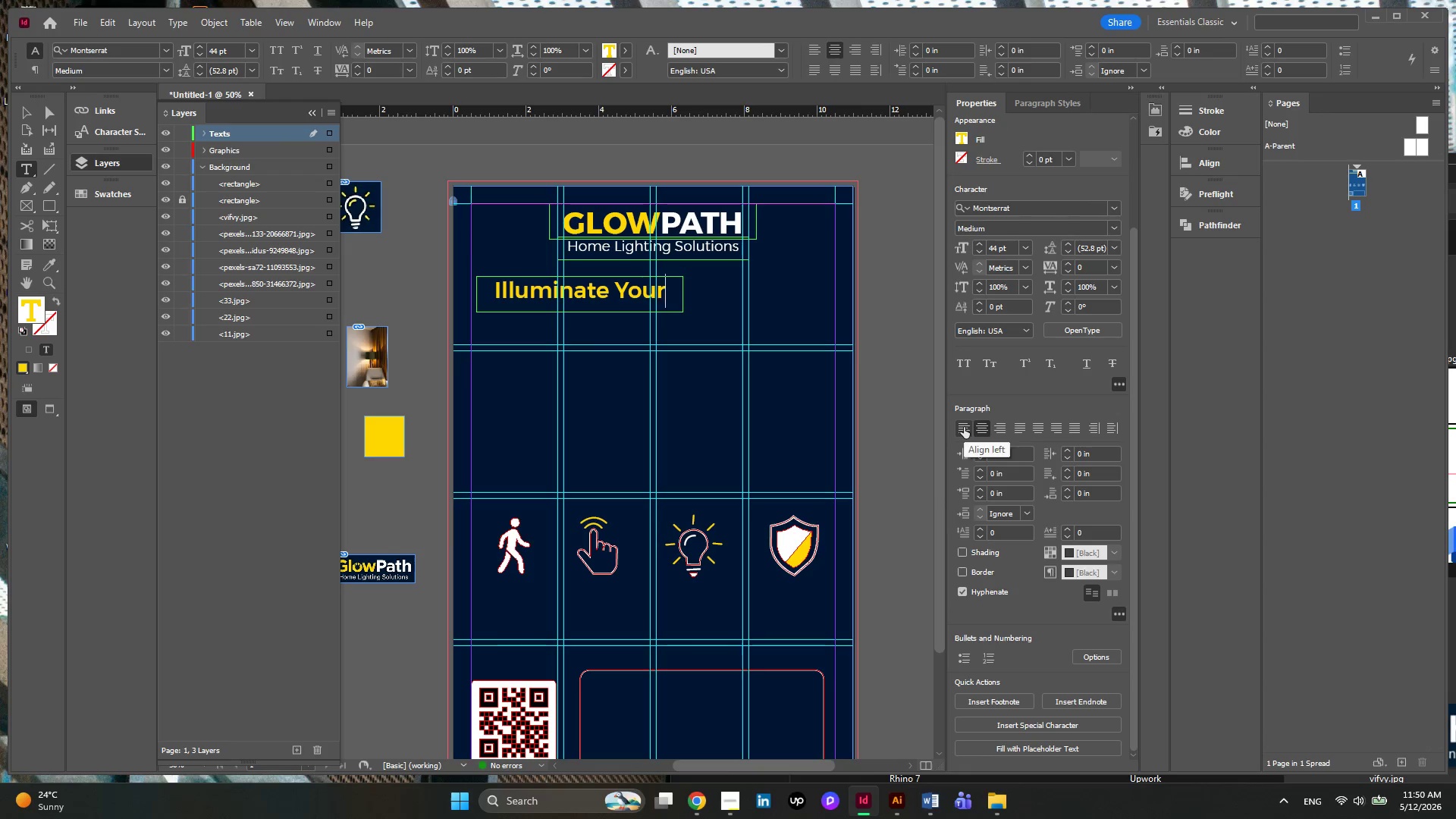 
left_click([17, 105])
 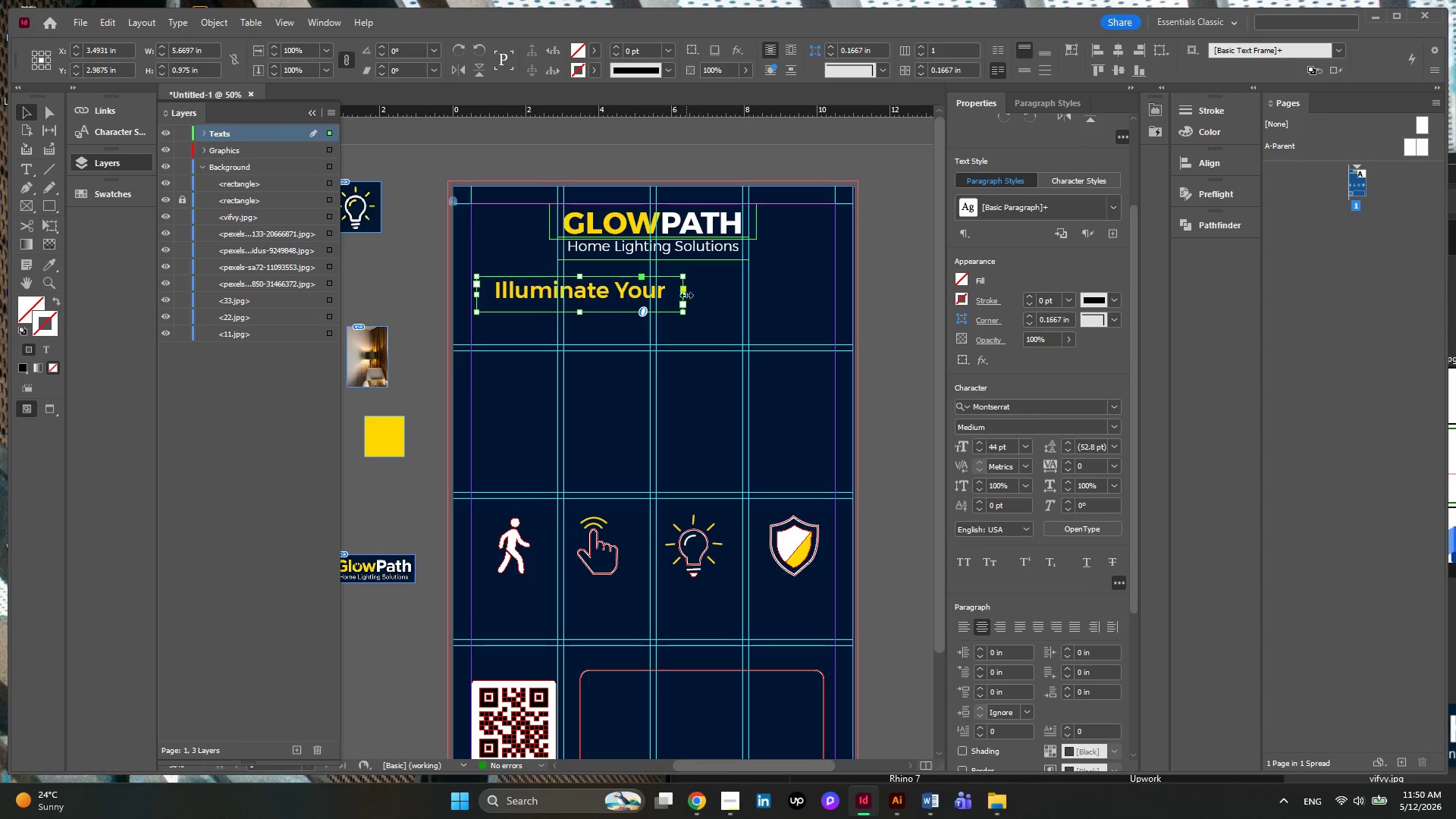 
left_click_drag(start_coordinate=[686, 295], to_coordinate=[847, 306])
 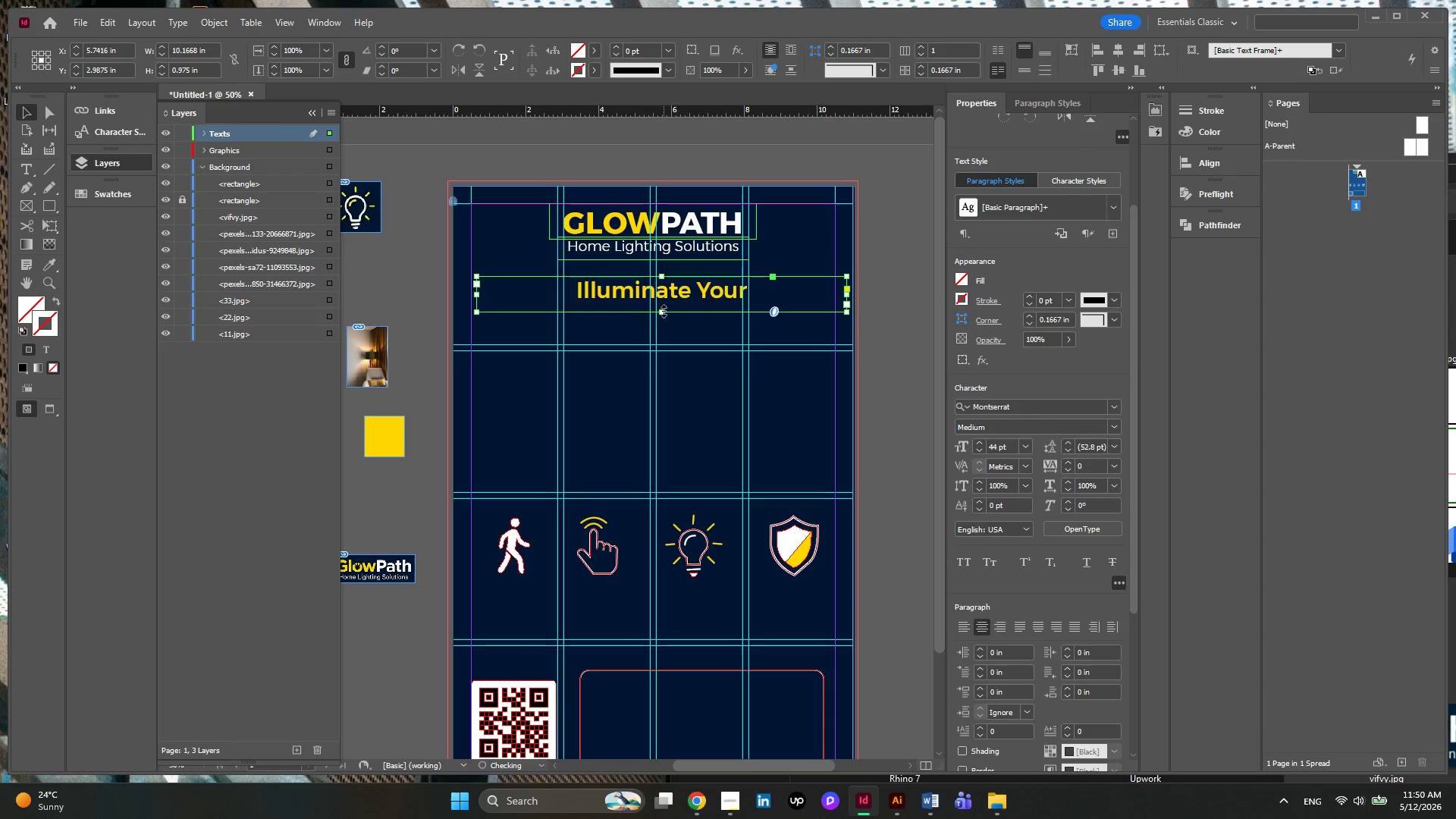 
left_click_drag(start_coordinate=[663, 310], to_coordinate=[667, 356])
 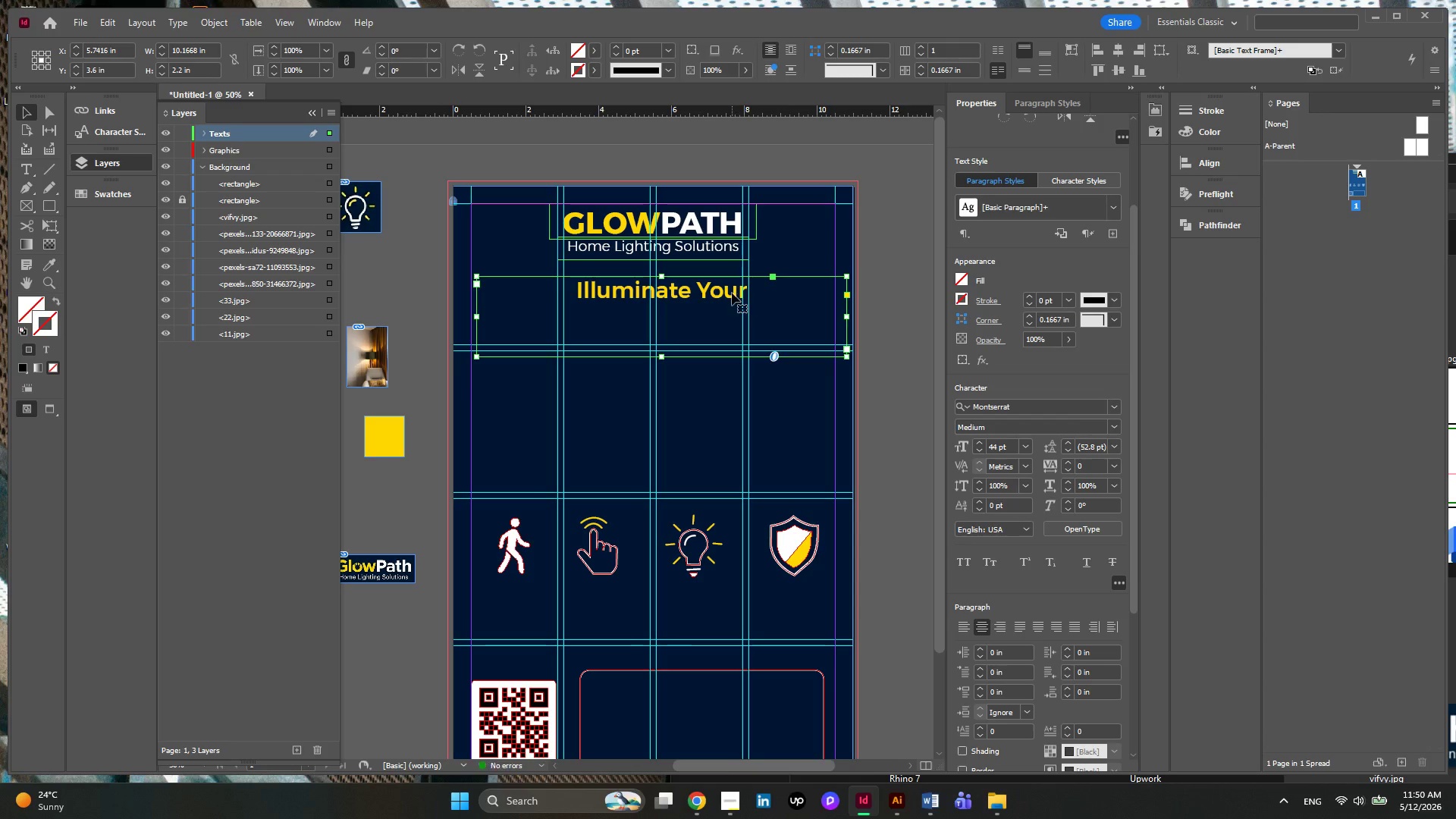 
double_click([732, 293])
 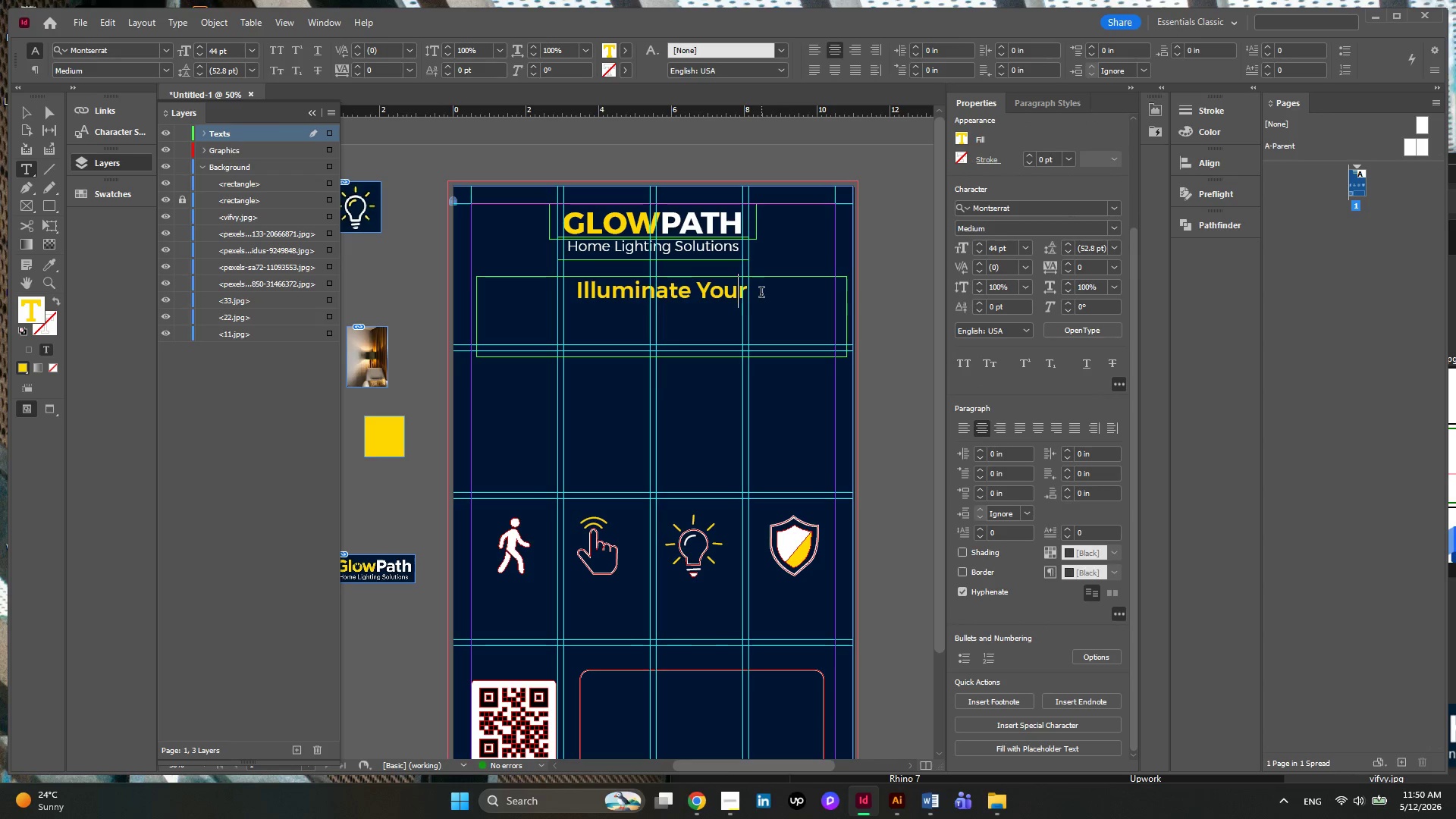 
key(ArrowRight)
 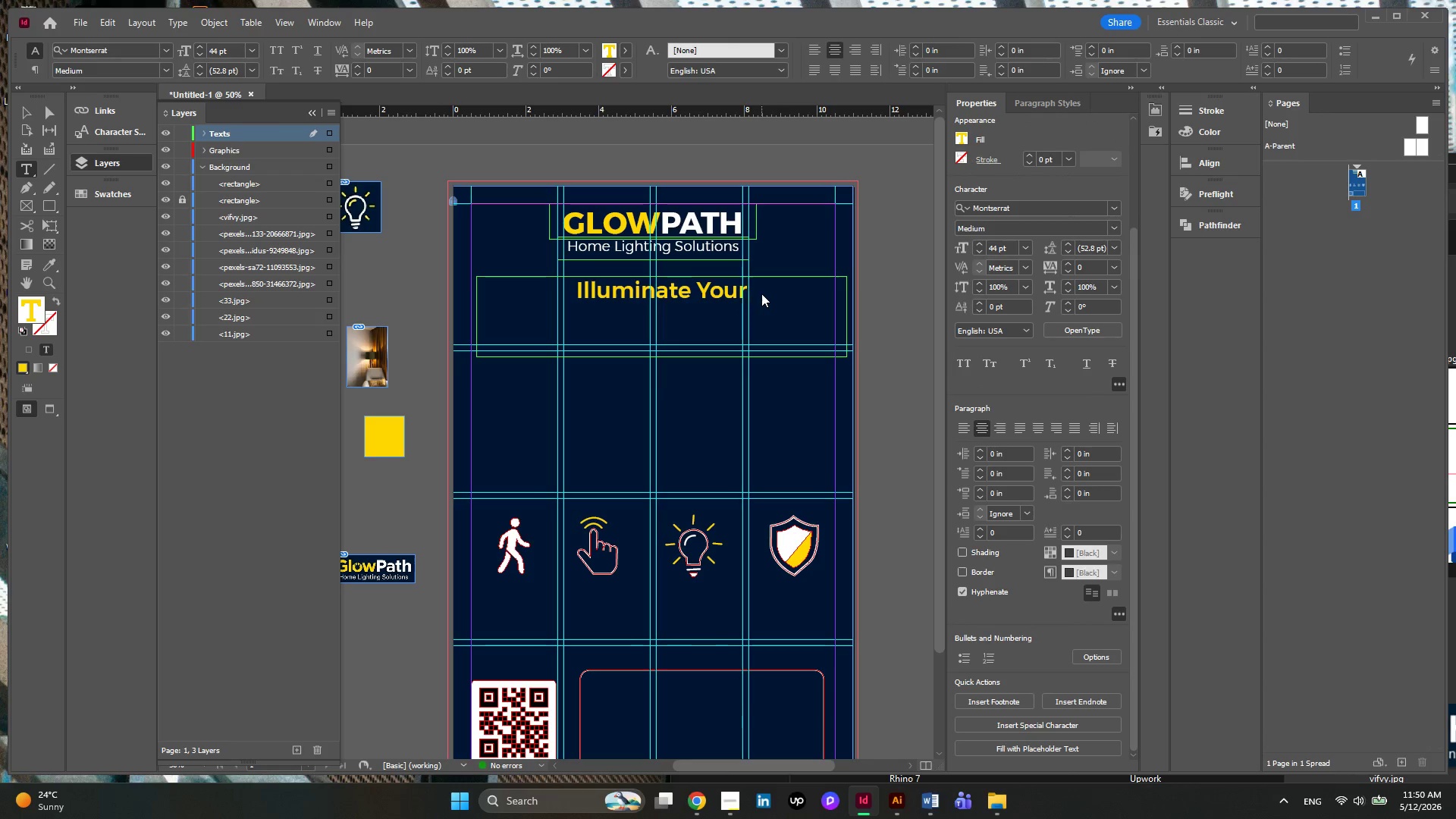 
type( Path to Independence and )
 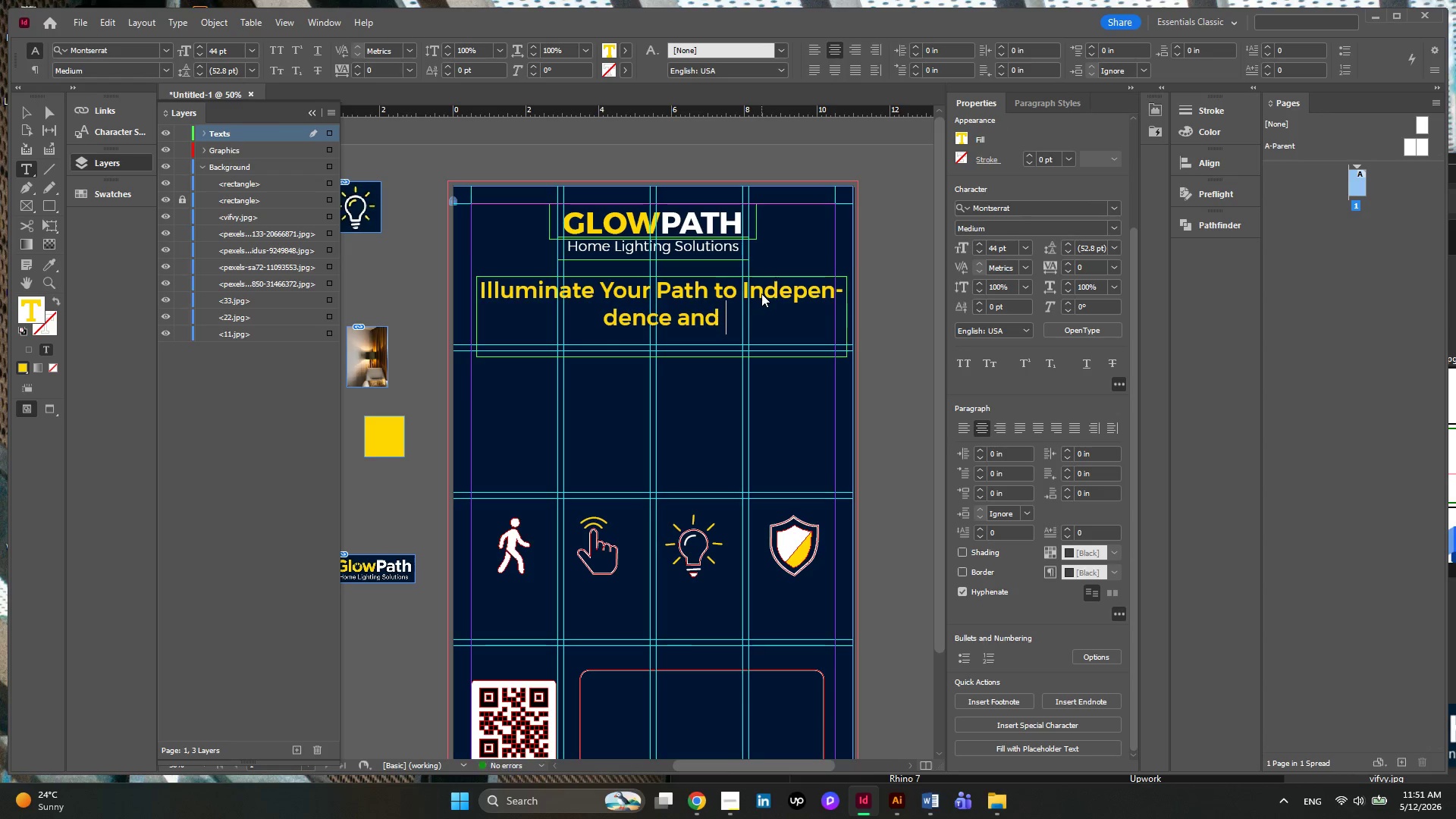 
left_click([742, 293])
 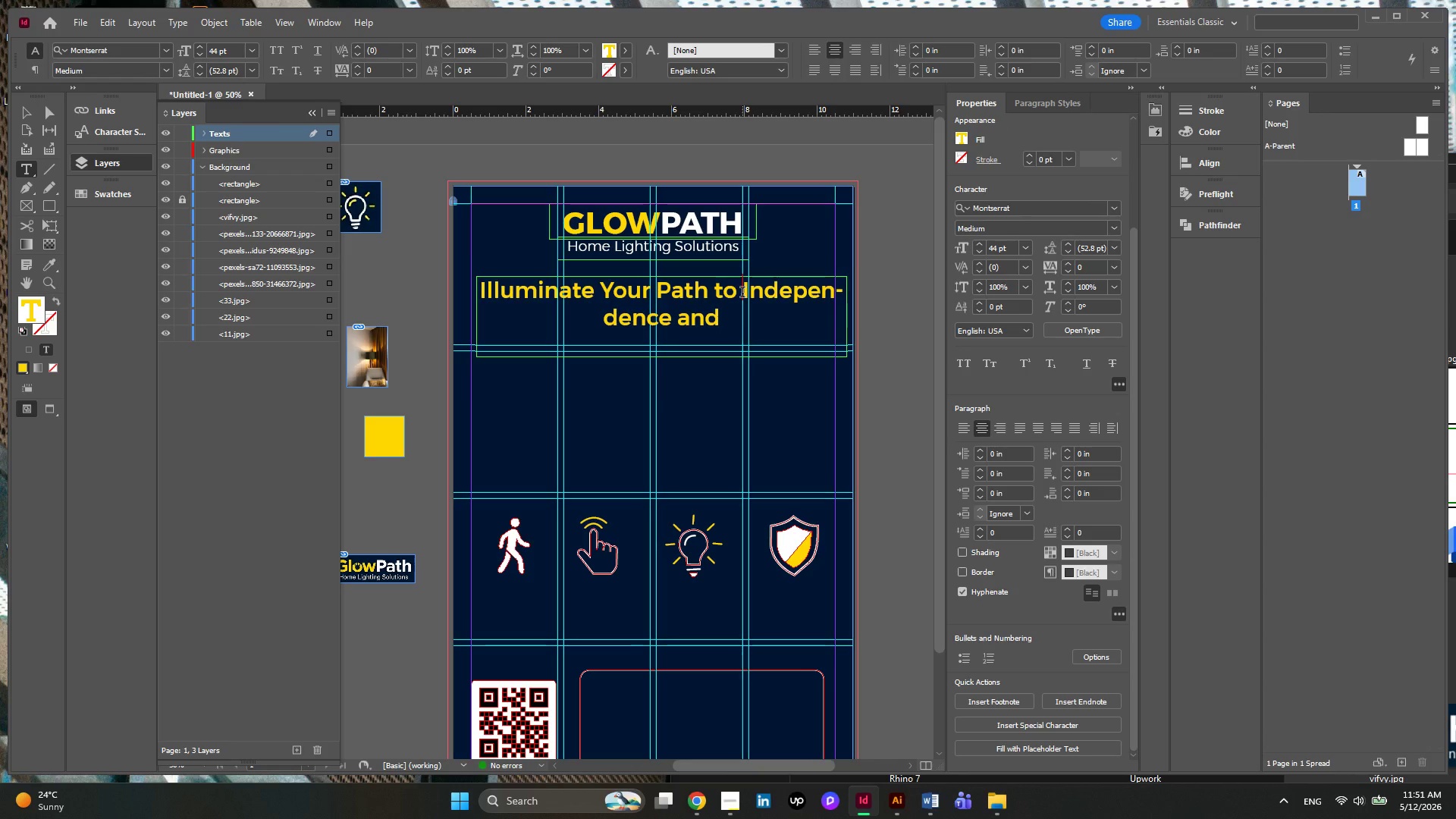 
key(Enter)
 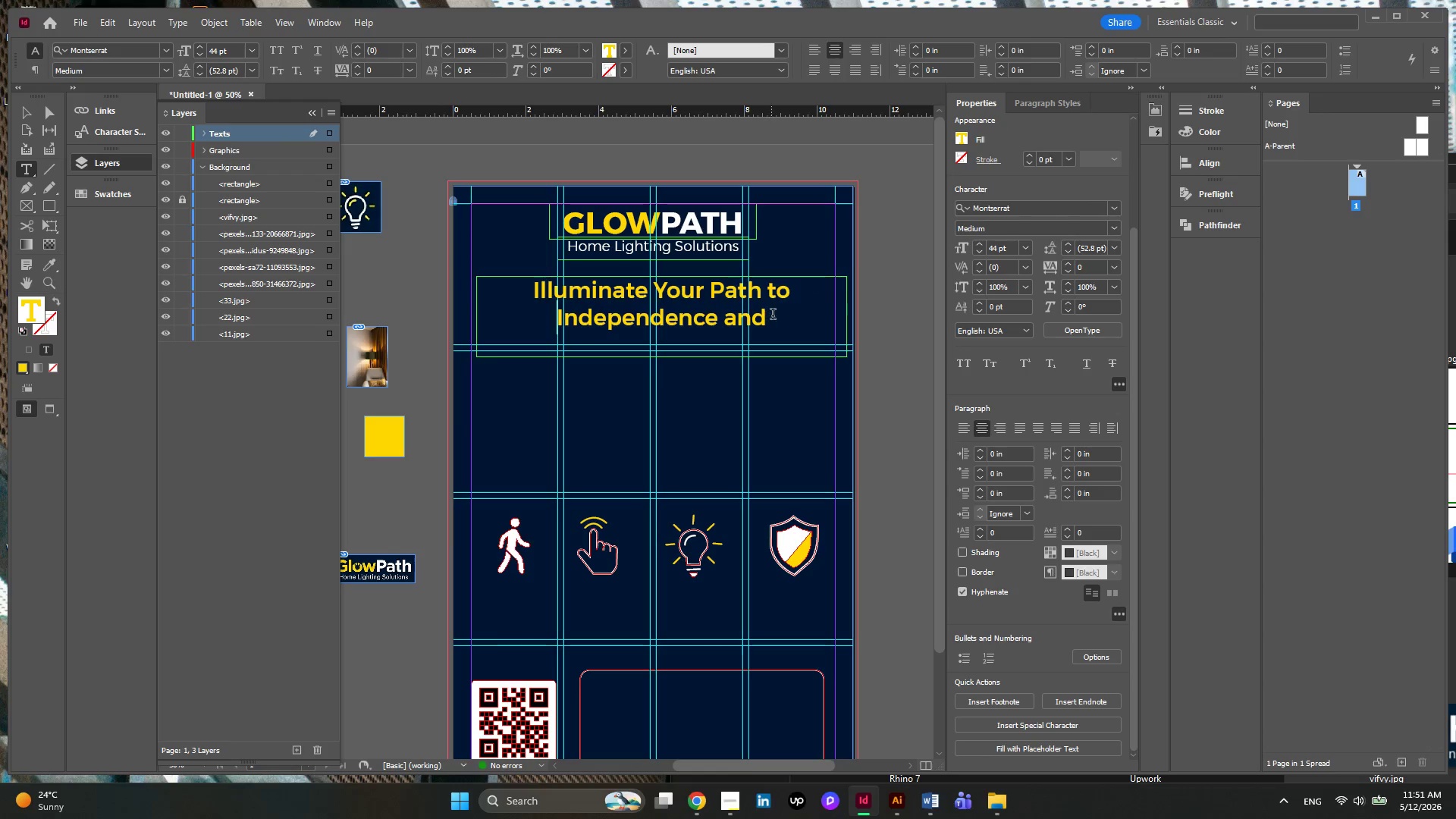 
left_click([774, 320])
 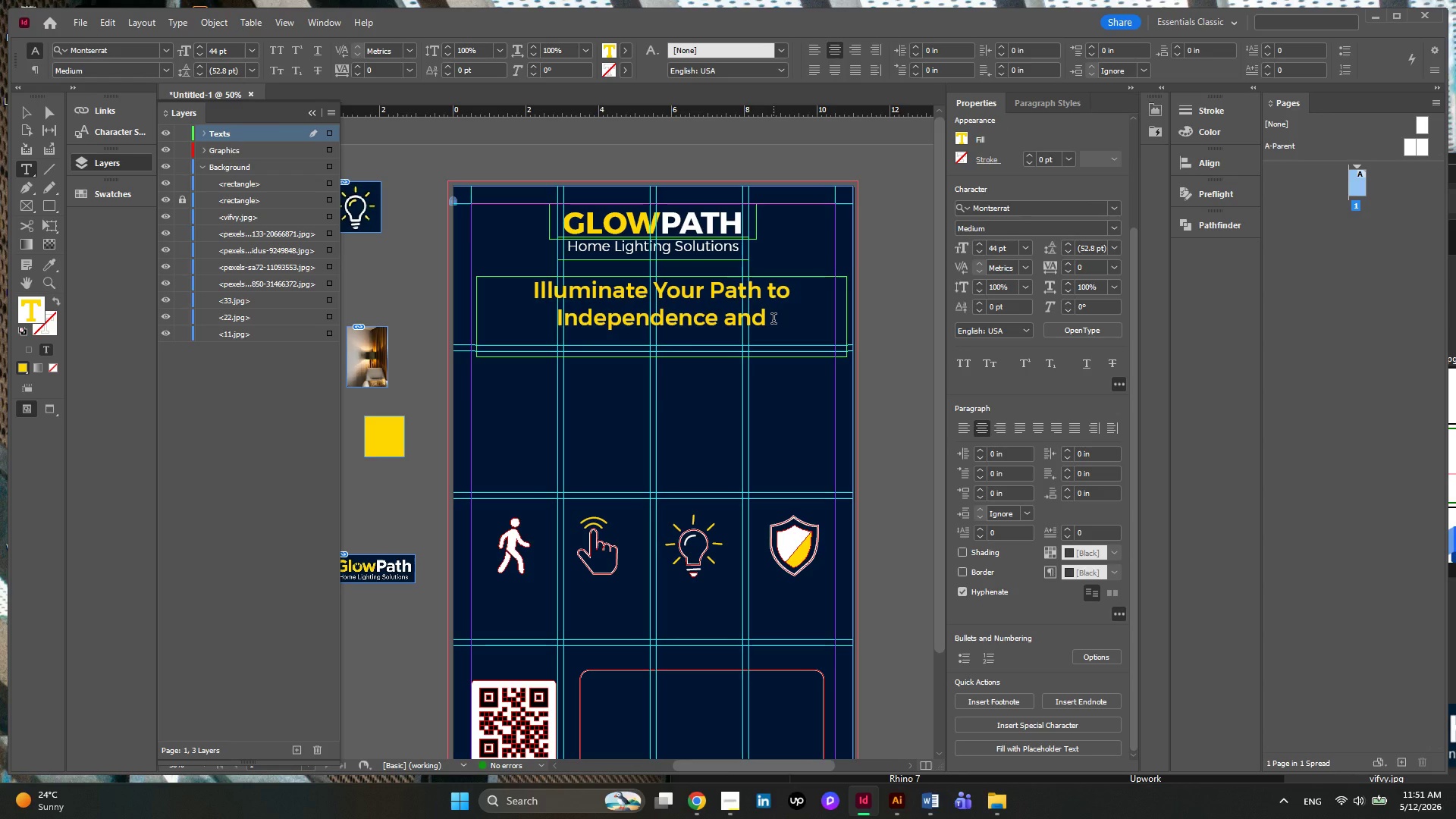 
type(saft)
key(Backspace)
type(ety)
 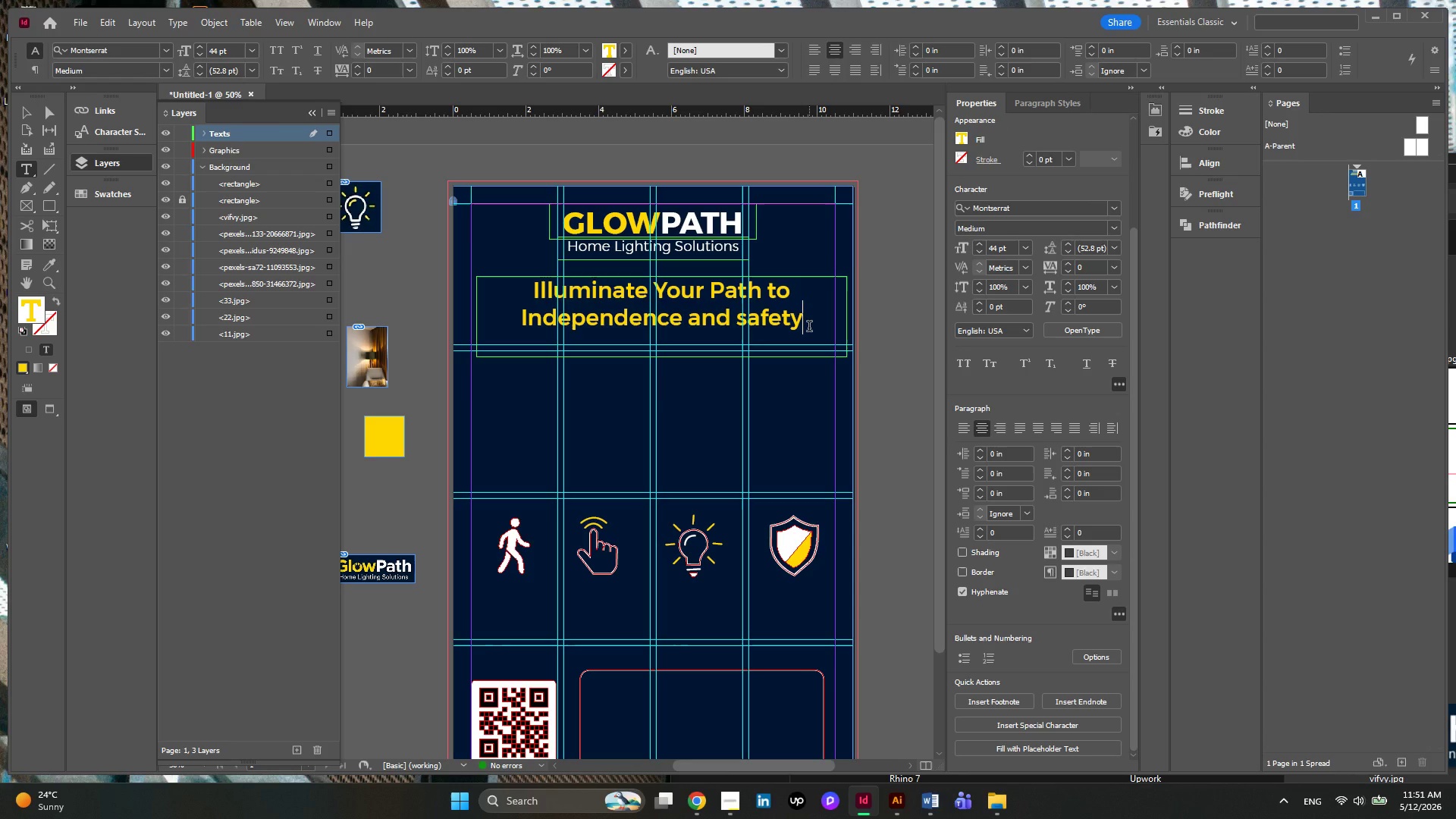 
wait(8.8)
 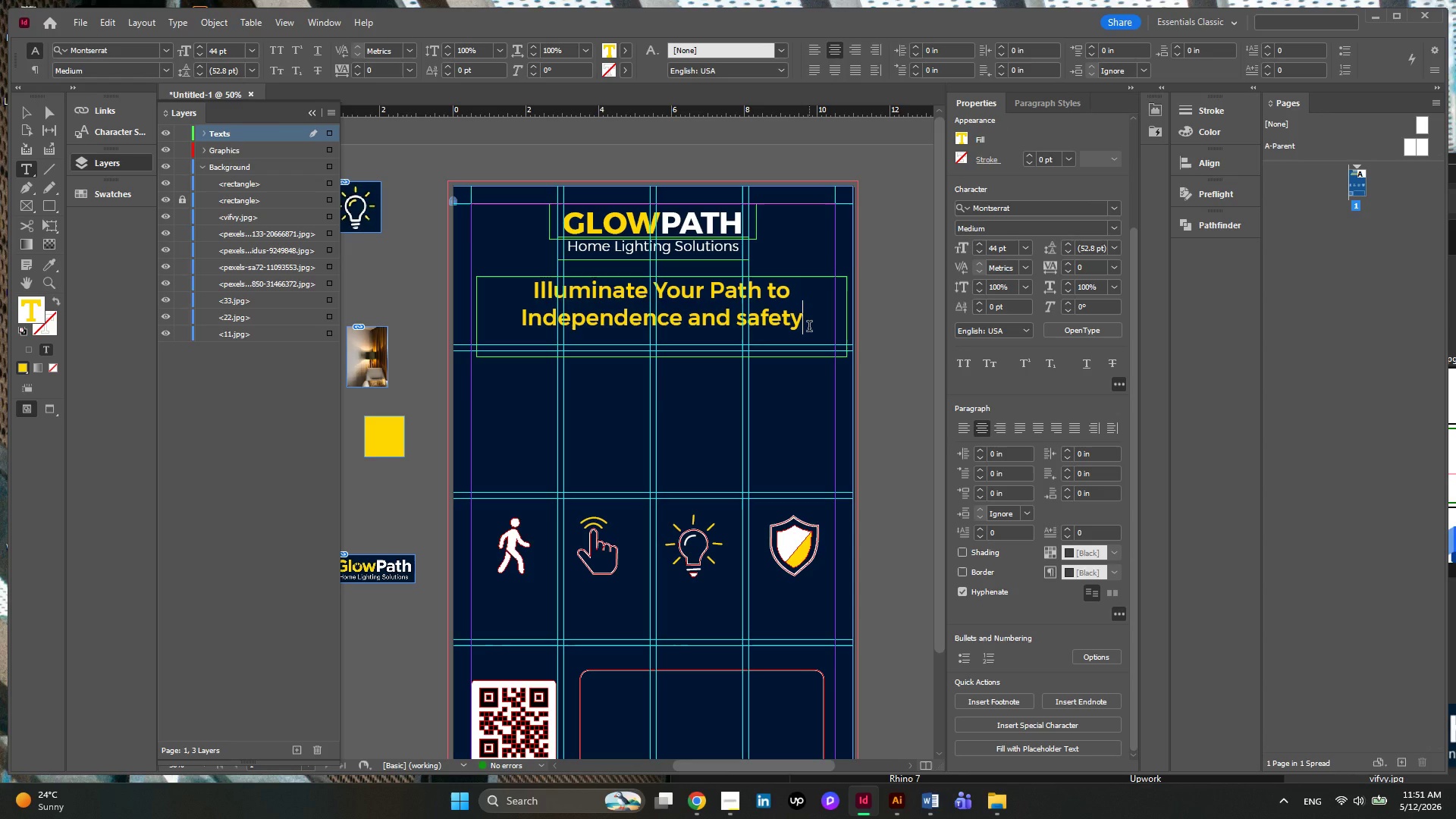 
left_click([20, 115])
 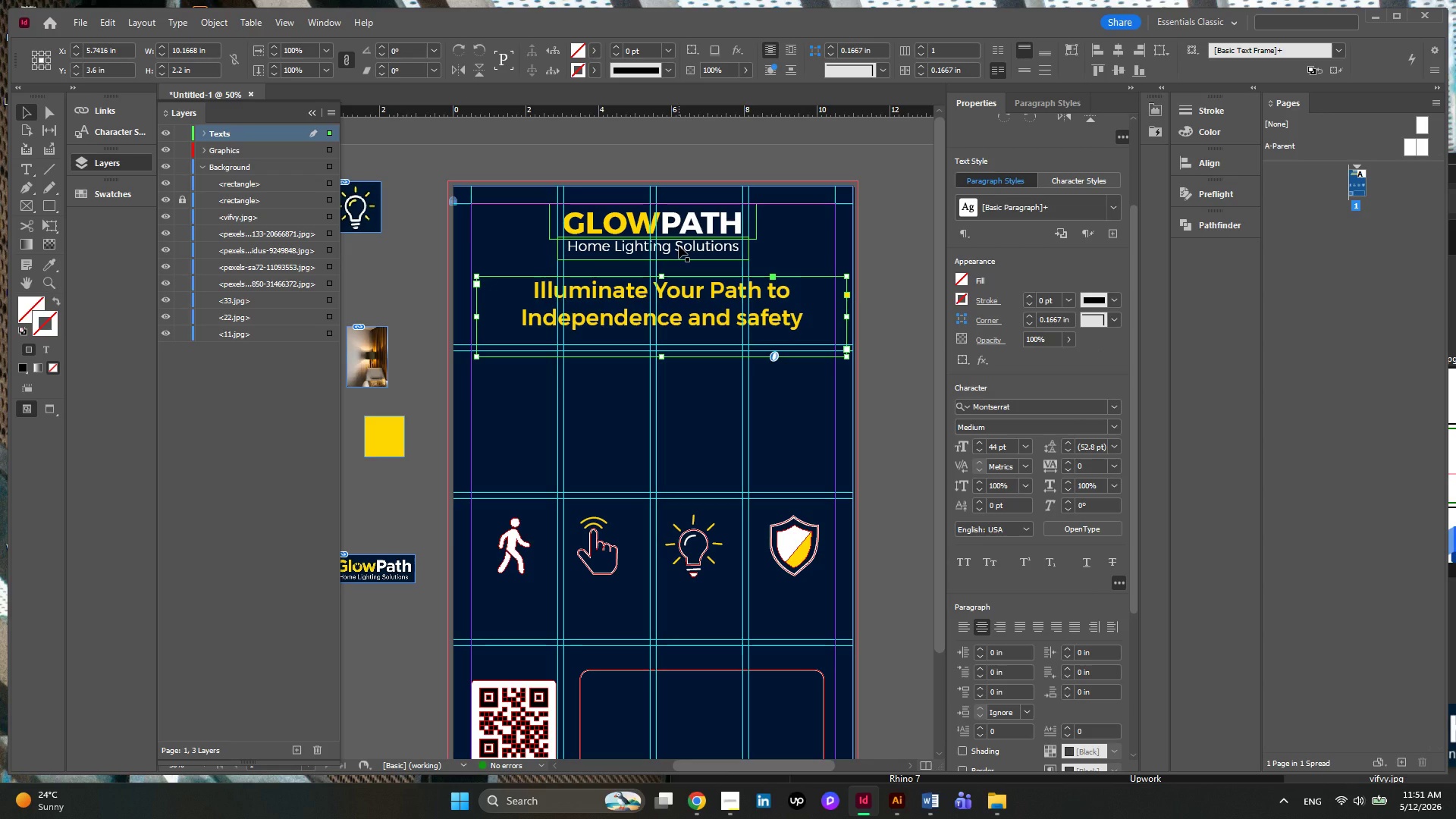 
hold_key(key=ShiftLeft, duration=1.39)
left_click([679, 246])
 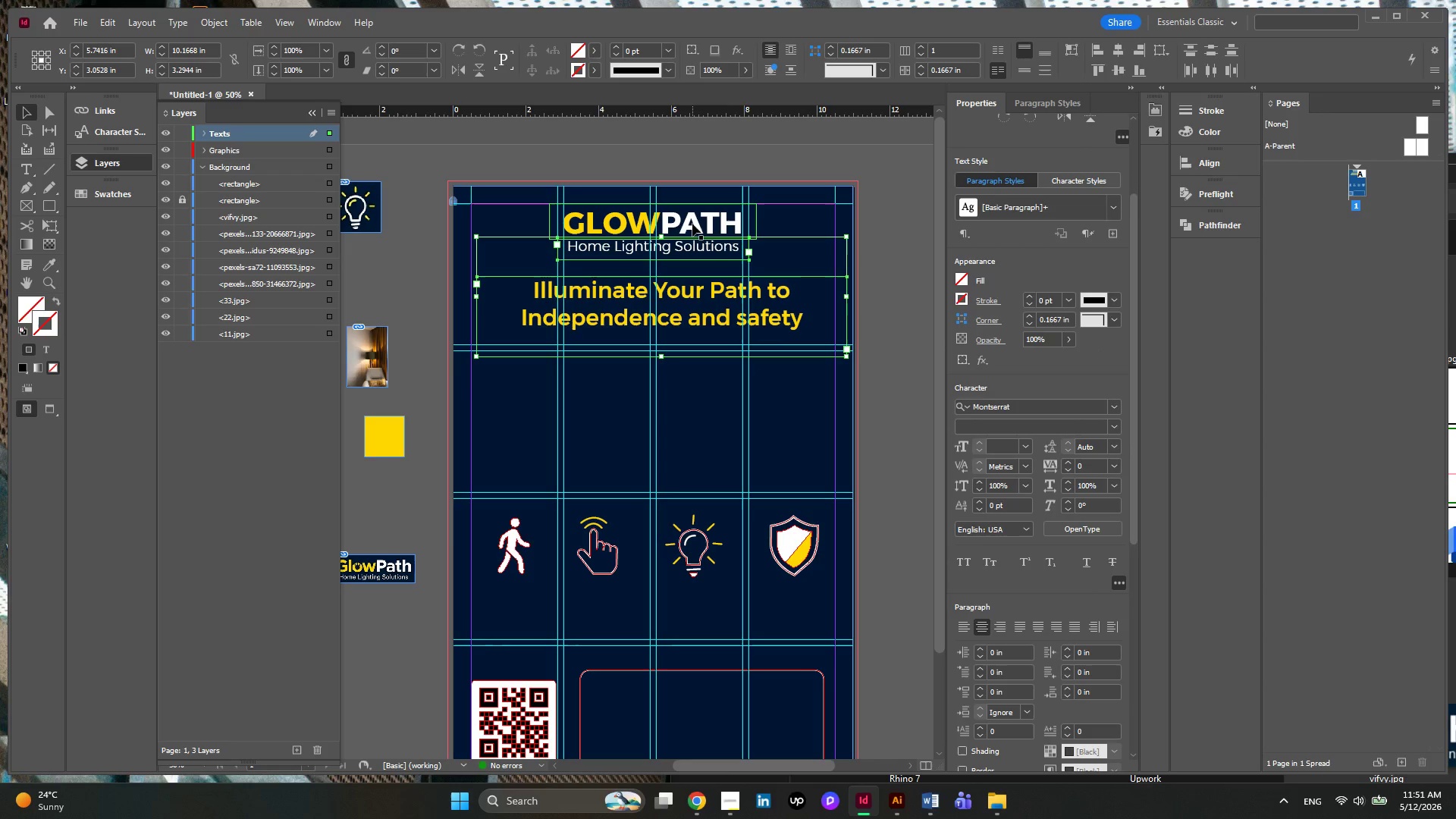 
left_click([692, 224])
 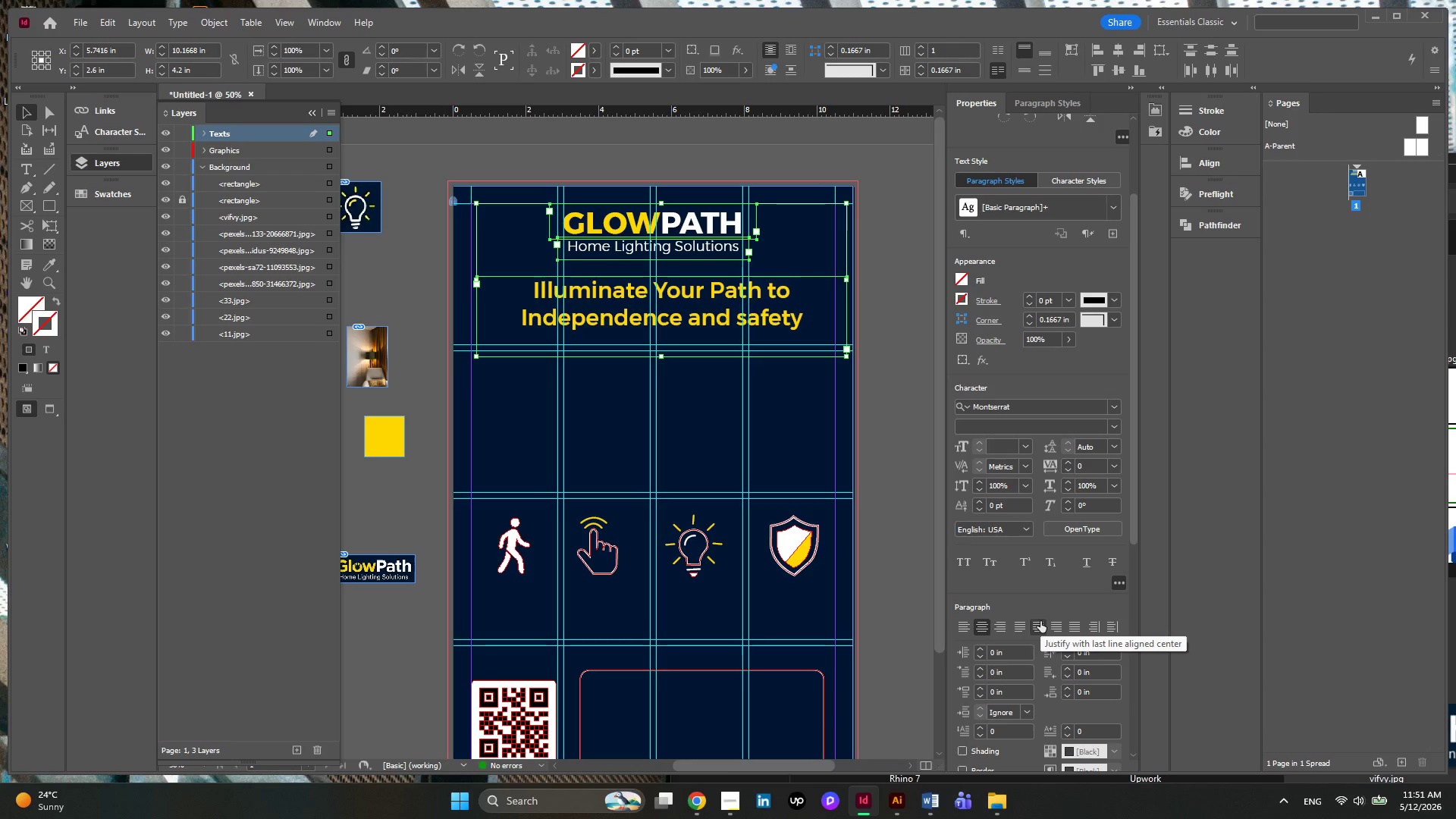 
scroll: coordinate [1040, 621], scroll_direction: down, amount: 2.0
 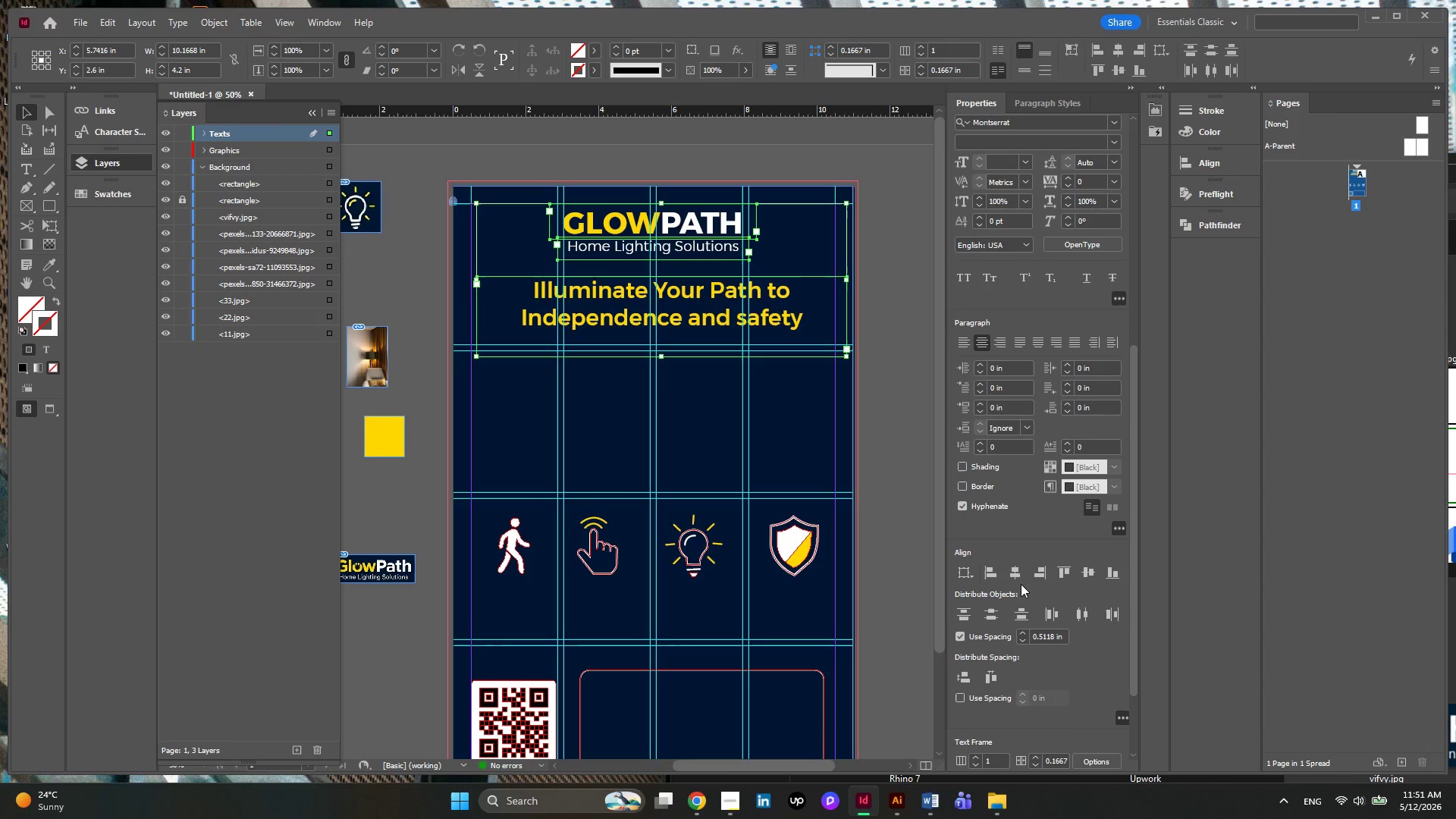 
left_click([1016, 576])
 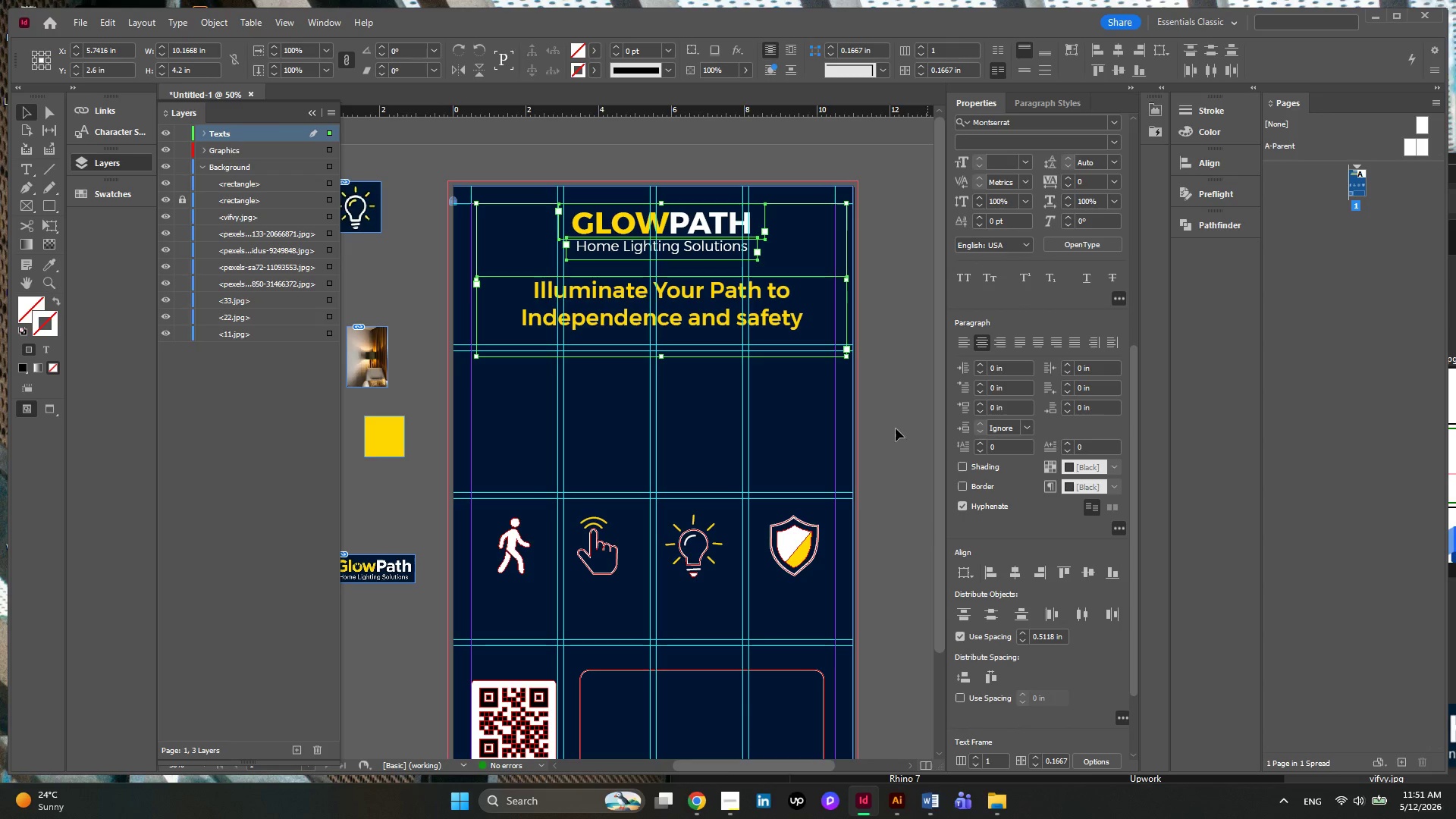 
wait(6.0)
 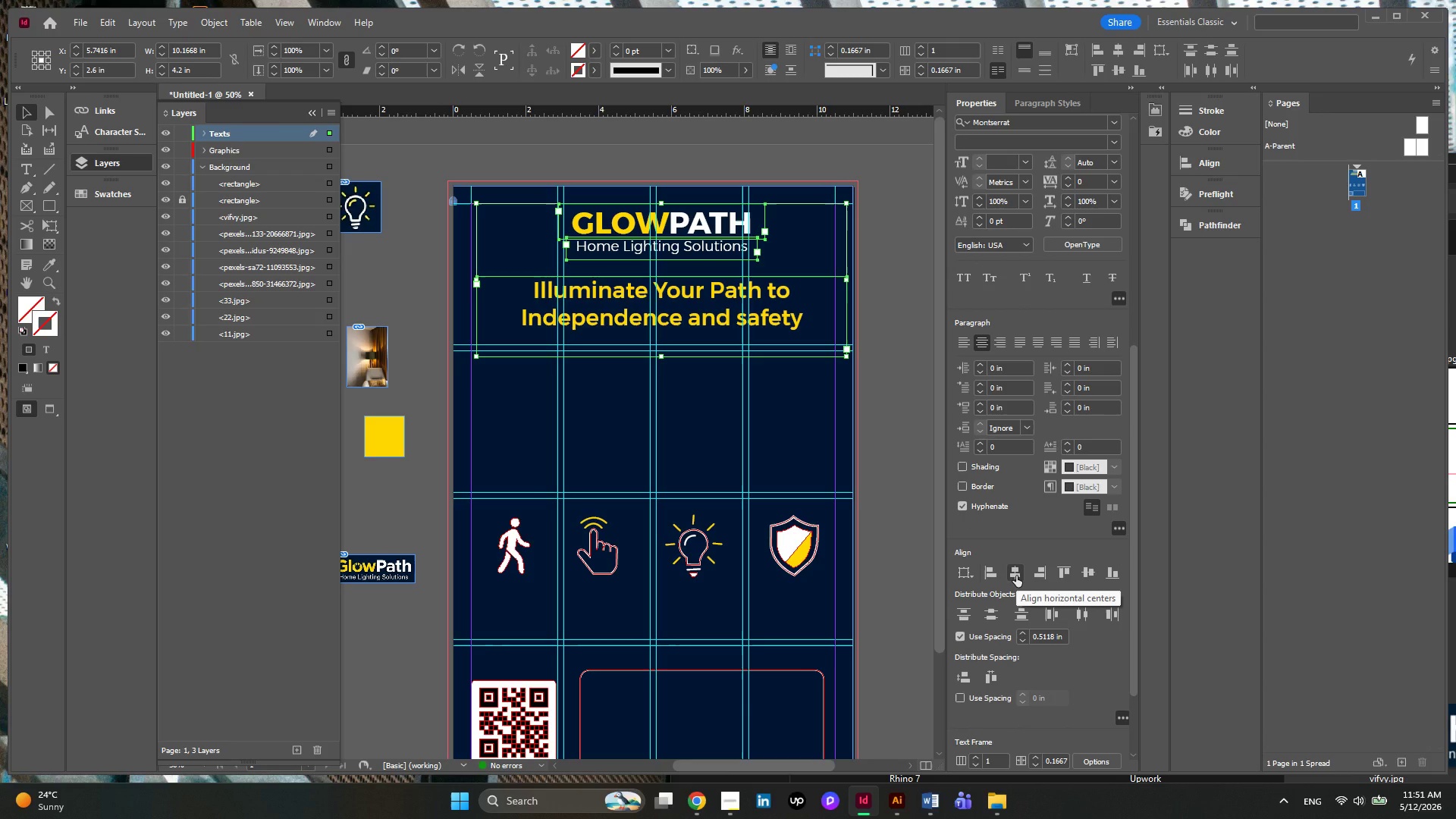 
left_click_drag(start_coordinate=[844, 279], to_coordinate=[829, 279])
 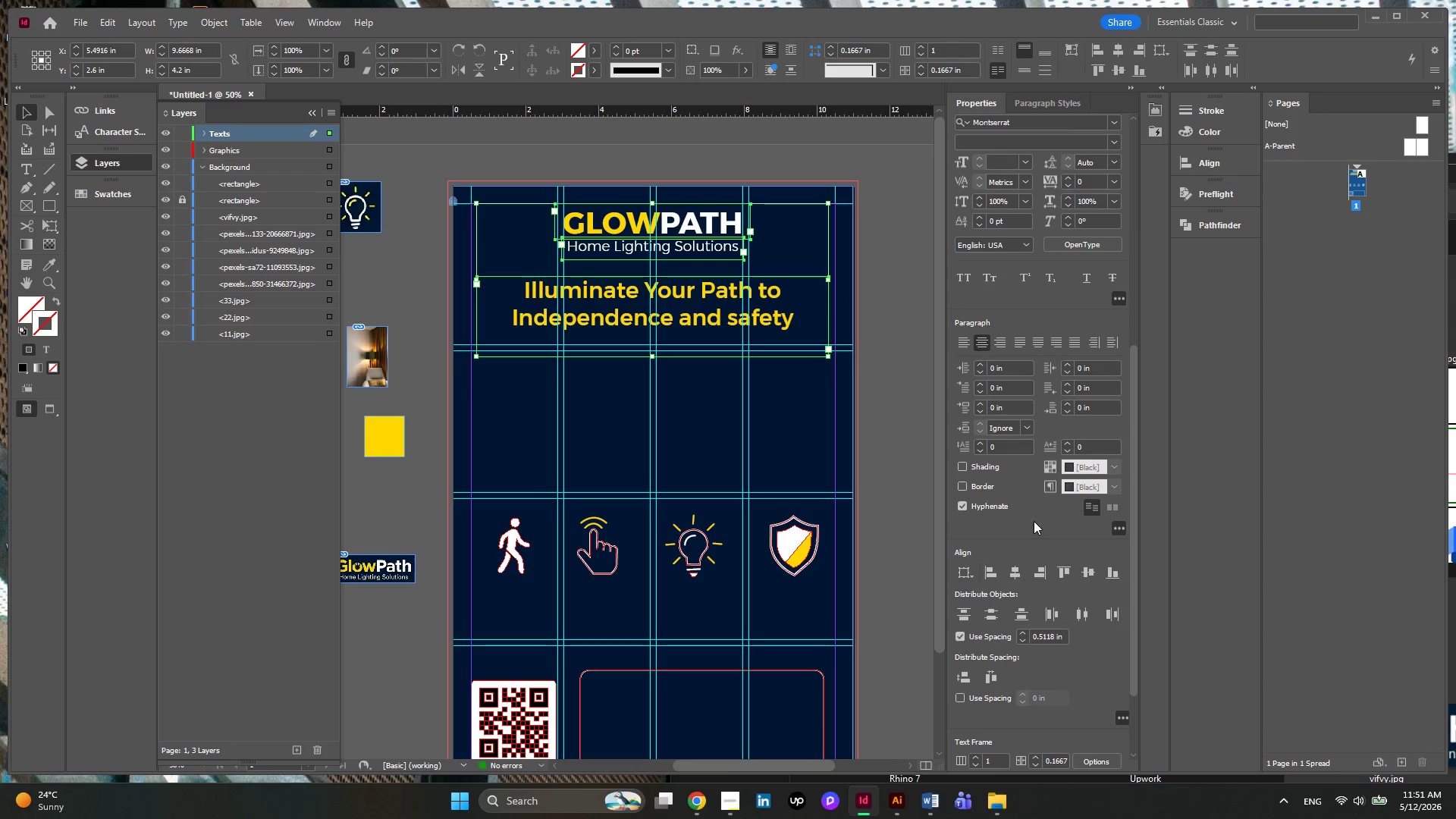 
left_click([1018, 569])
 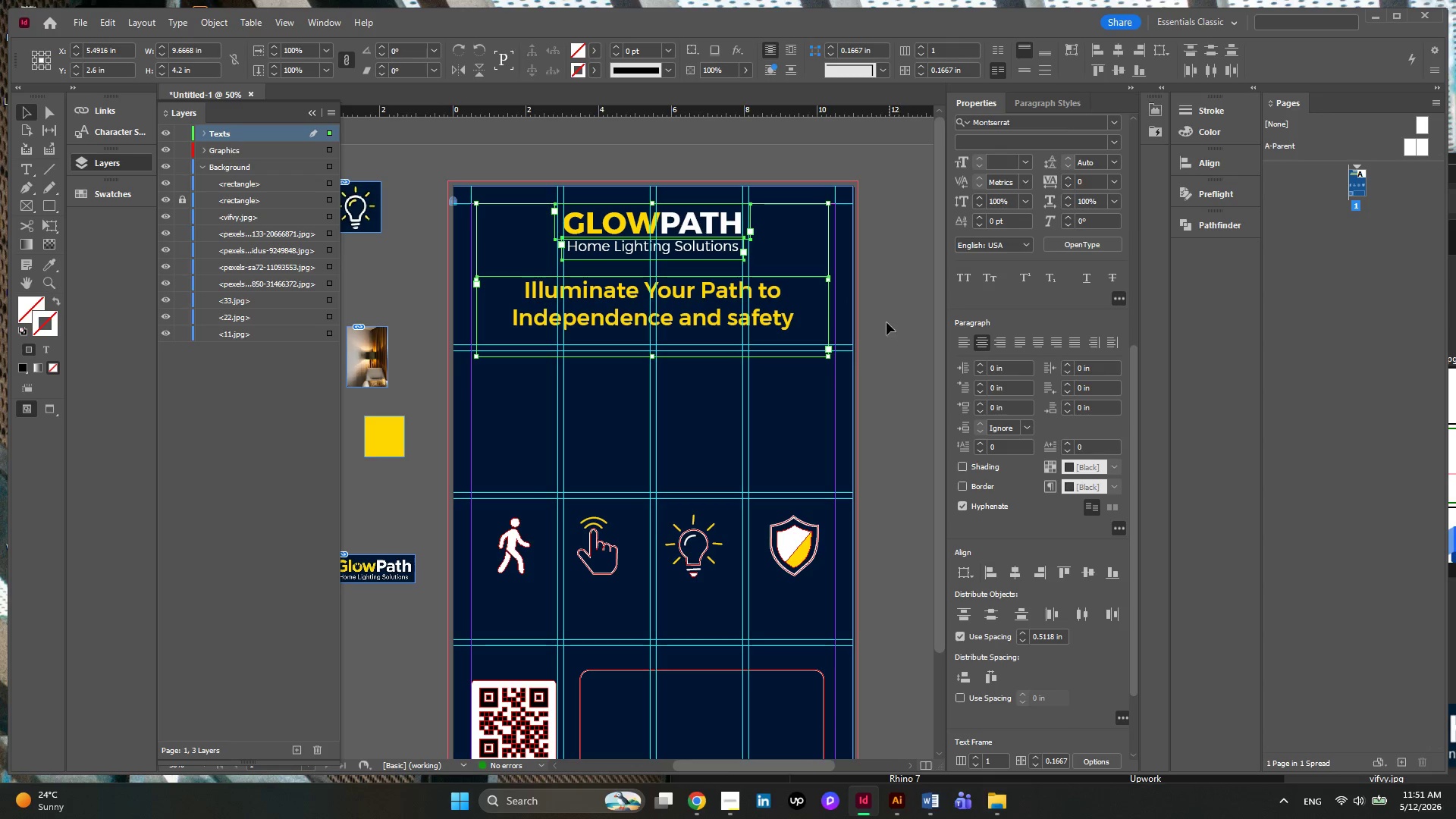 
left_click([886, 322])
 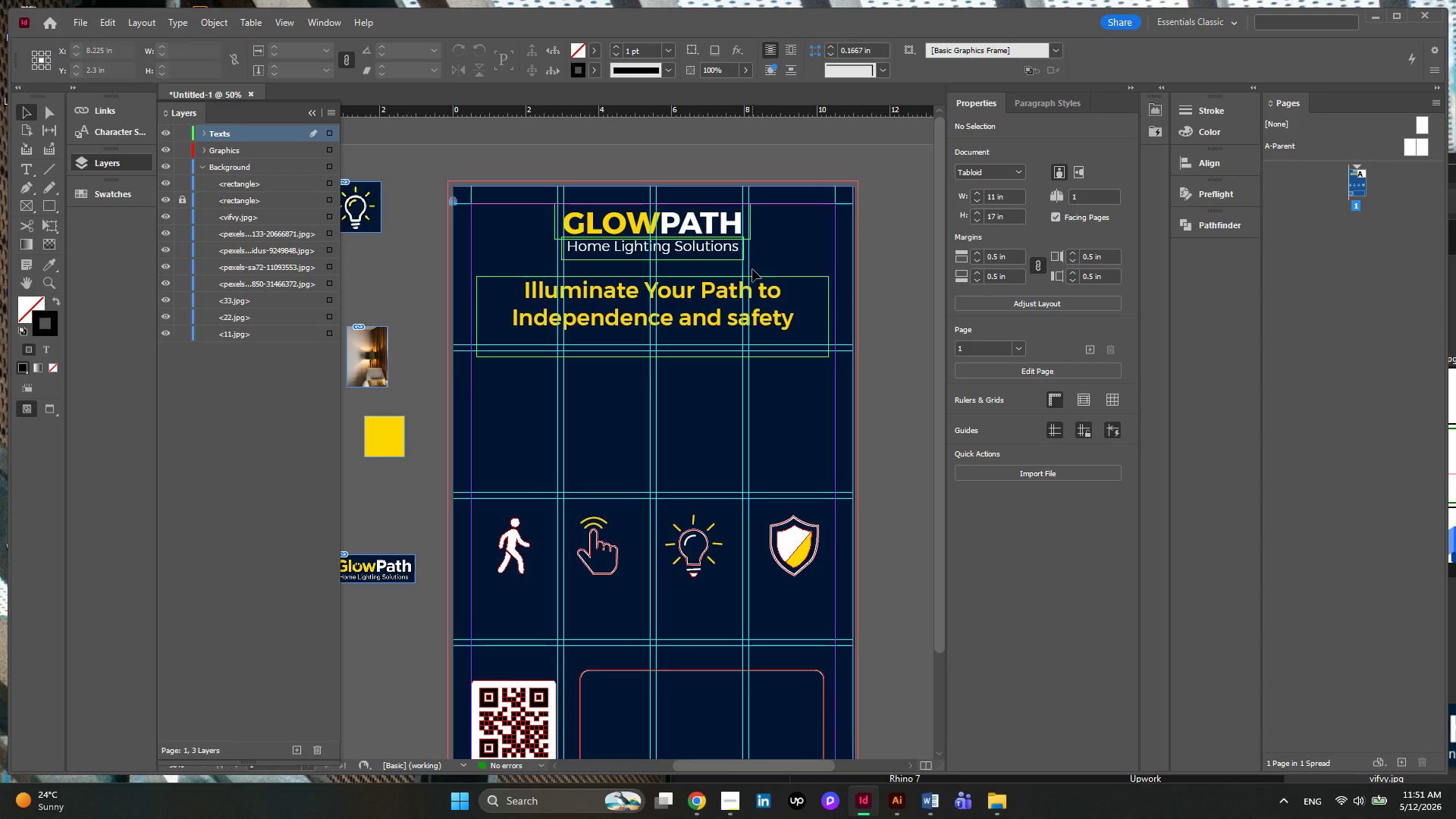 
wait(7.59)
 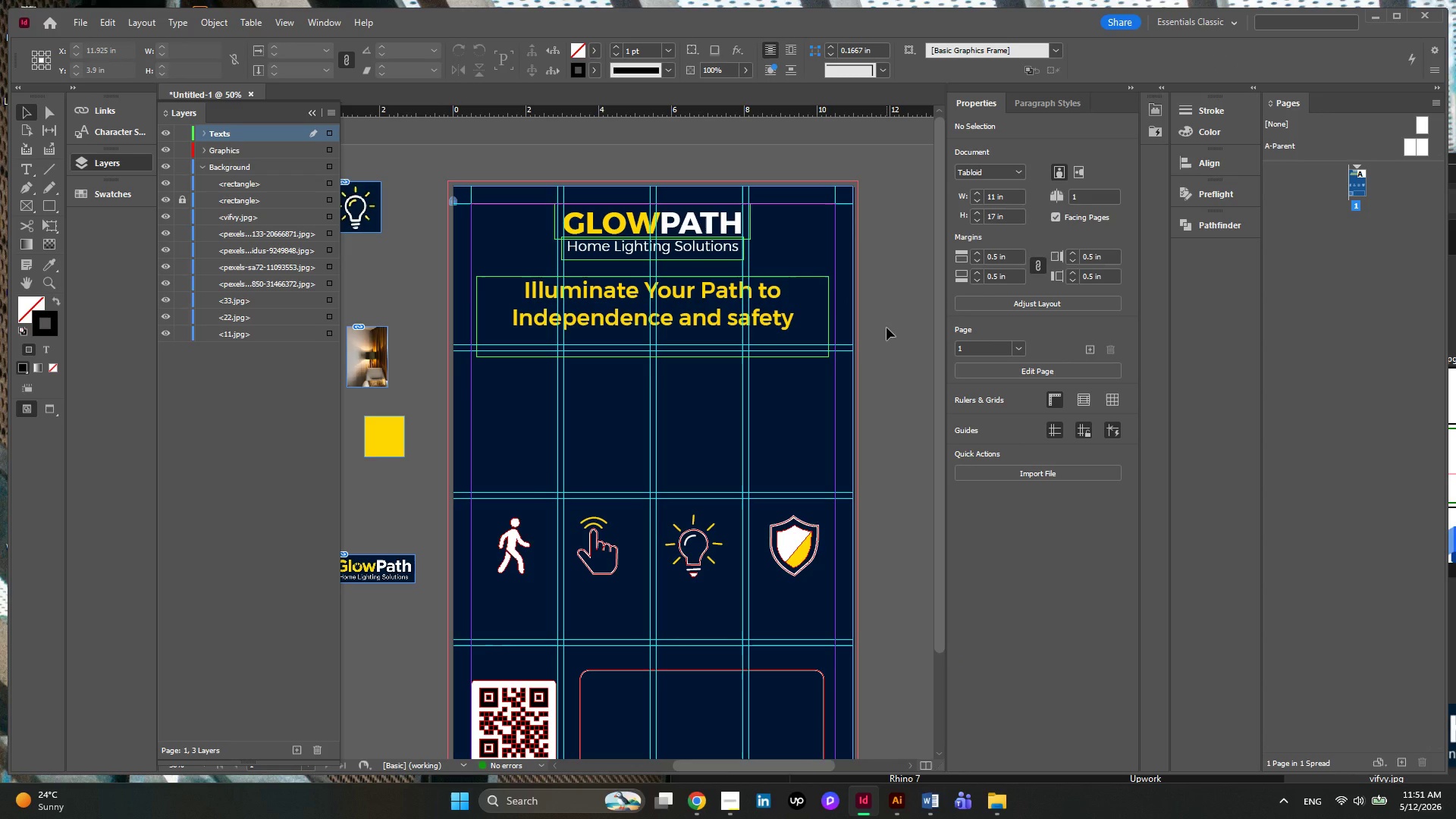 
left_click([690, 249])
 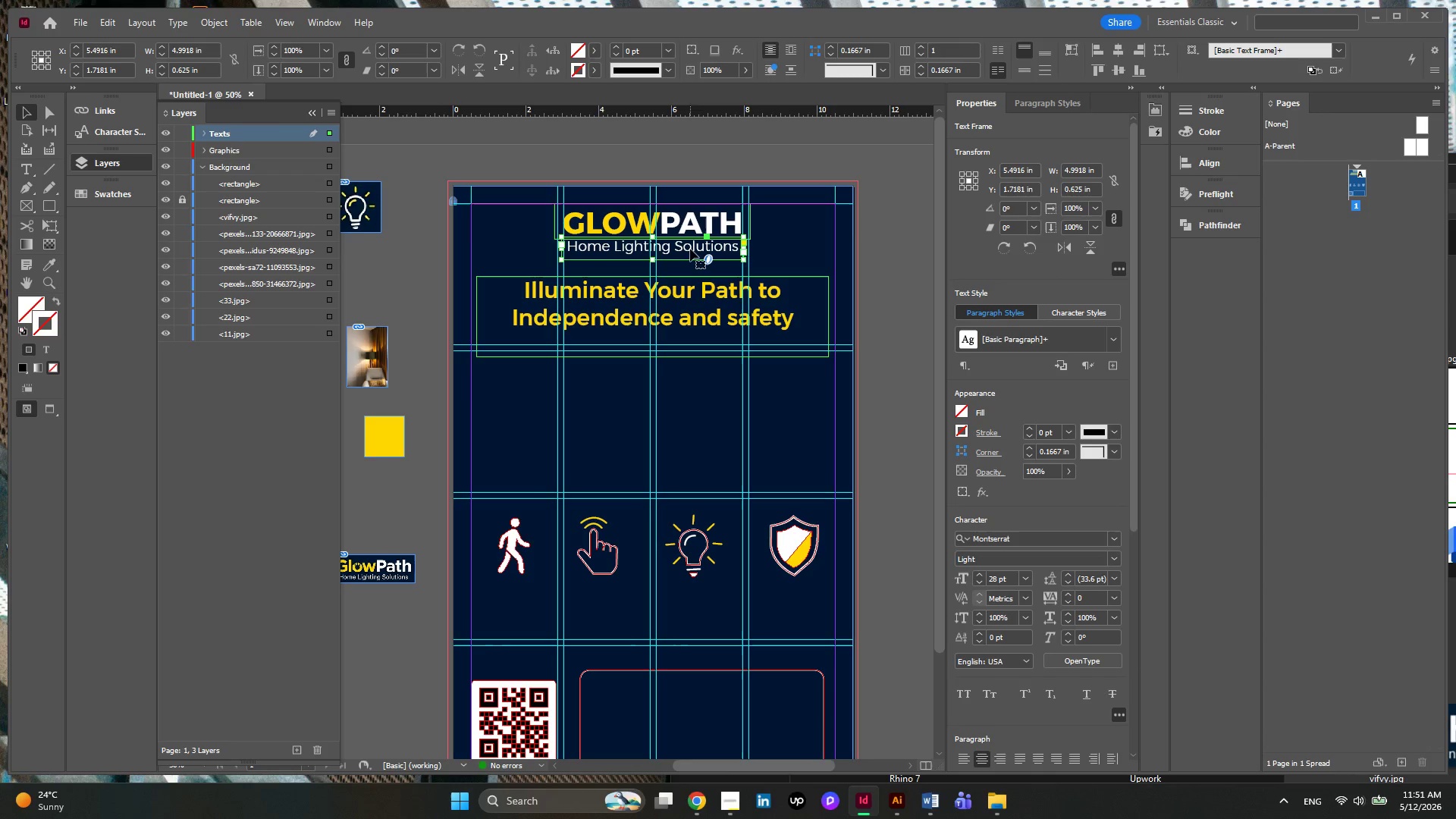 
left_click([660, 309])
 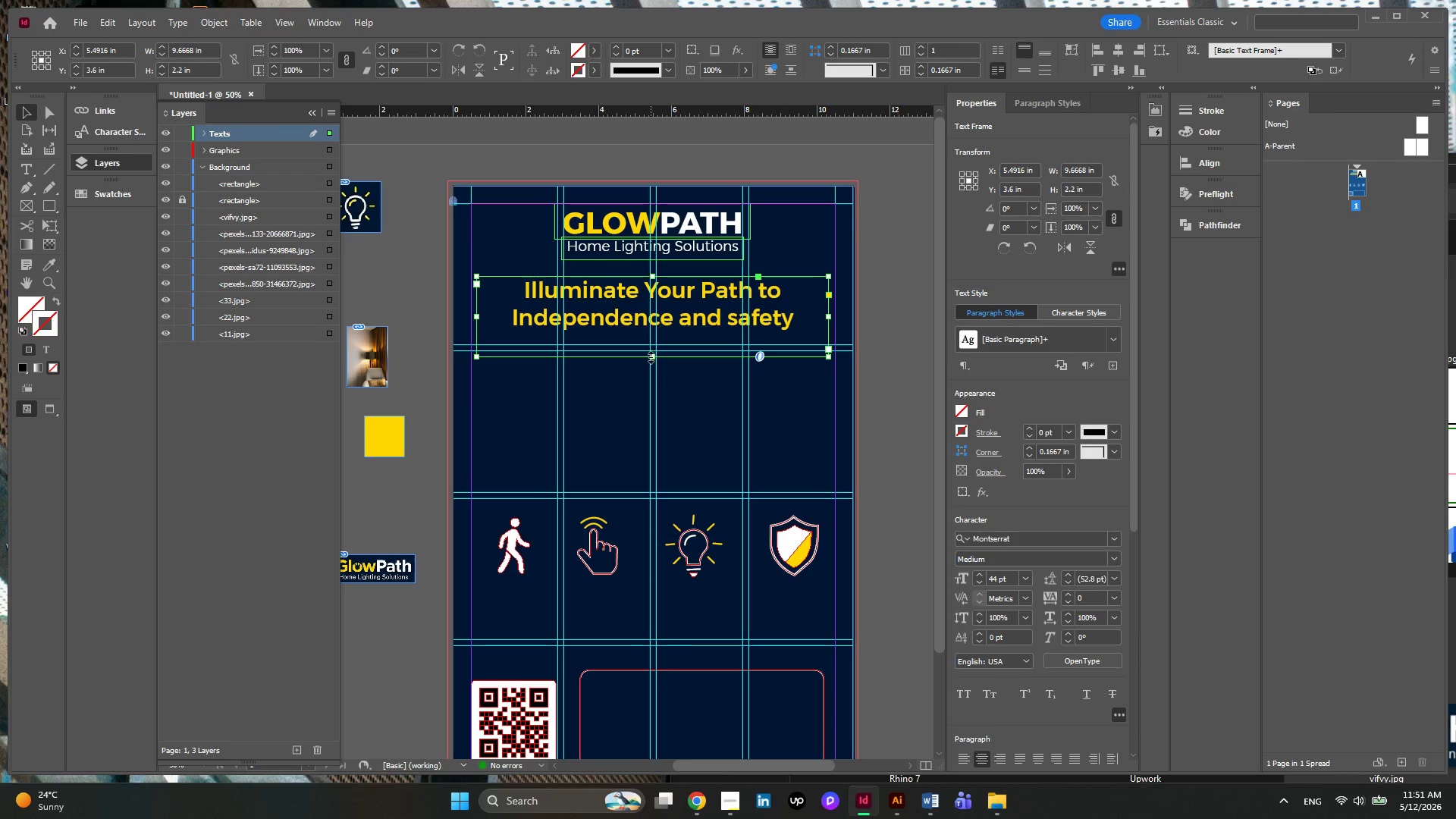 
left_click_drag(start_coordinate=[651, 357], to_coordinate=[650, 331])
 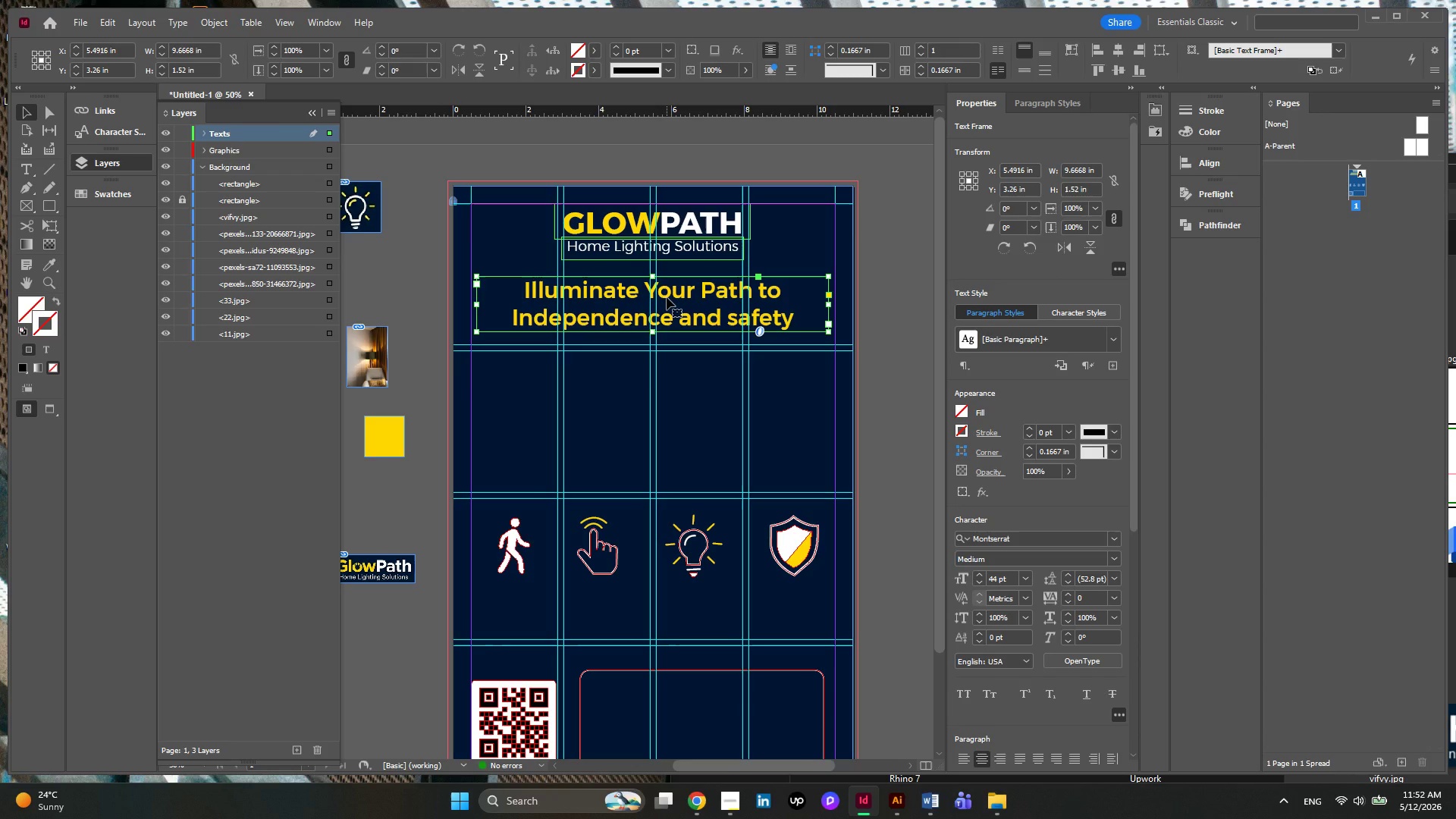 
key(ArrowUp)
 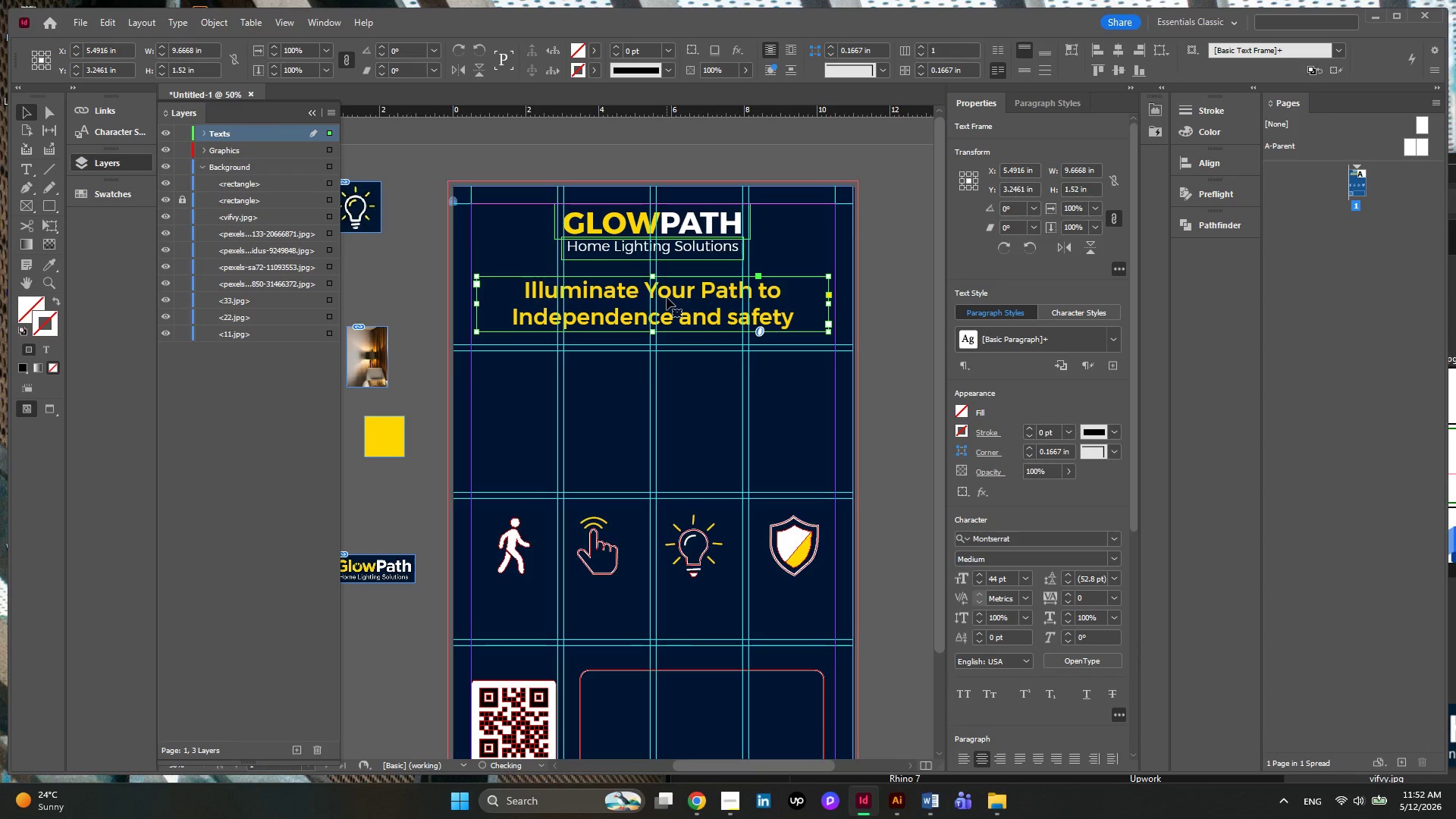 
key(ArrowUp)
 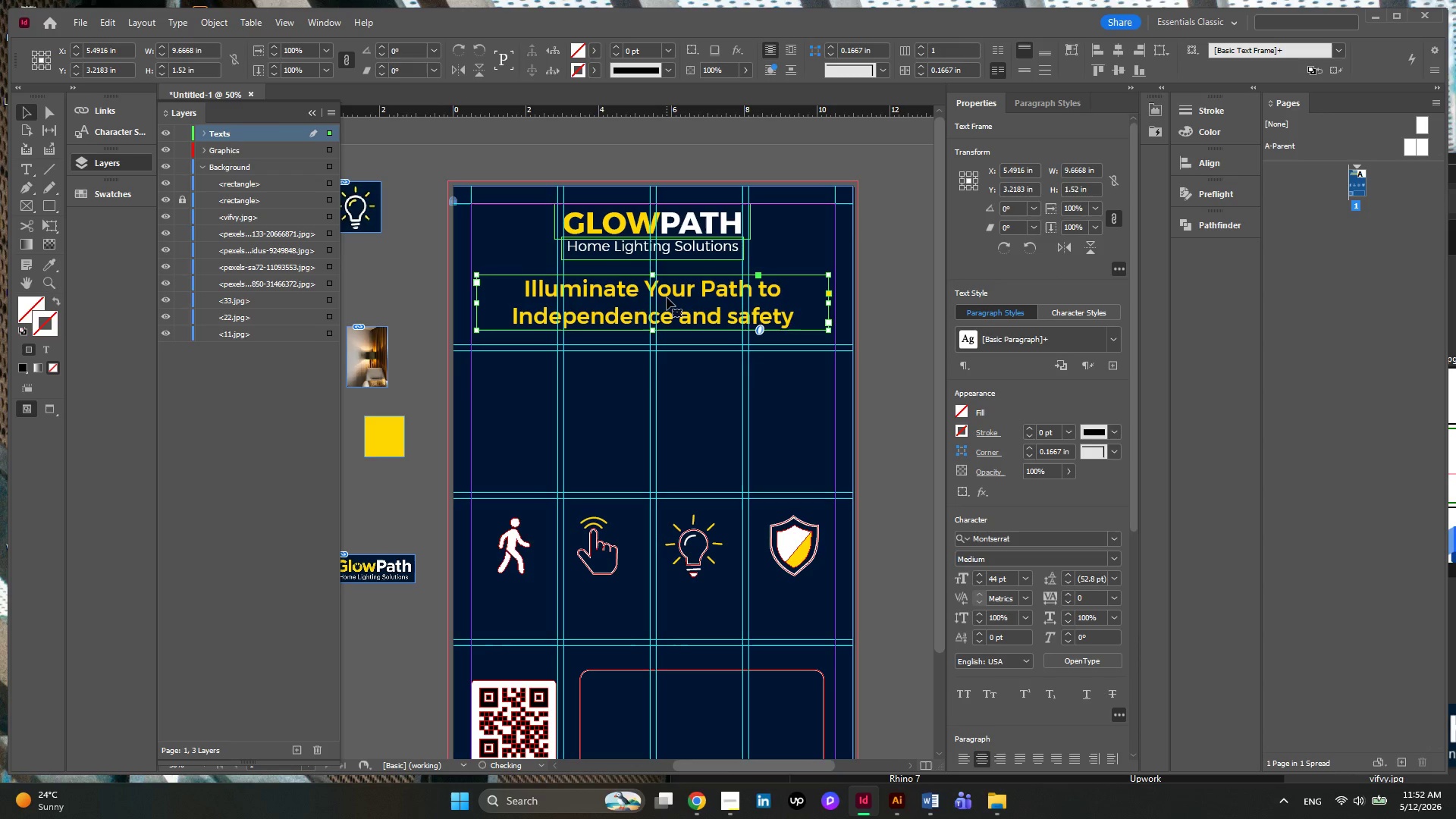 
key(ArrowUp)
 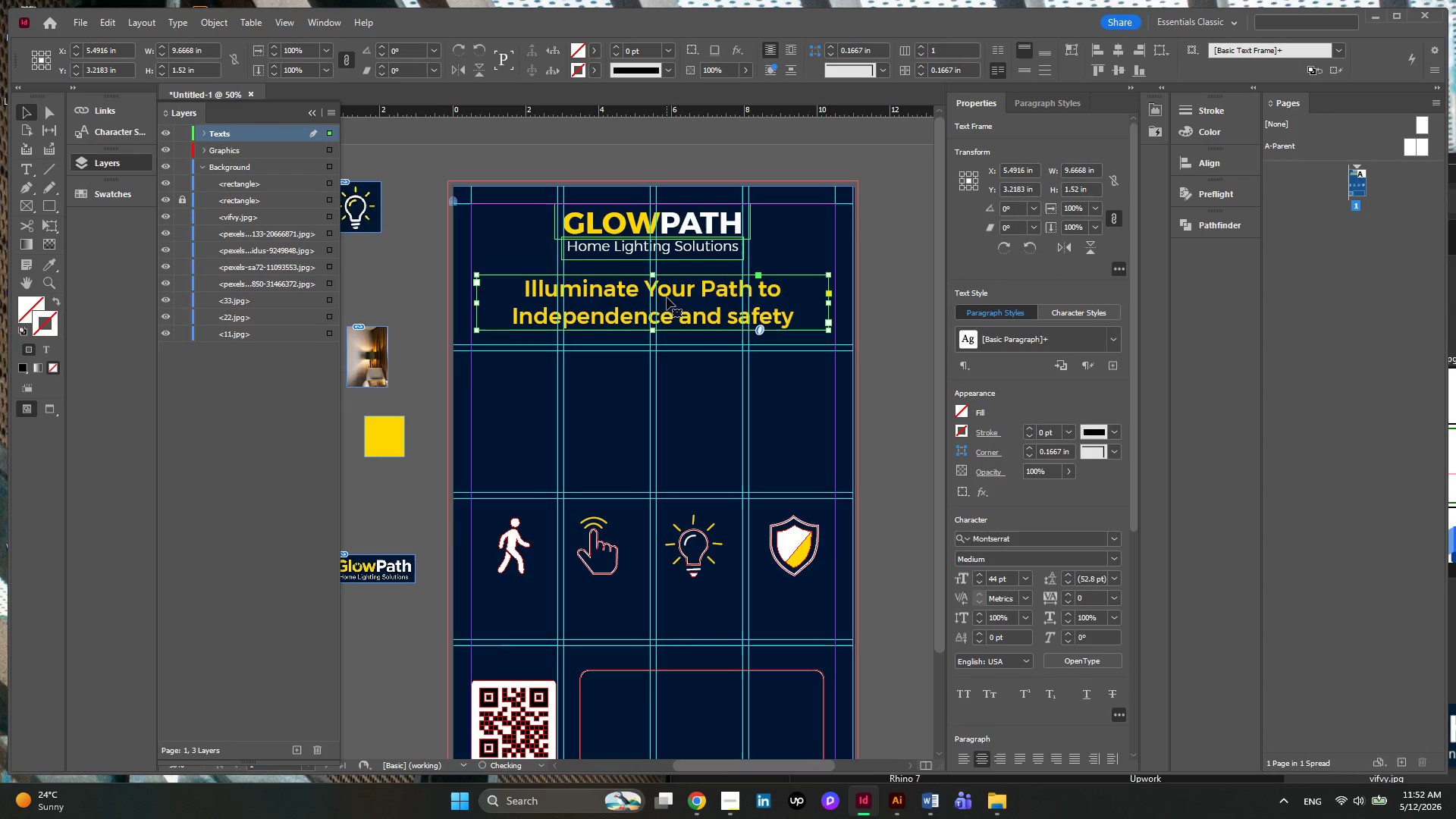 
key(ArrowUp)
 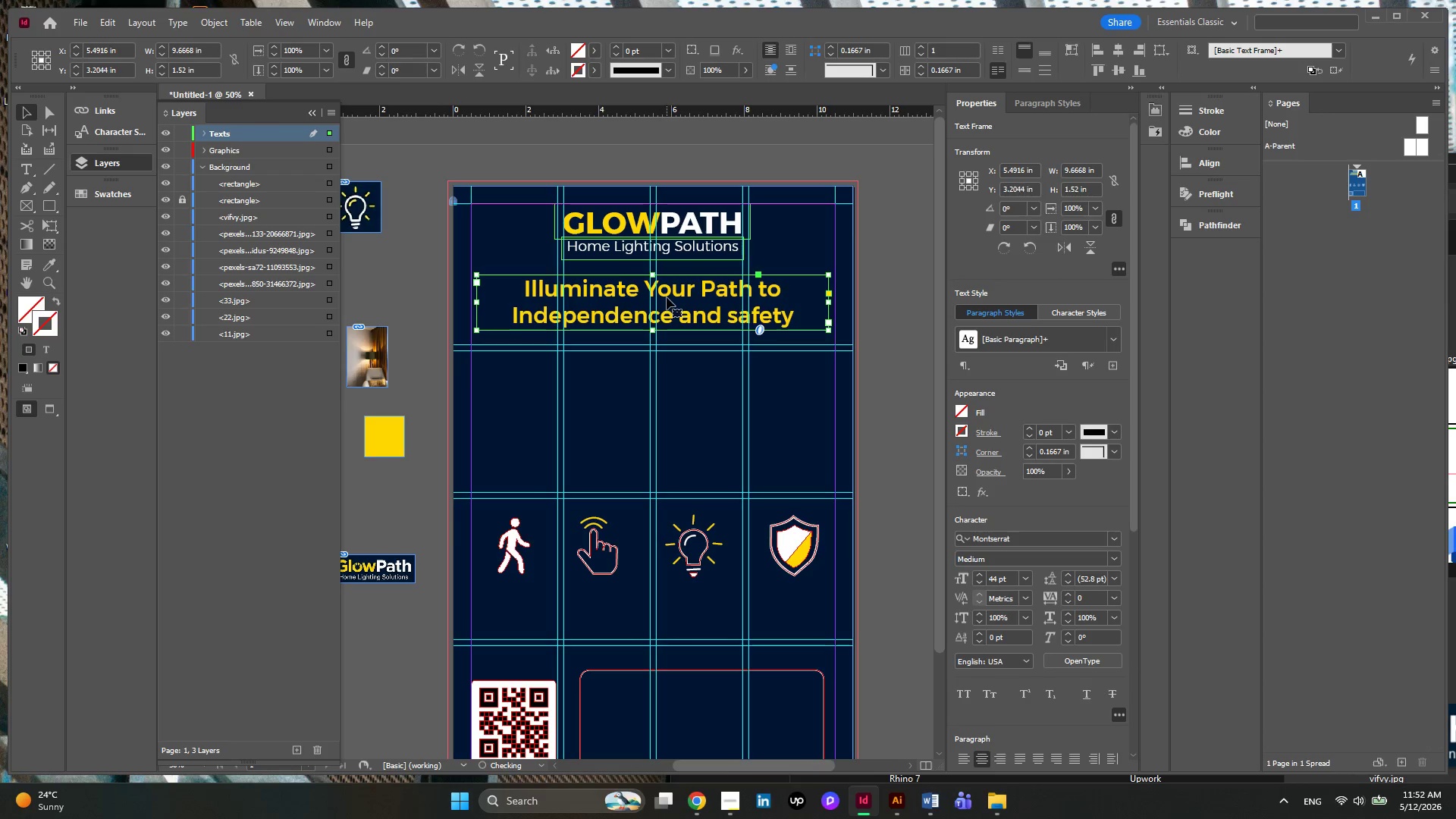 
key(ArrowUp)
 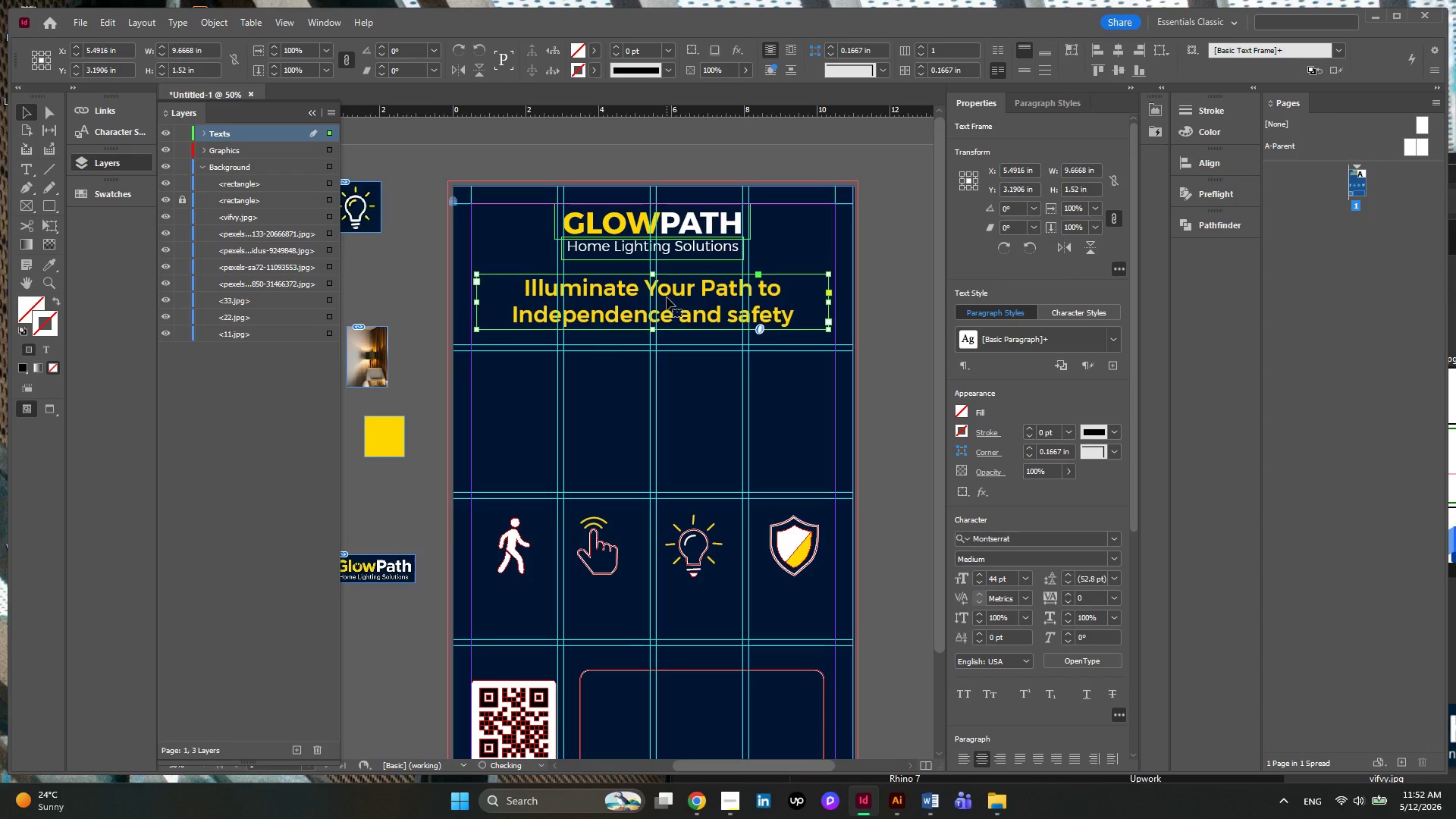 
key(ArrowUp)
 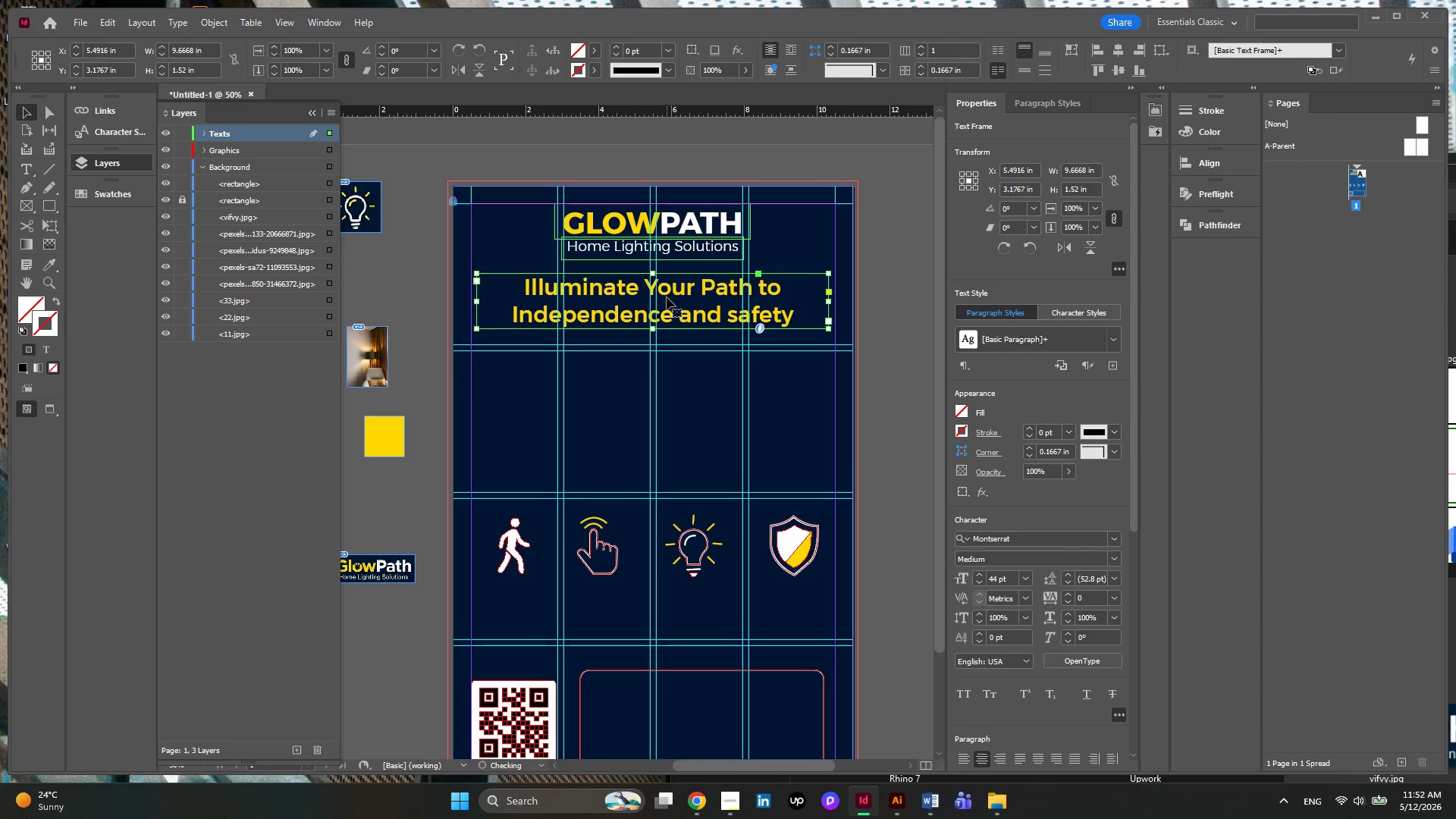 
key(ArrowUp)
 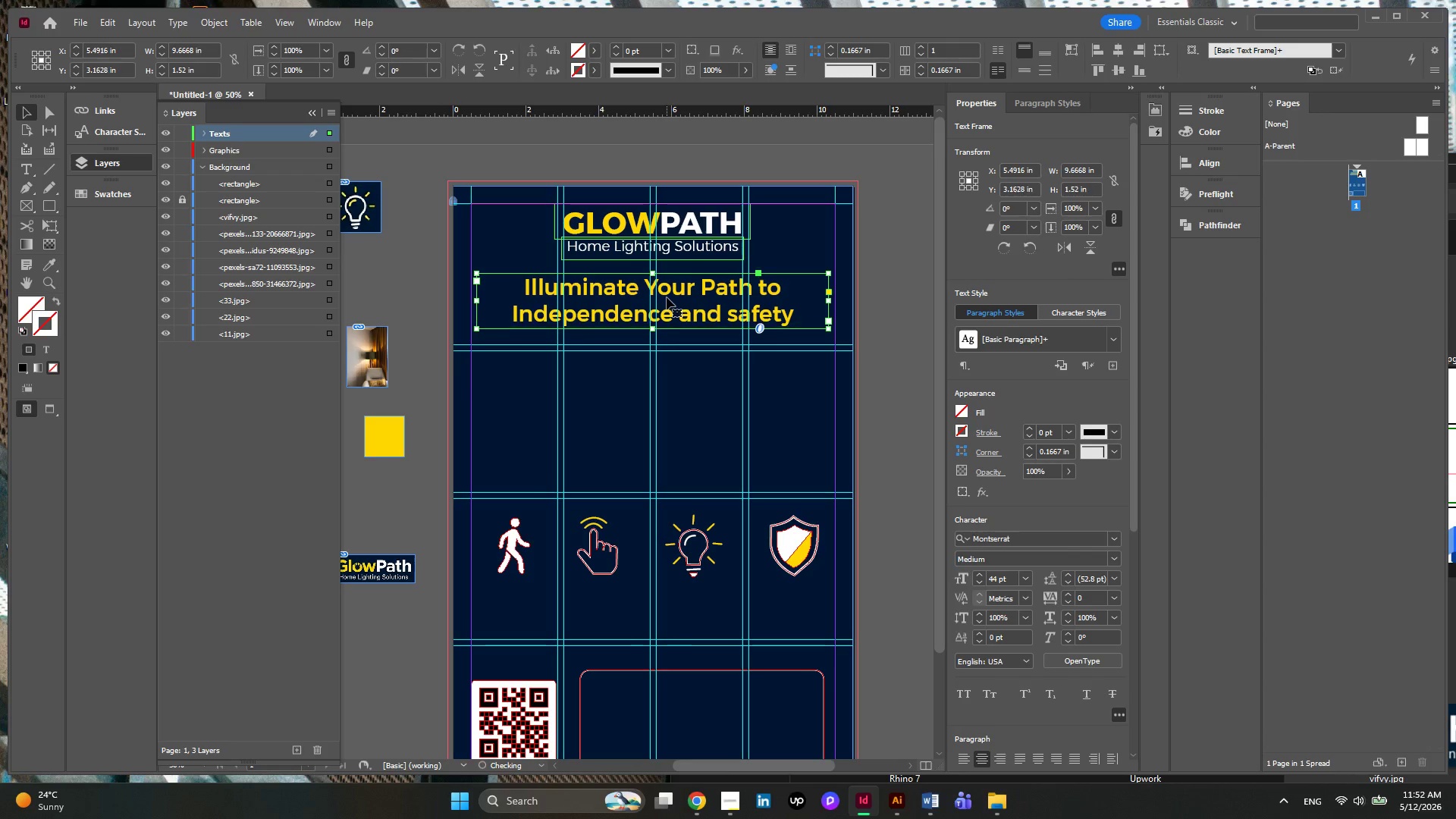 
key(ArrowUp)
 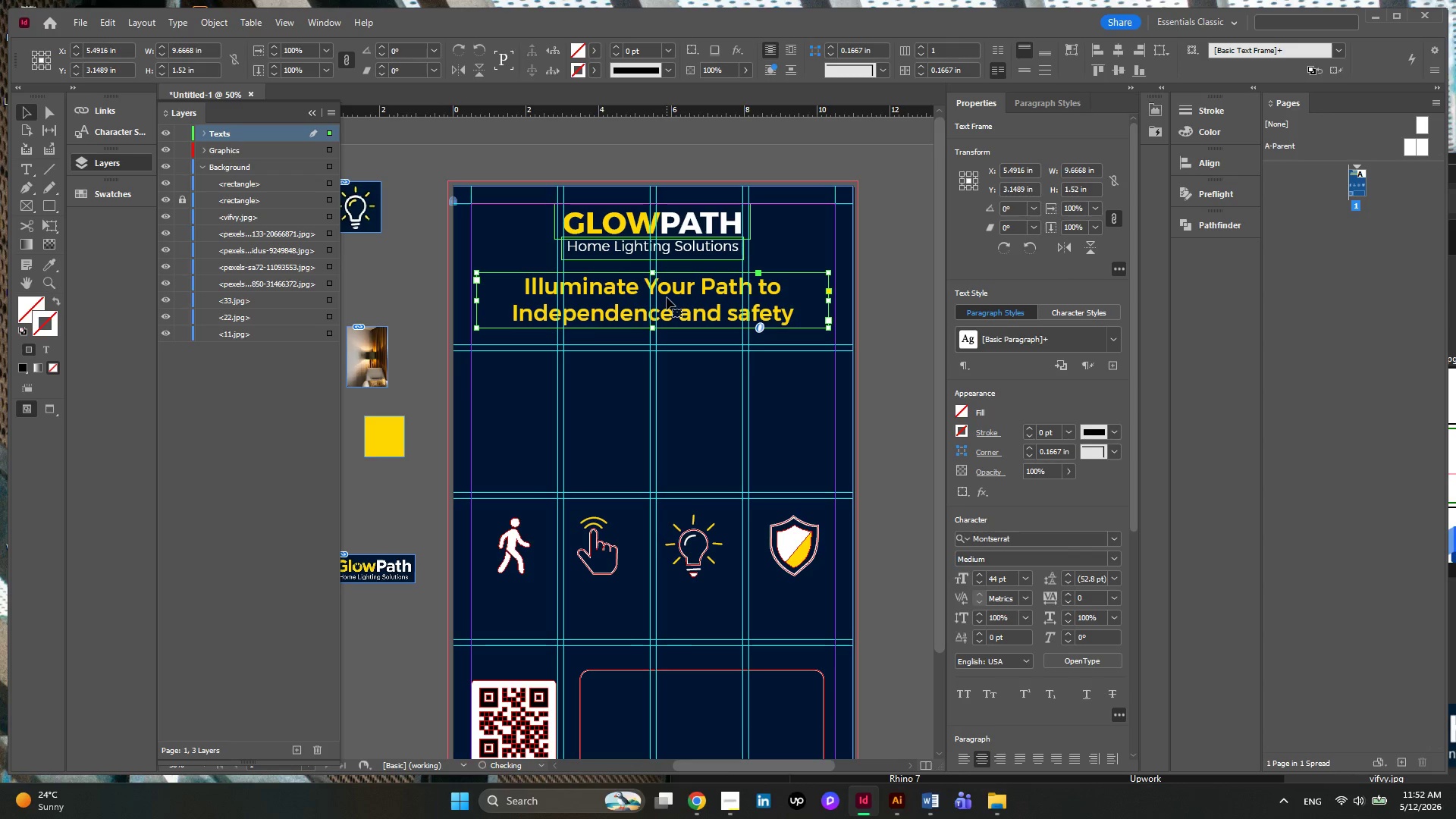 
key(ArrowUp)
 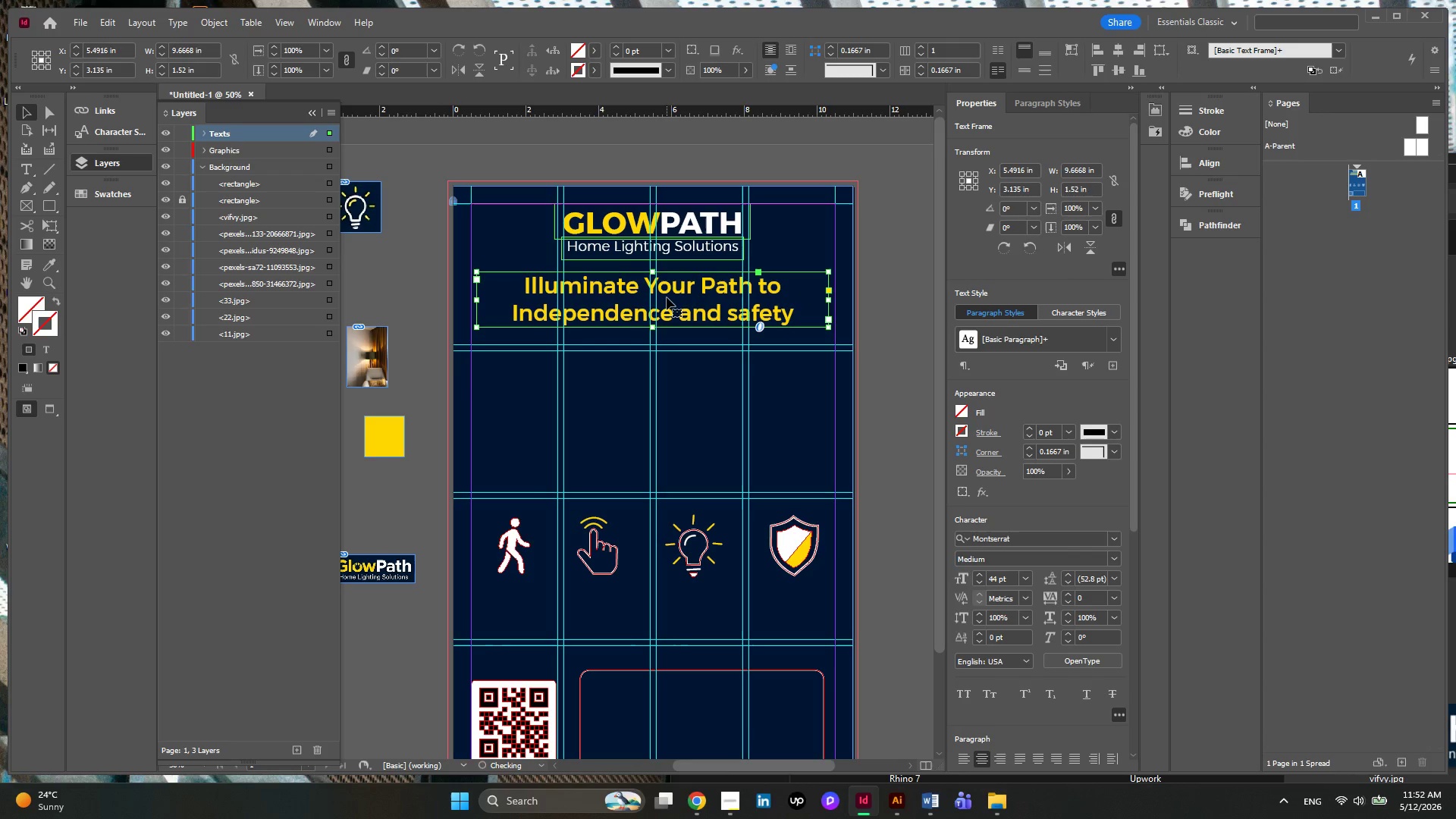 
key(ArrowUp)
 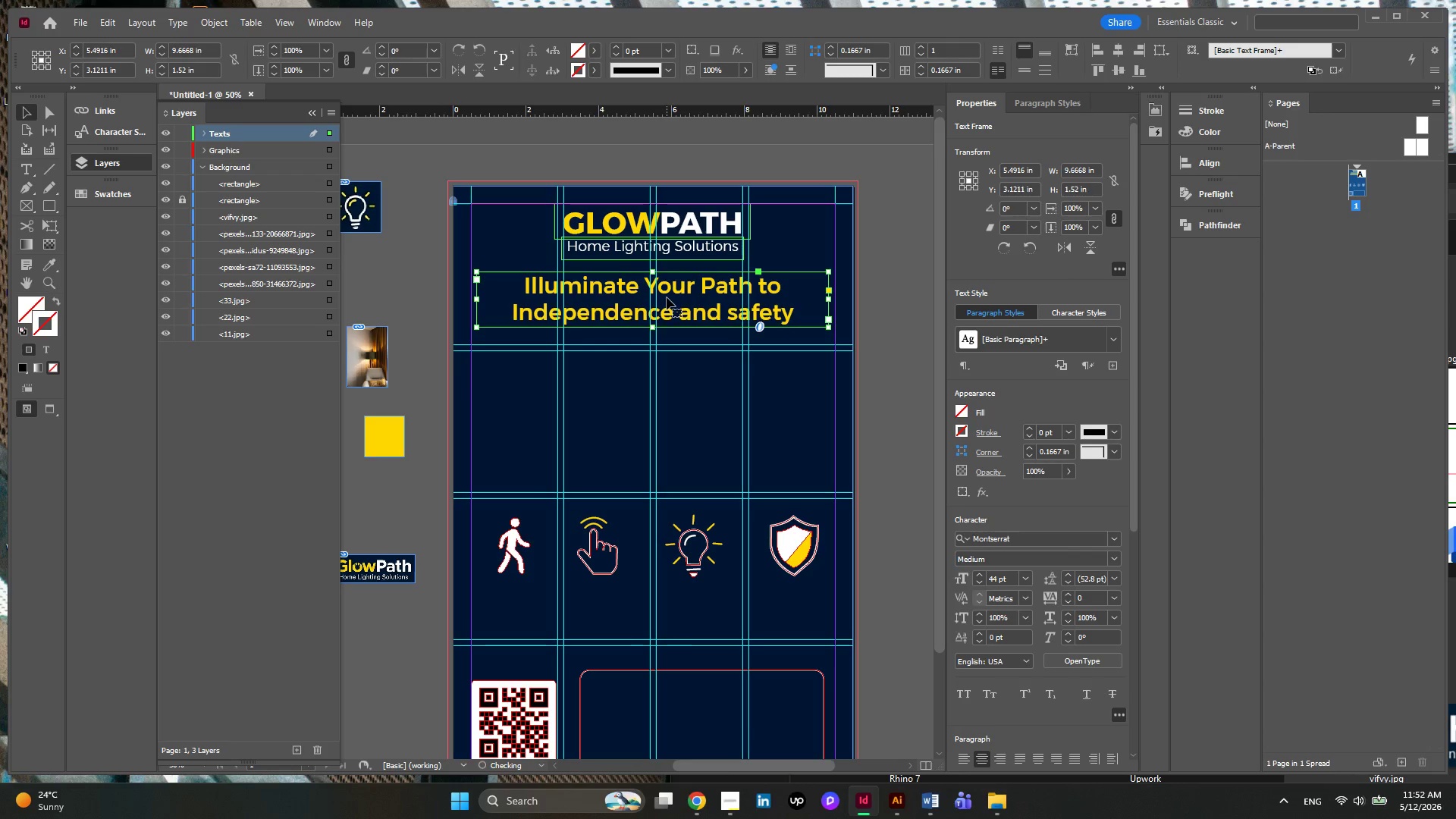 
key(ArrowUp)
 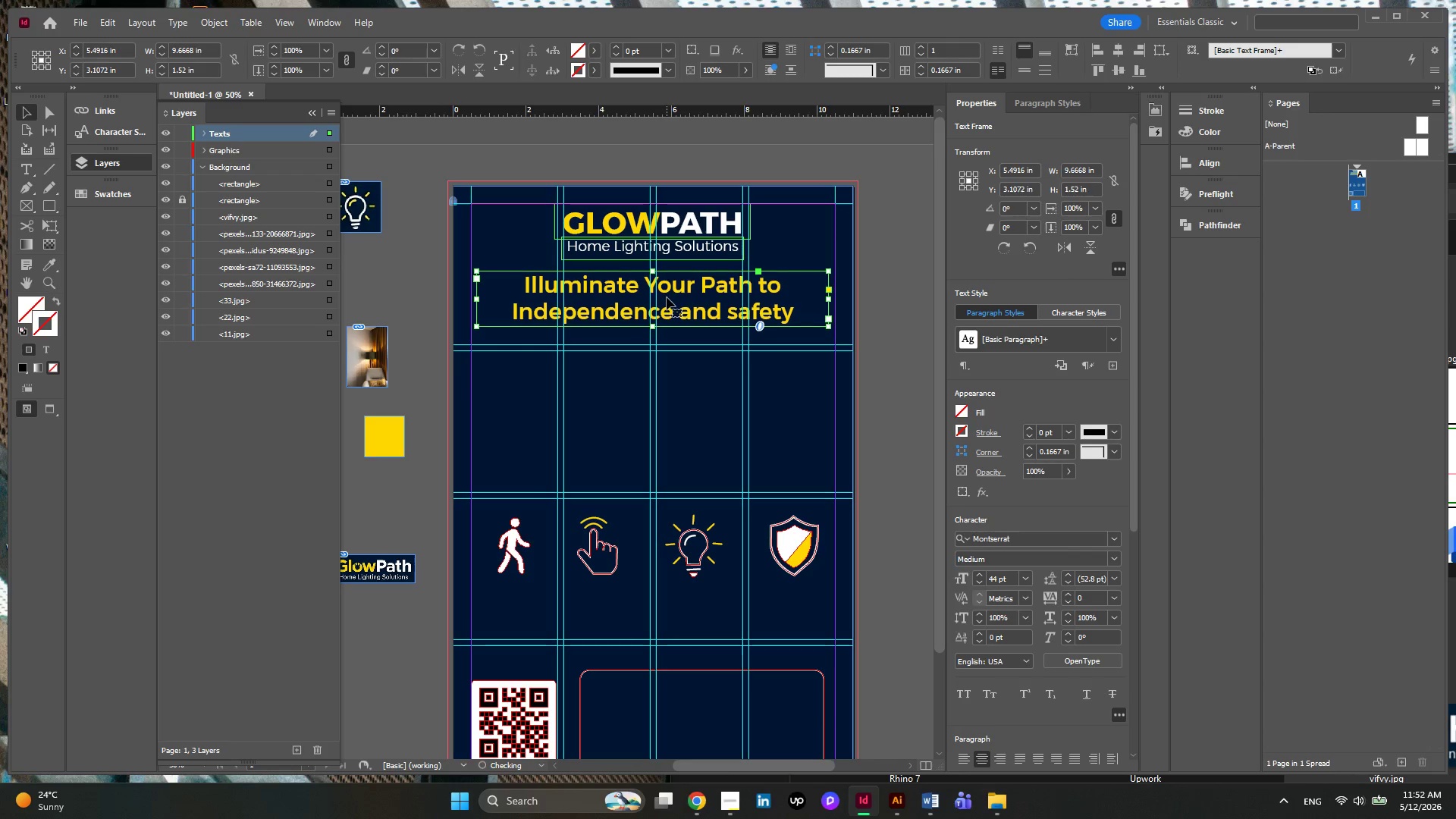 
key(ArrowUp)
 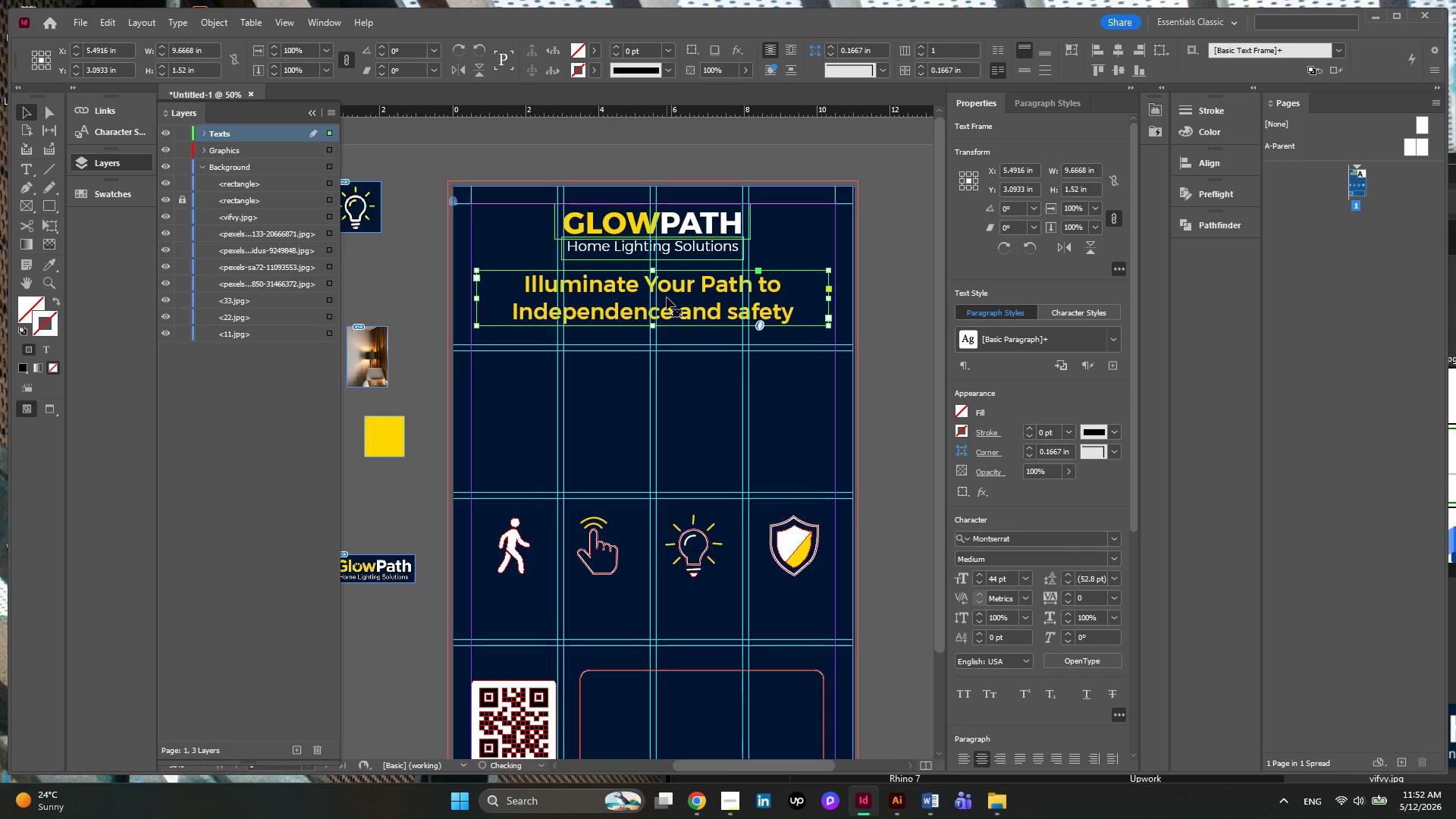 
key(ArrowUp)
 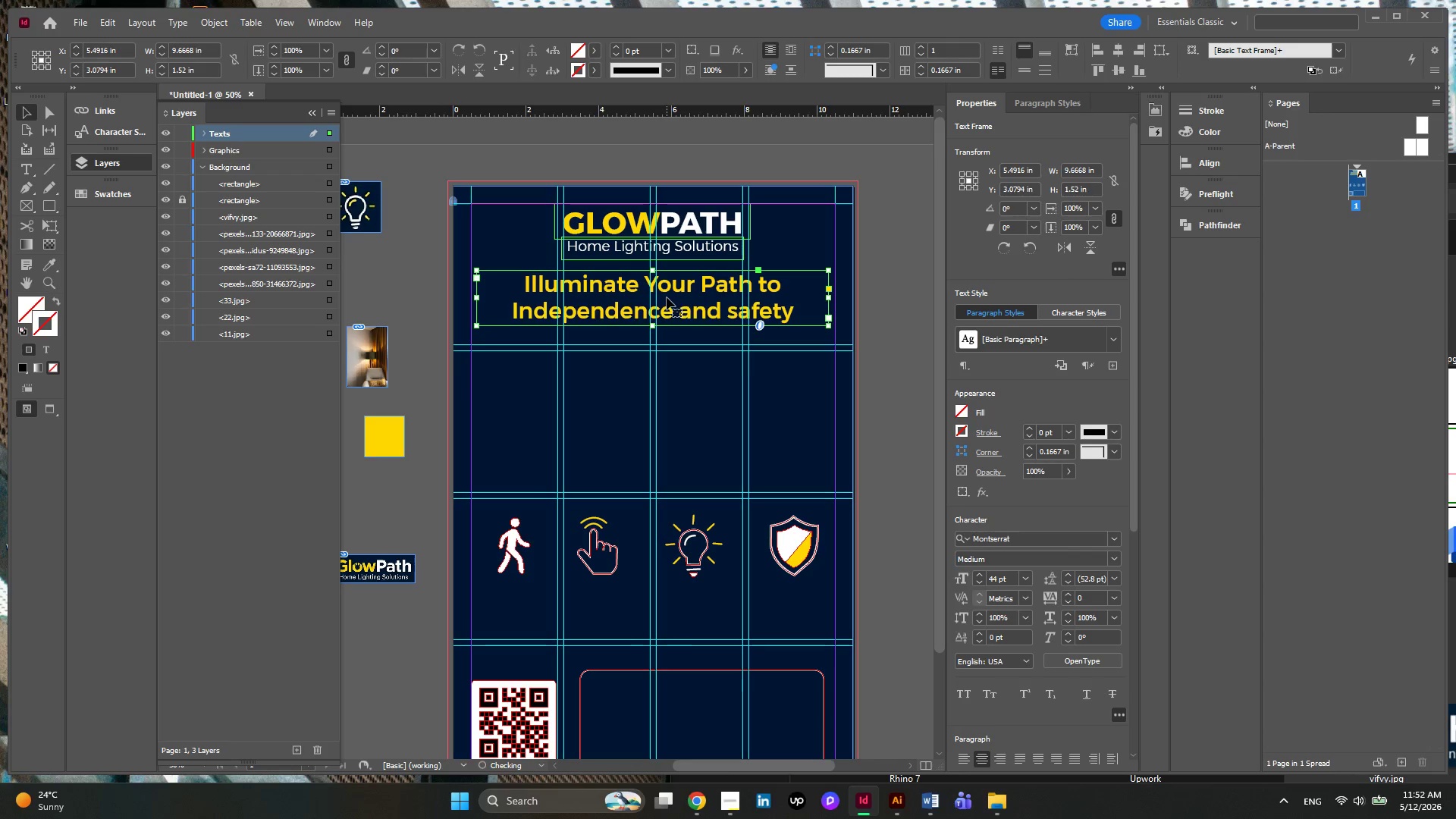 
key(ArrowUp)
 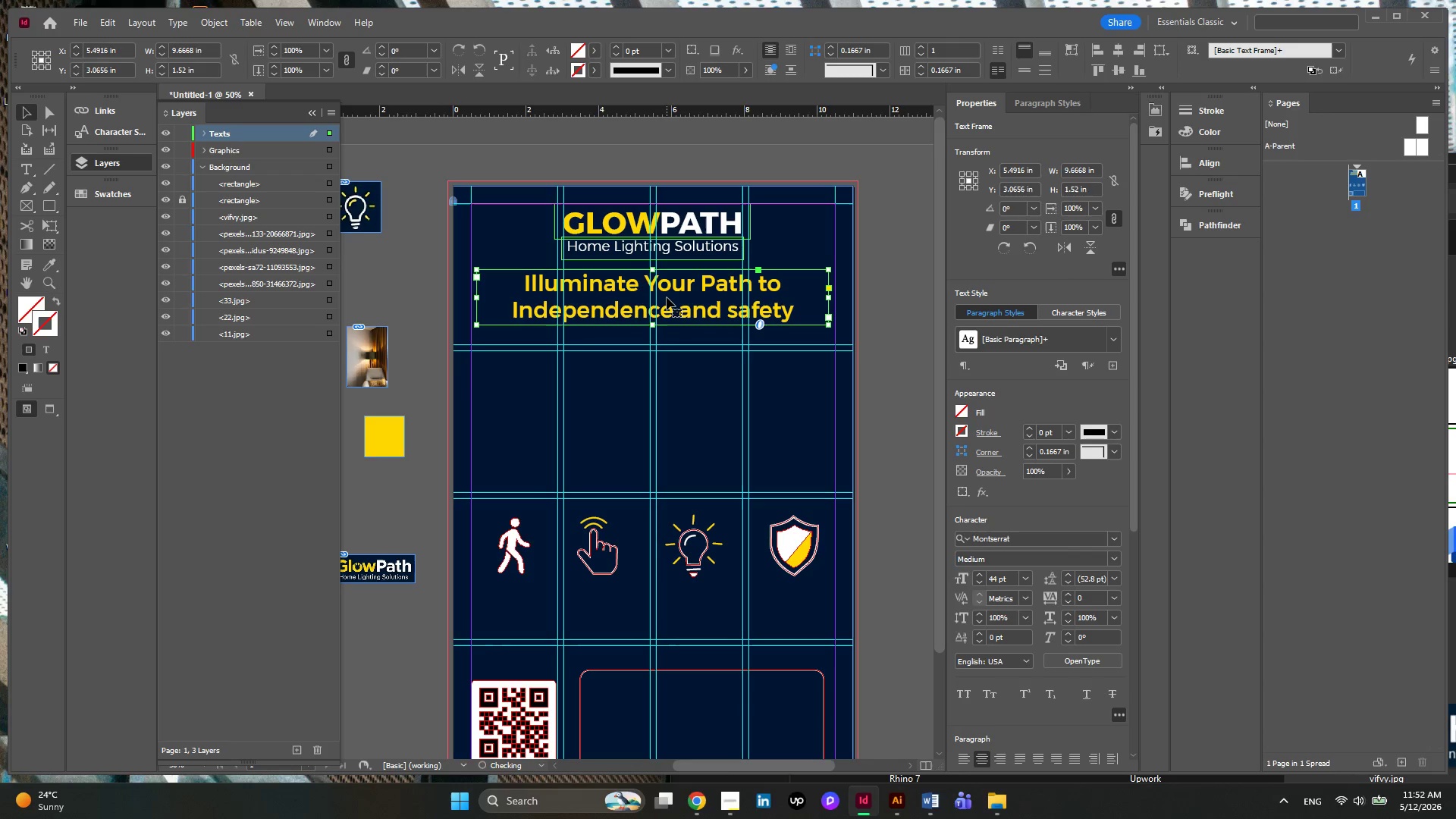 
key(ArrowUp)
 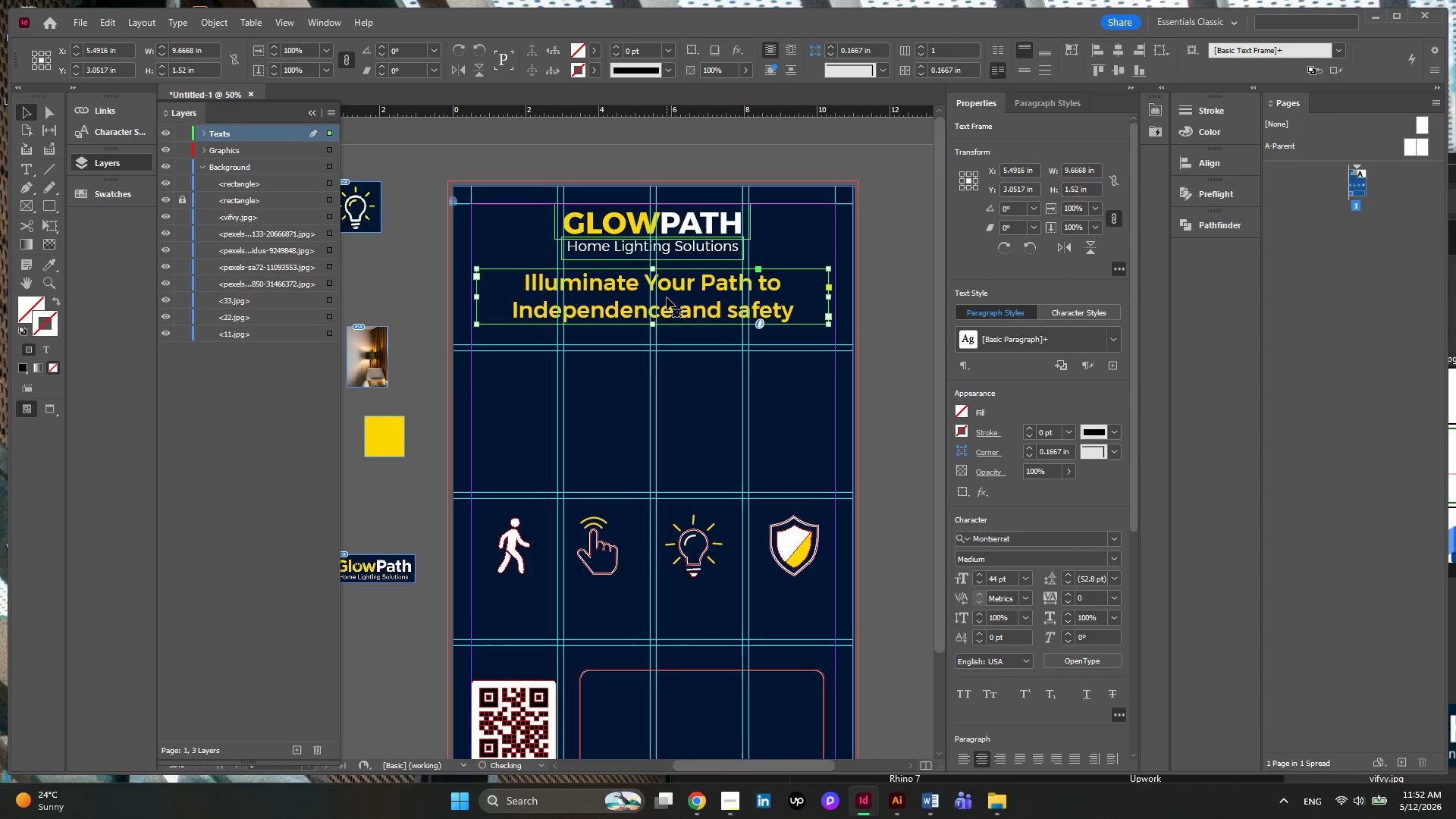 
key(ArrowUp)
 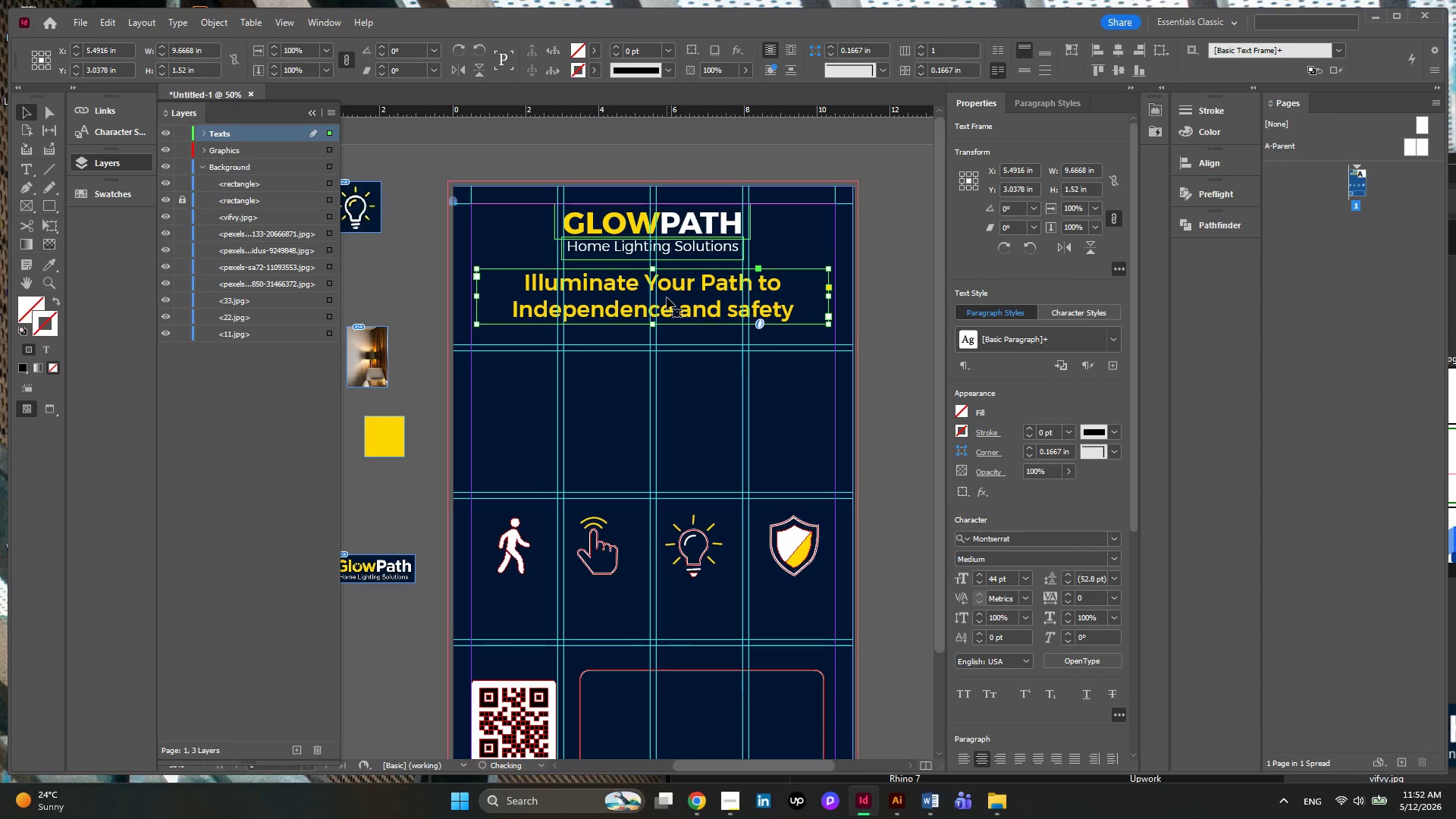 
key(ArrowUp)
 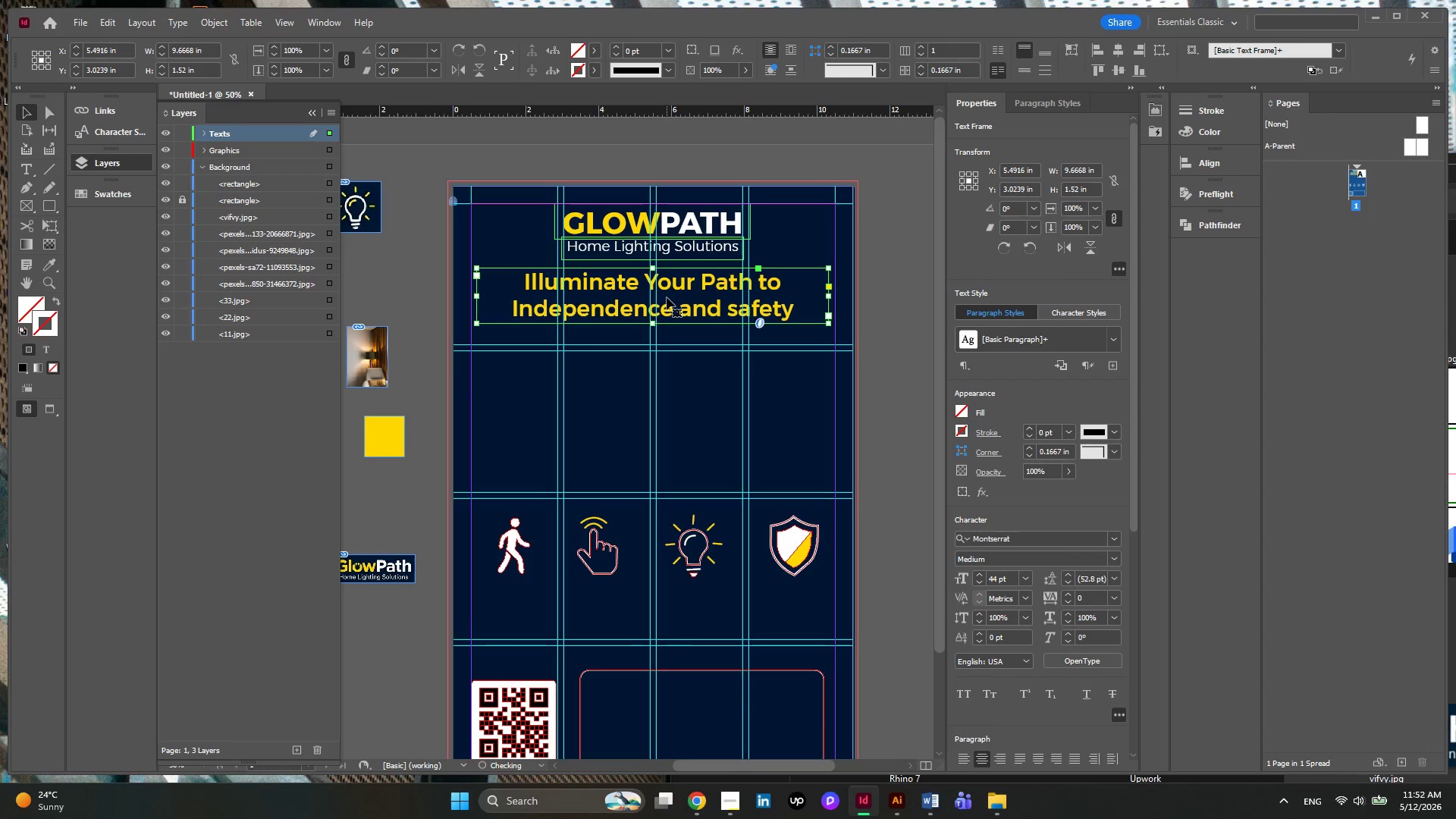 
key(ArrowUp)
 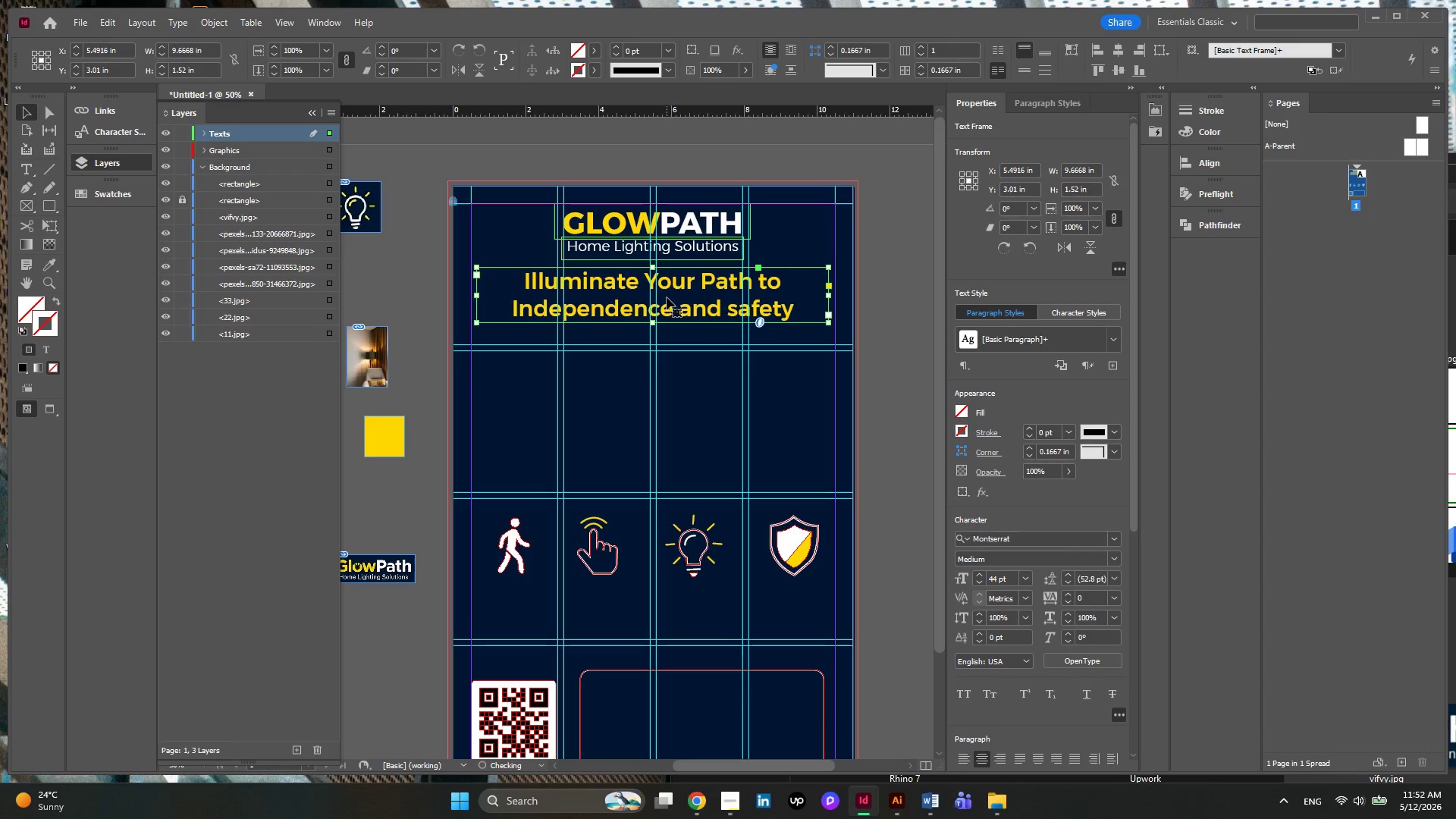 
key(ArrowUp)
 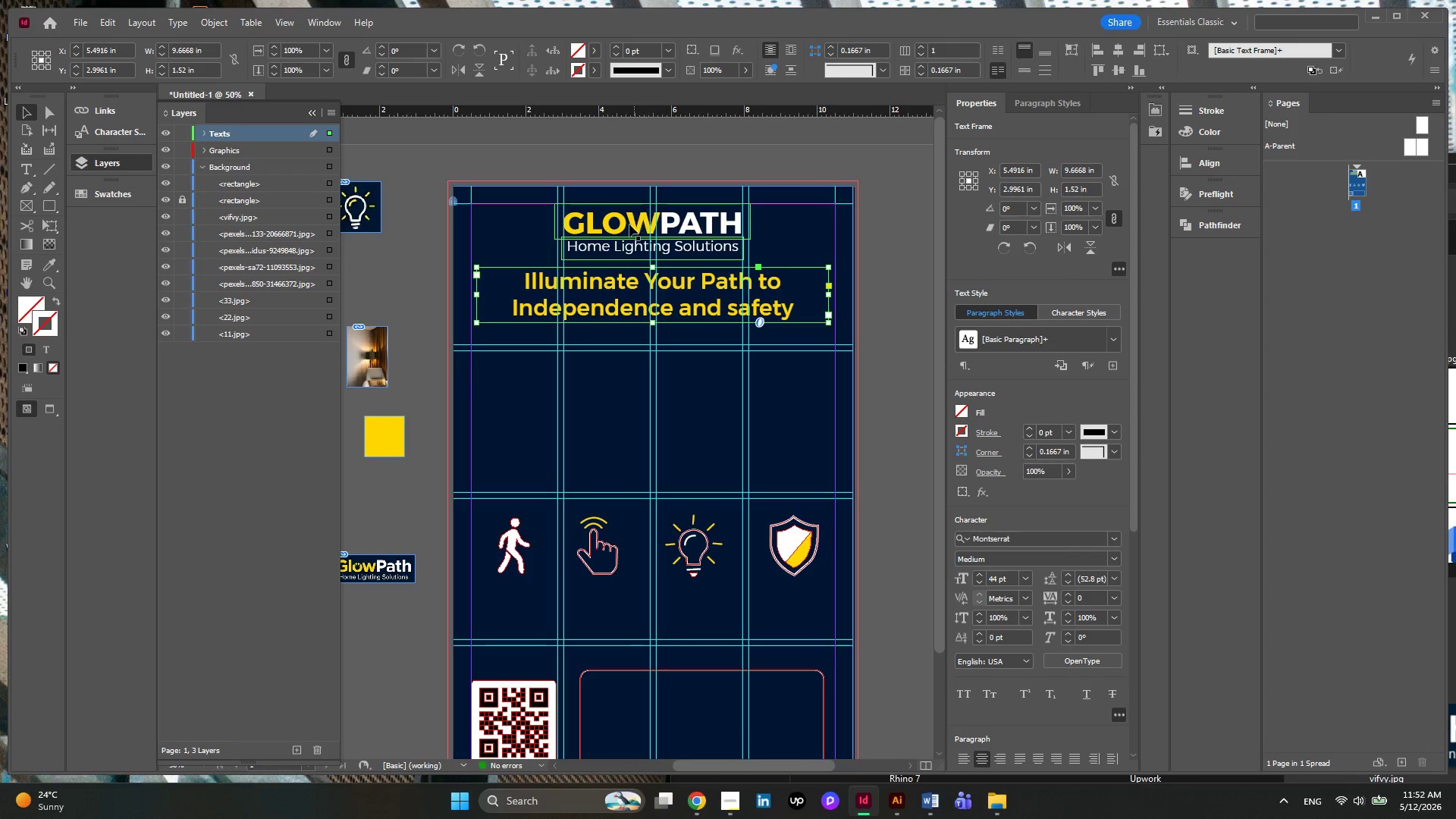 
left_click([620, 259])
 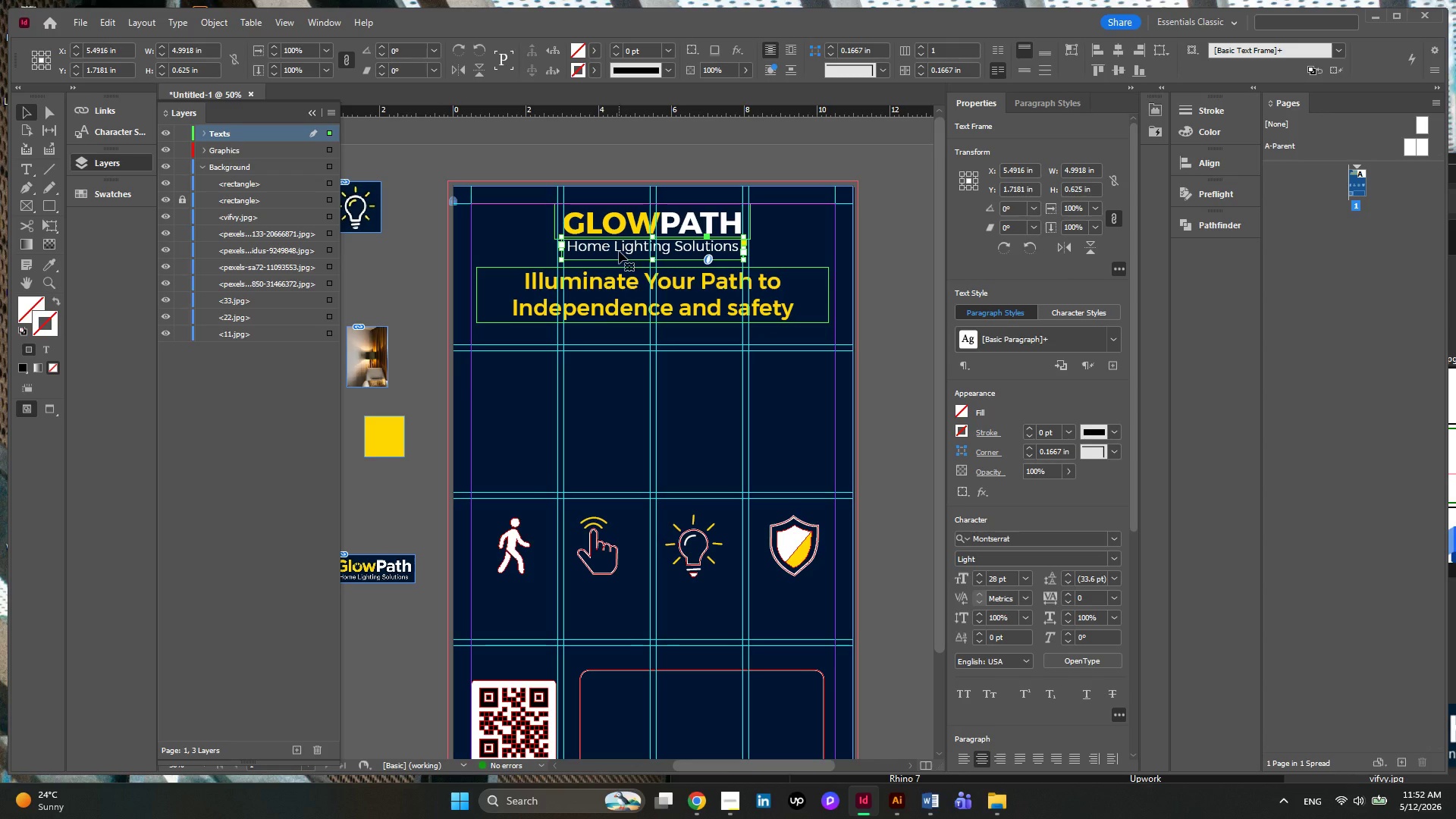 
left_click_drag(start_coordinate=[619, 251], to_coordinate=[537, 339])
 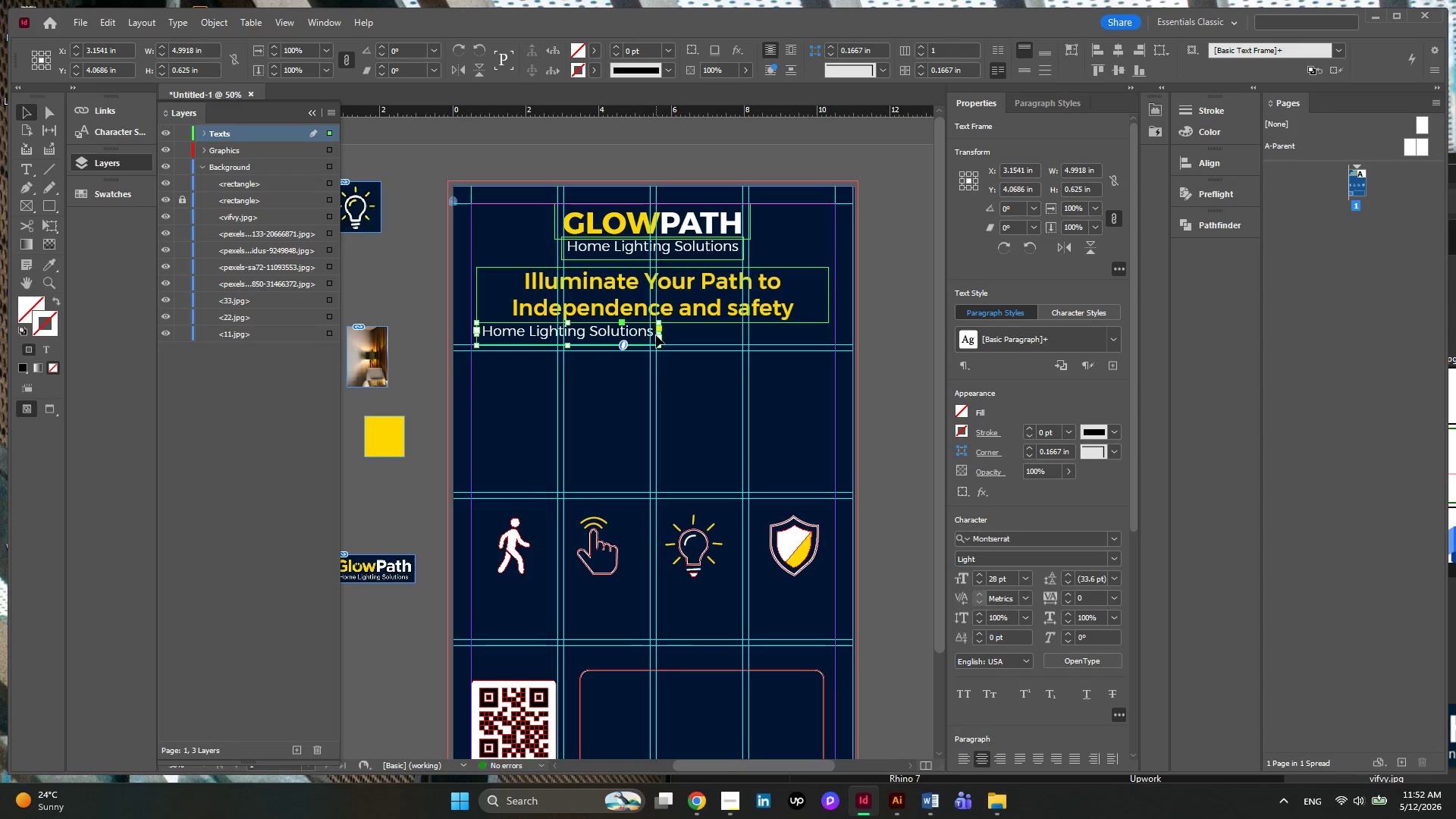 
hold_key(key=AltLeft, duration=2.36)
 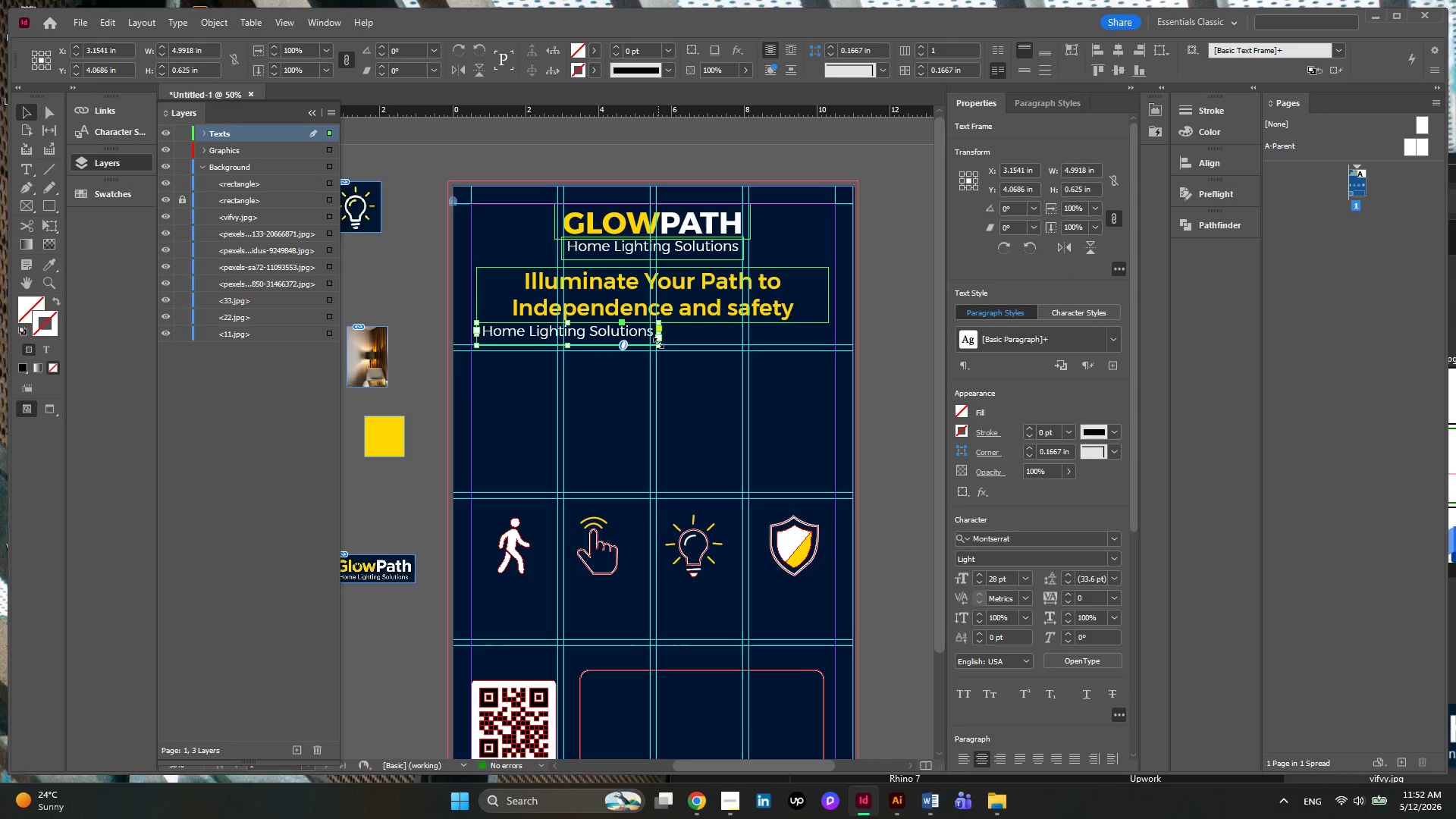 
left_click_drag(start_coordinate=[658, 343], to_coordinate=[828, 343])
 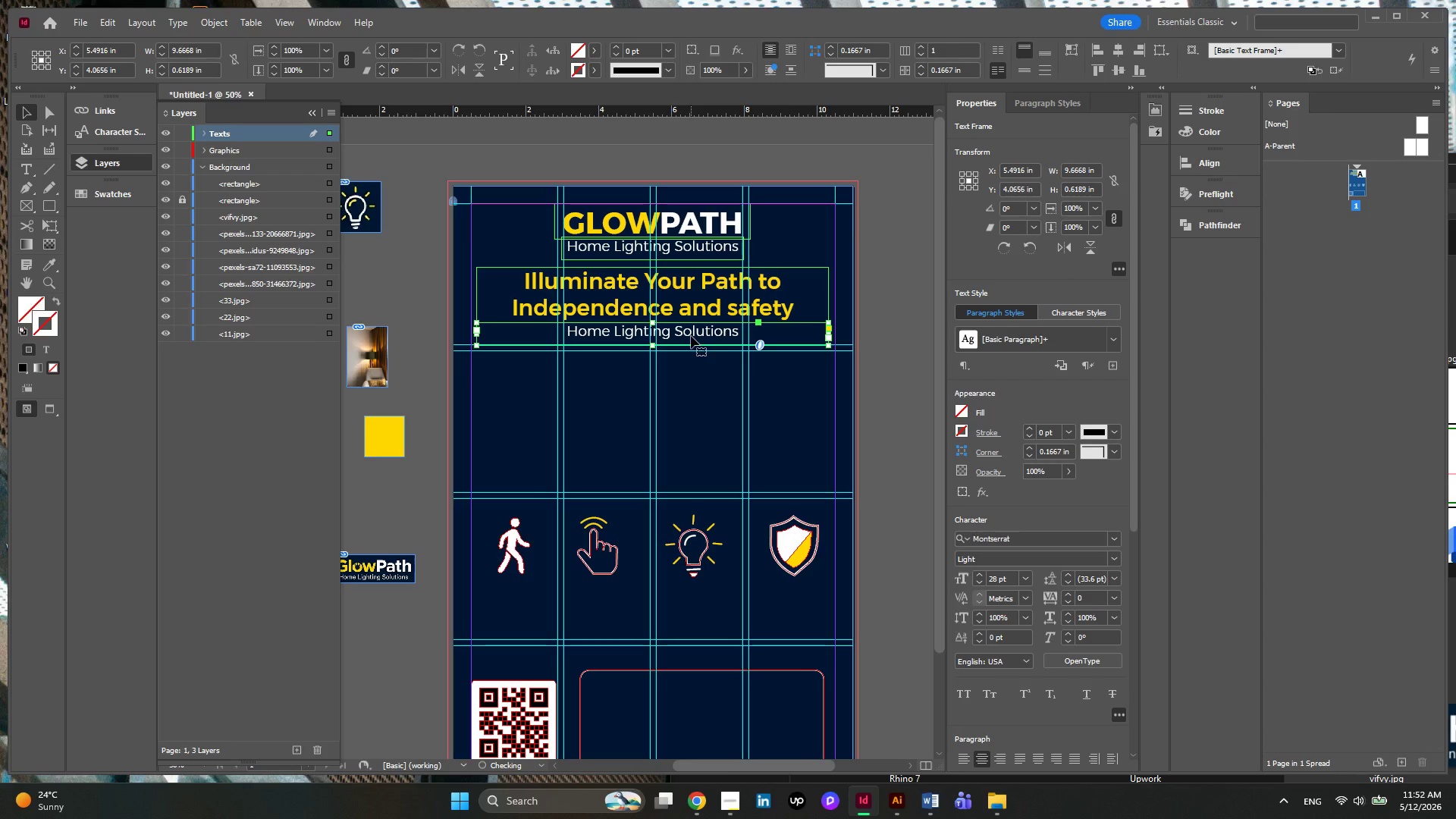 
double_click([691, 336])
 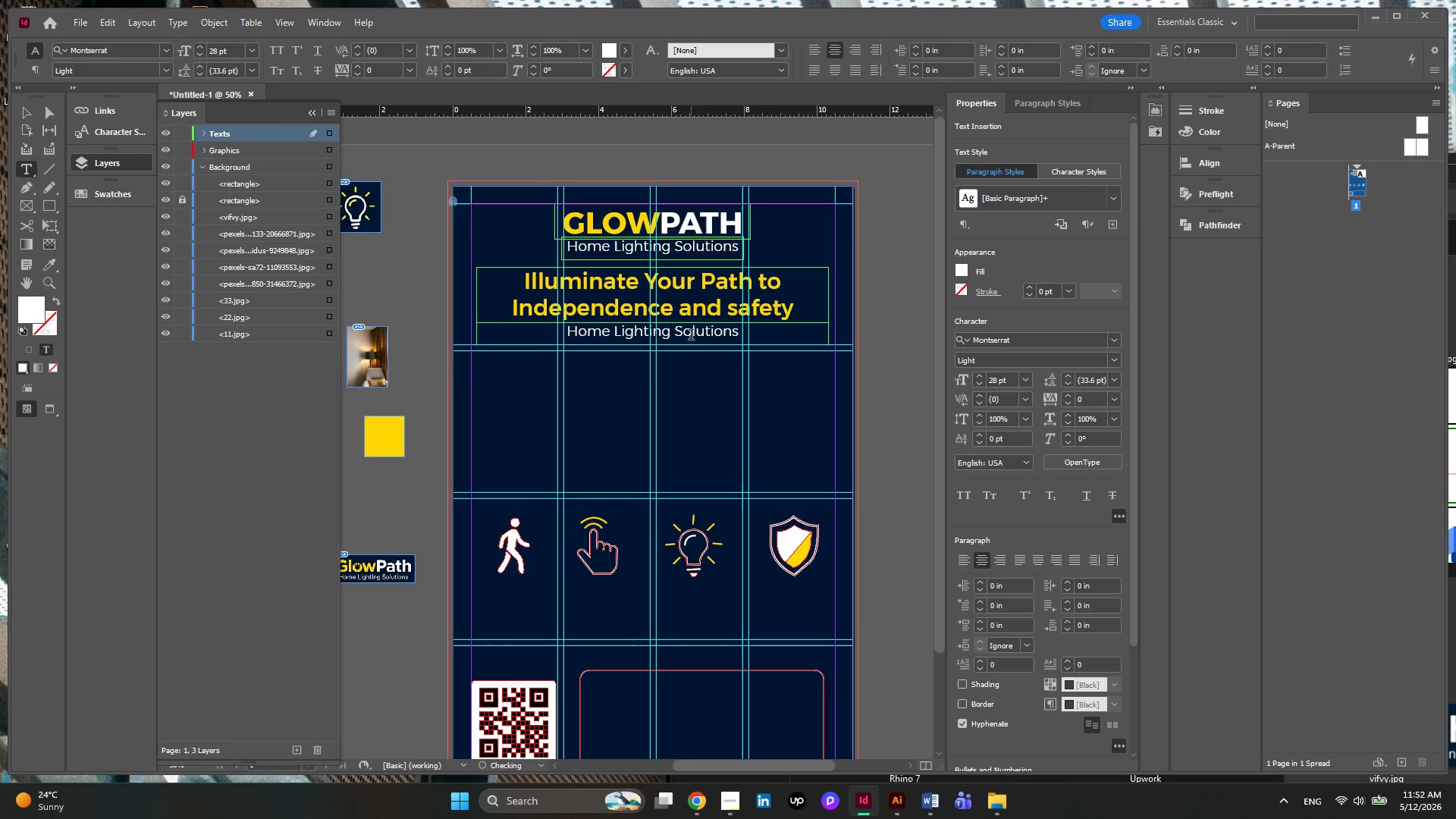 
key(Control+ControlLeft)
 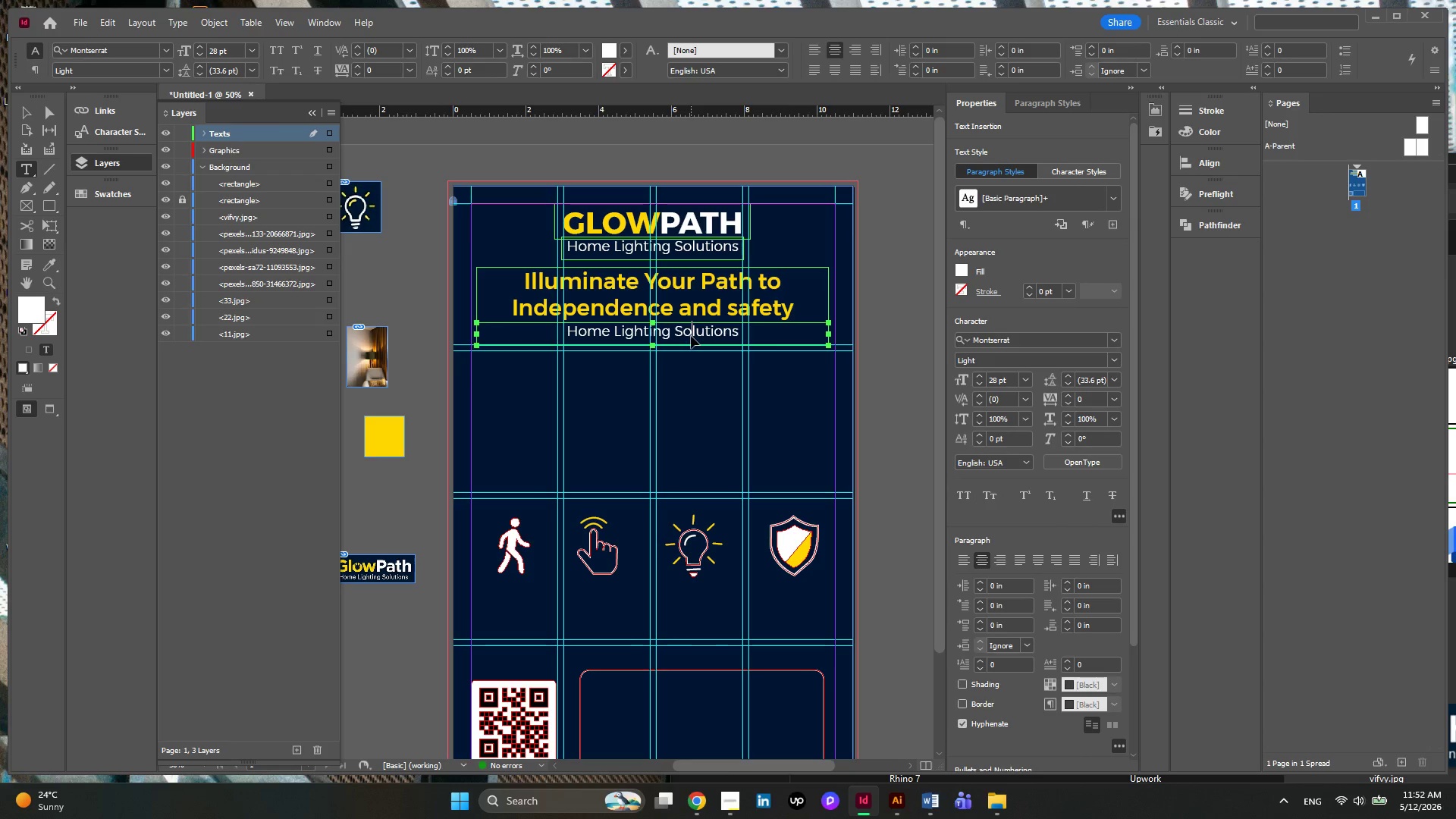 
key(Control+A)
 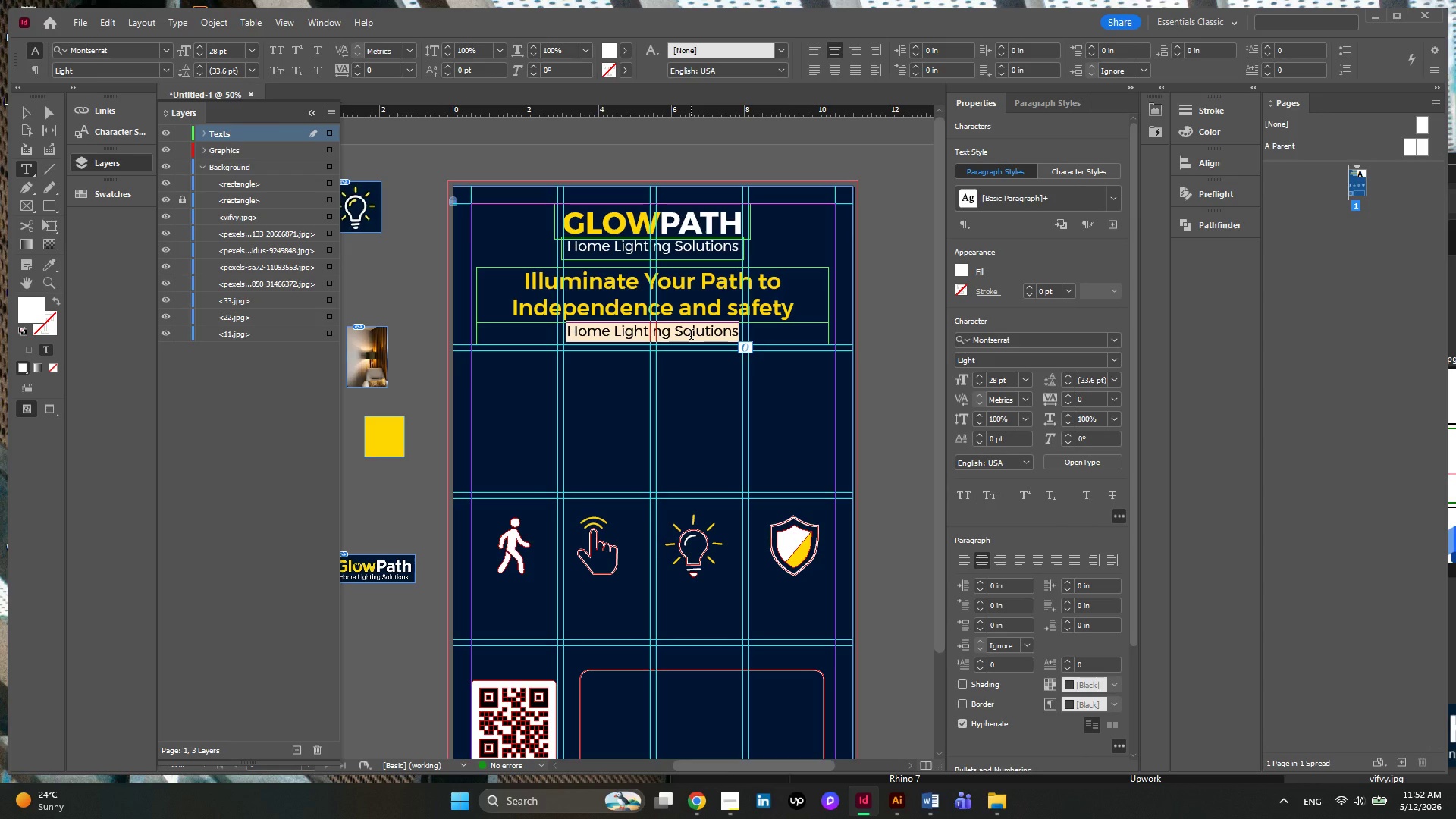 
type(Don)
 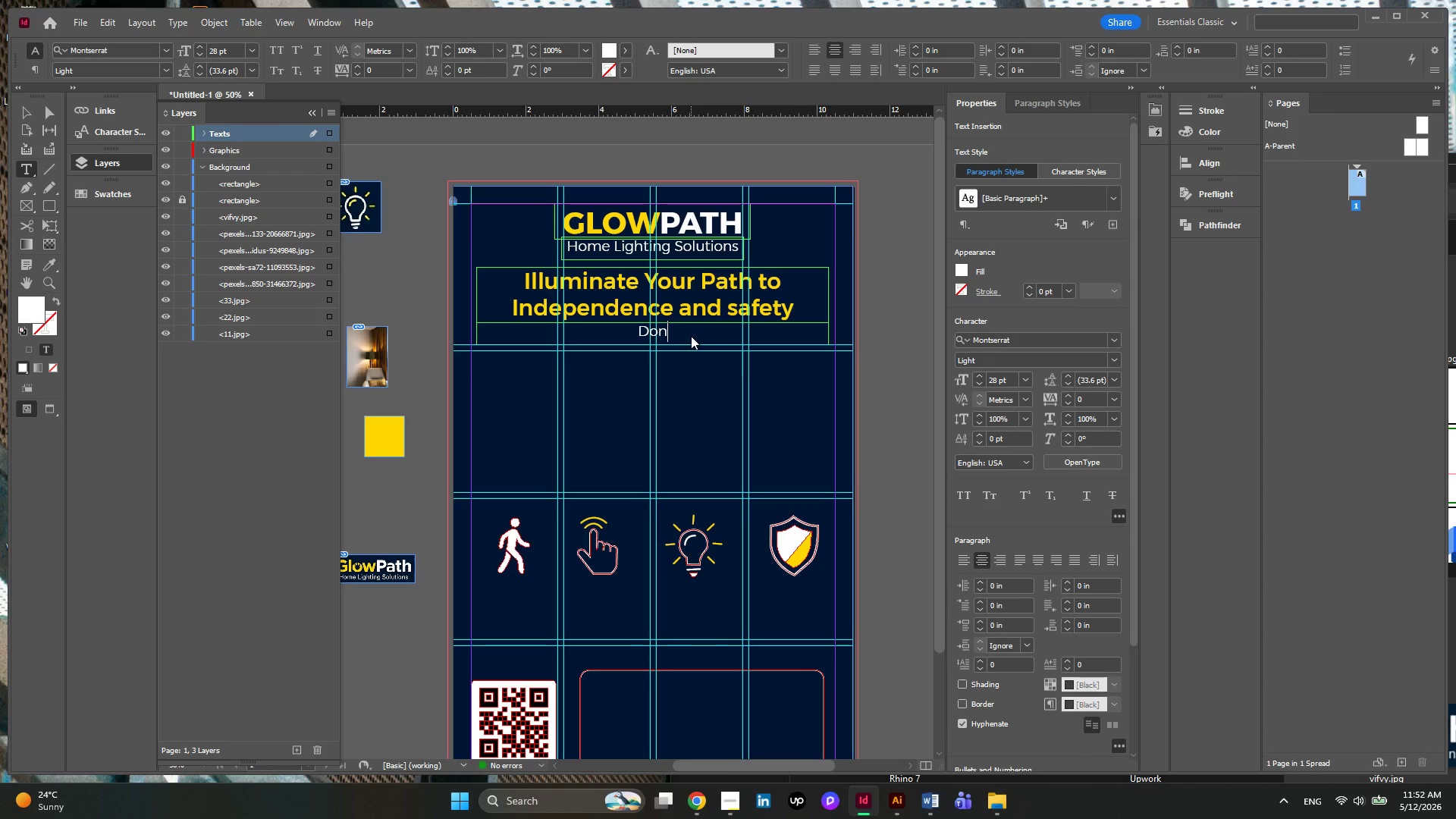 
type('t Let Darkness Count)
 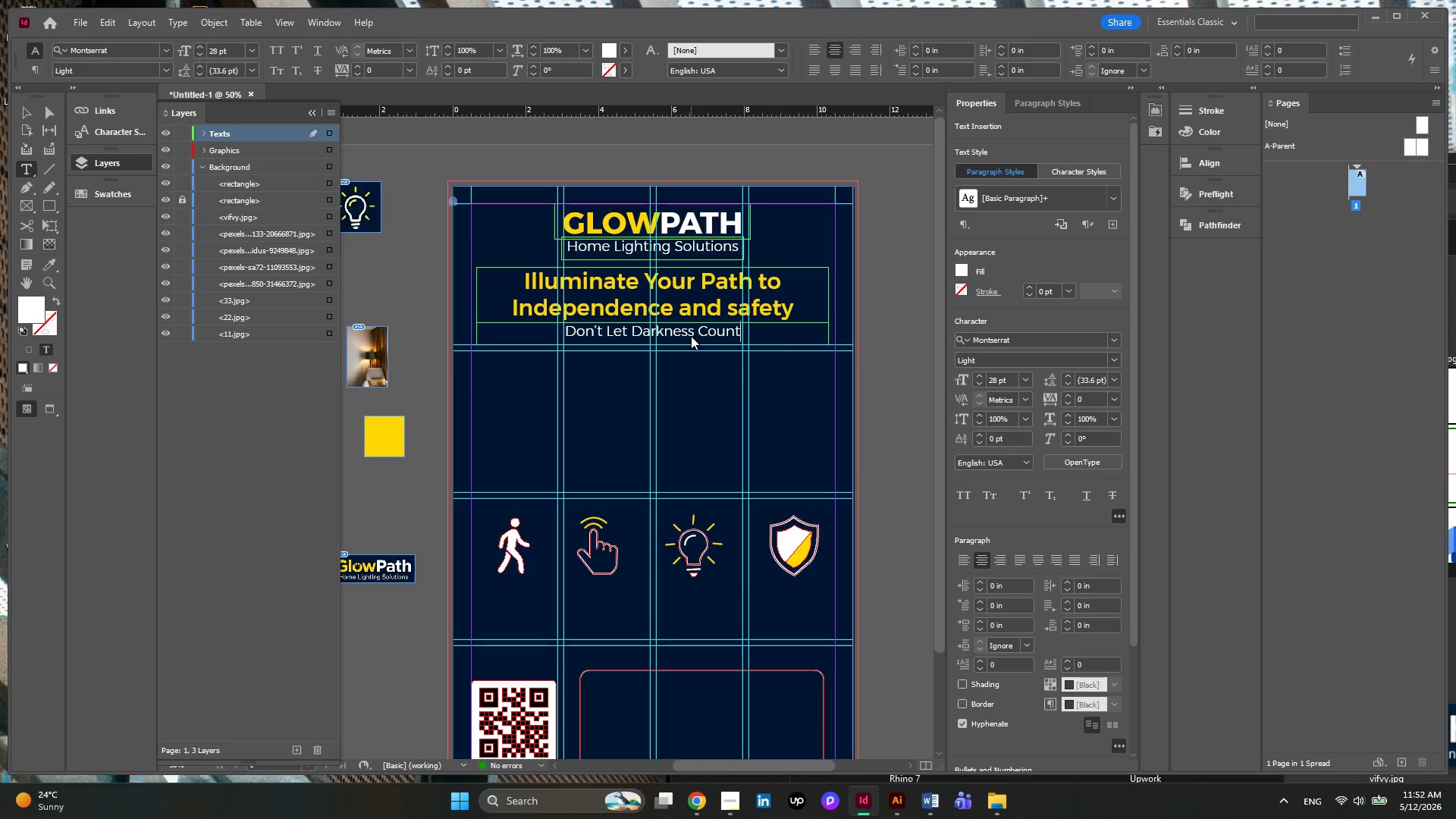 
type(.Prevent Nighttime Falls.)
 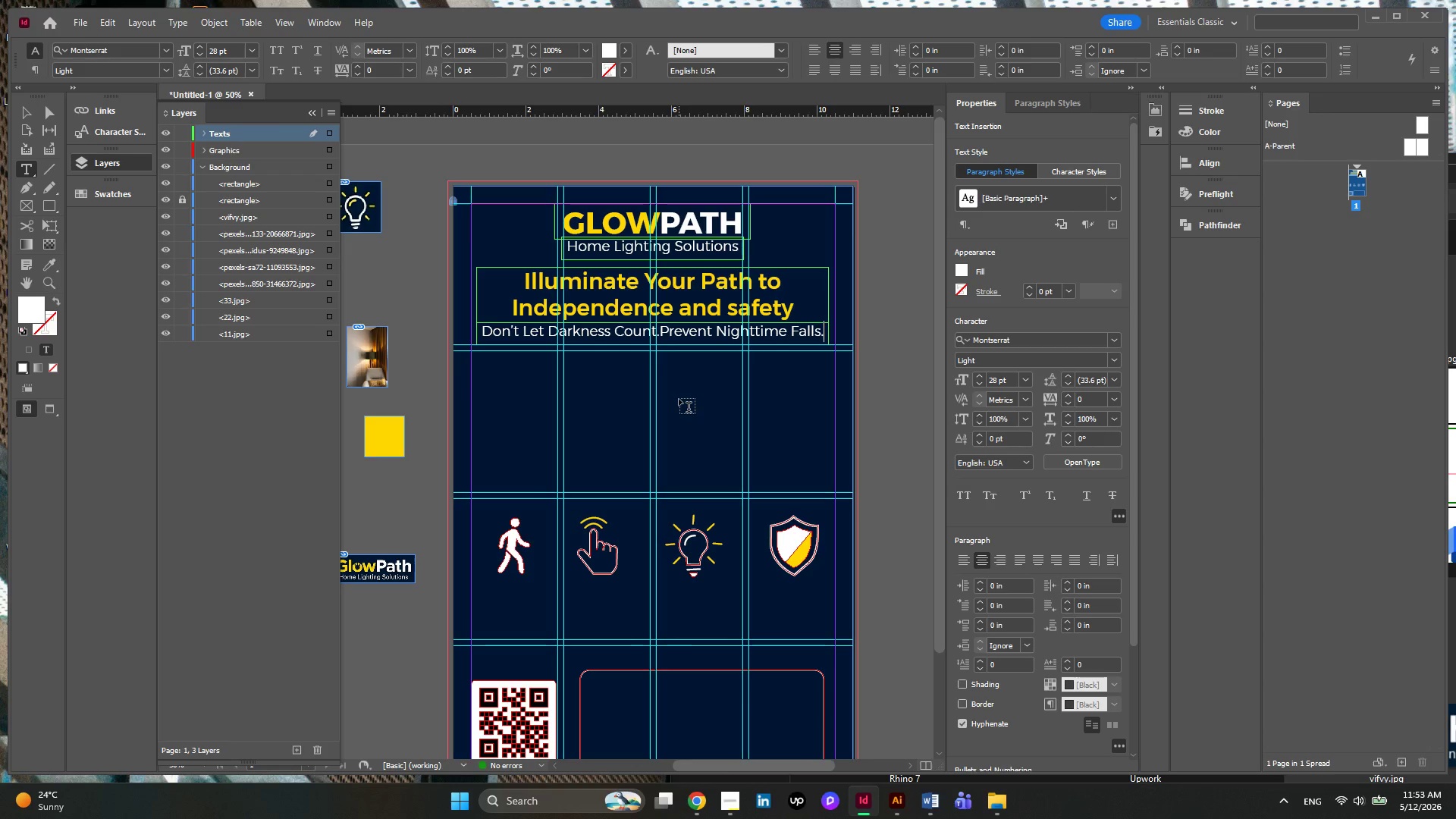 
wait(6.88)
 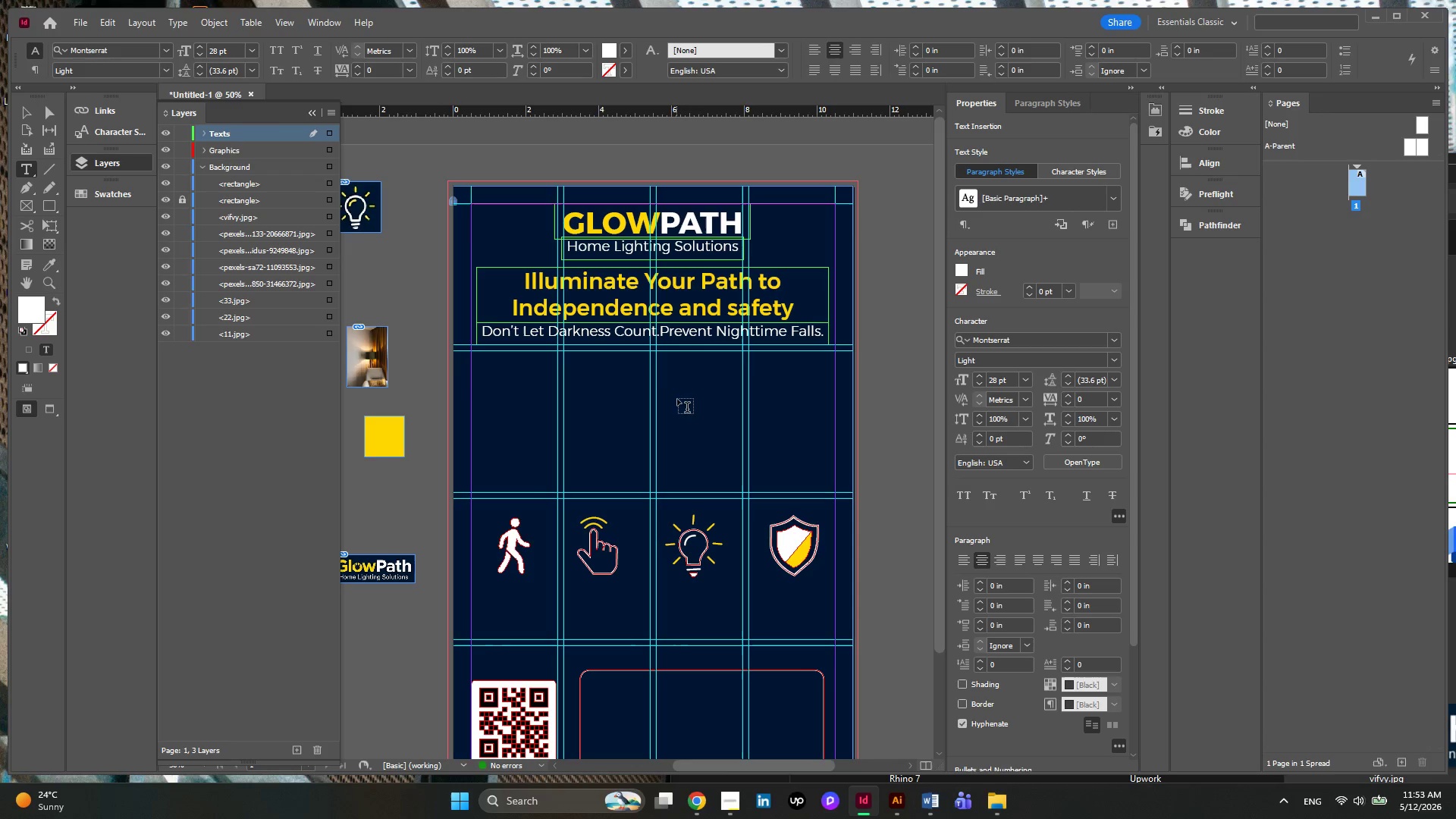 
key(Control+A)
 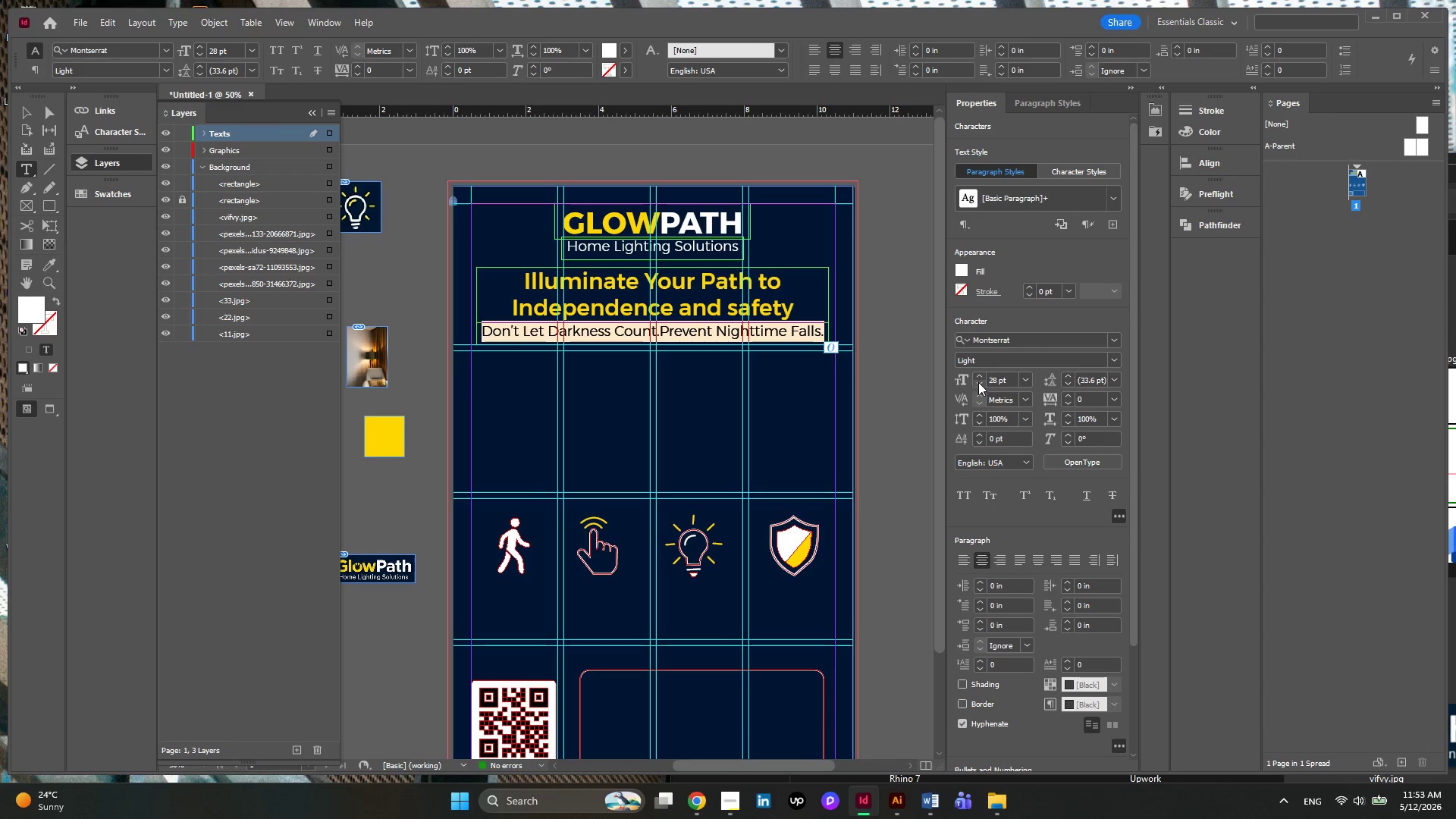 
double_click([978, 382])
 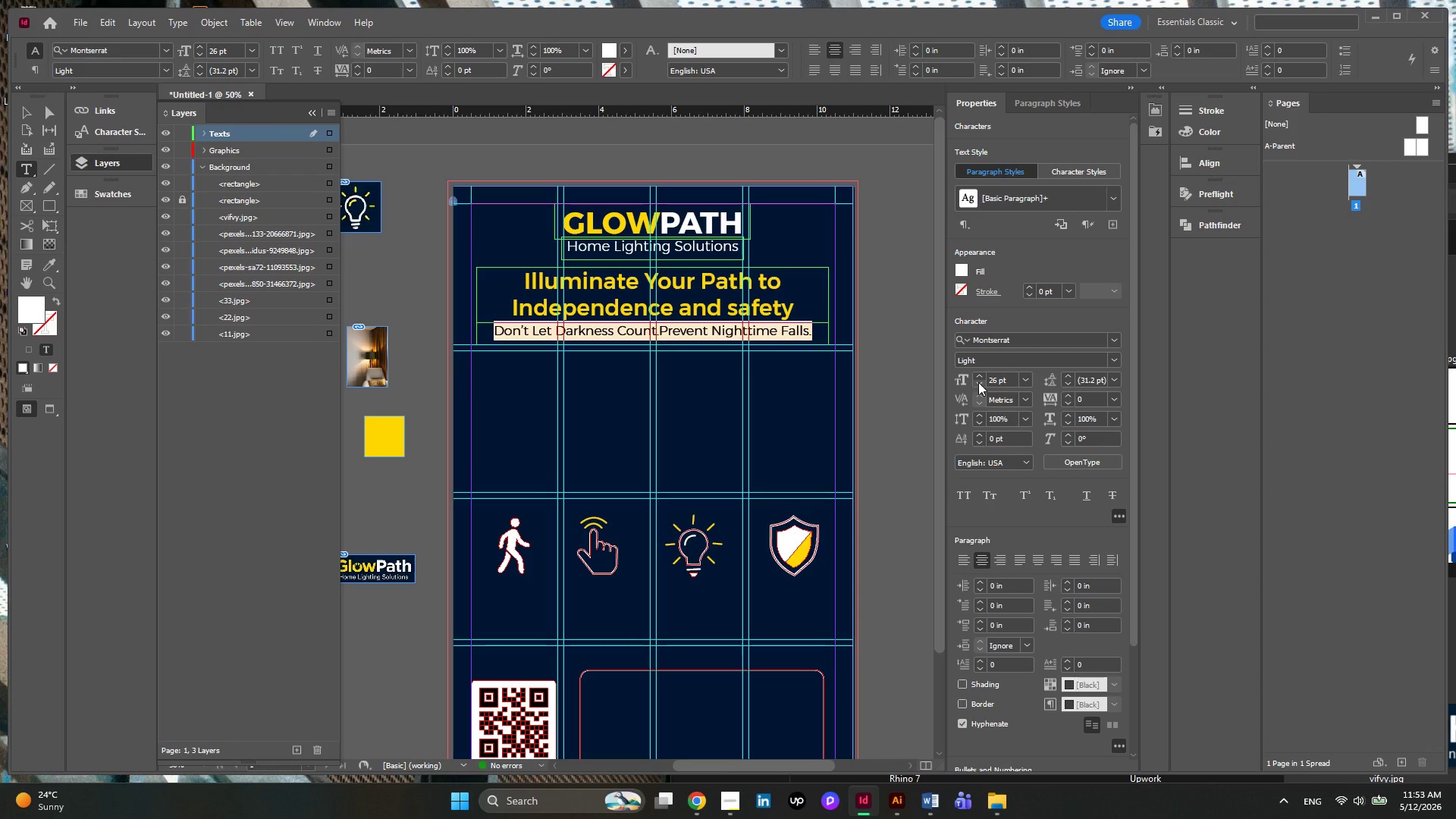 
left_click([978, 382])
 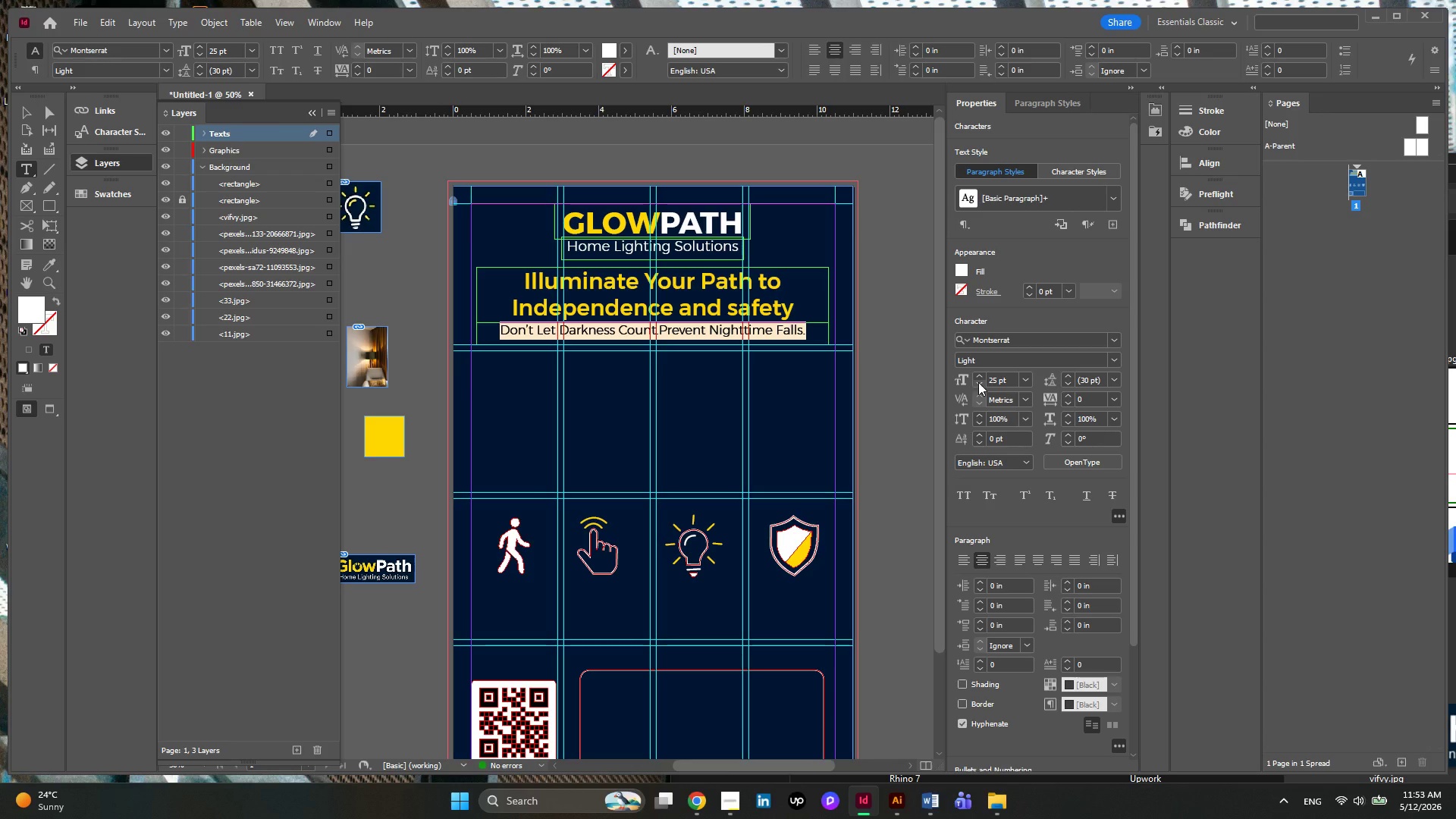 
left_click([978, 382])
 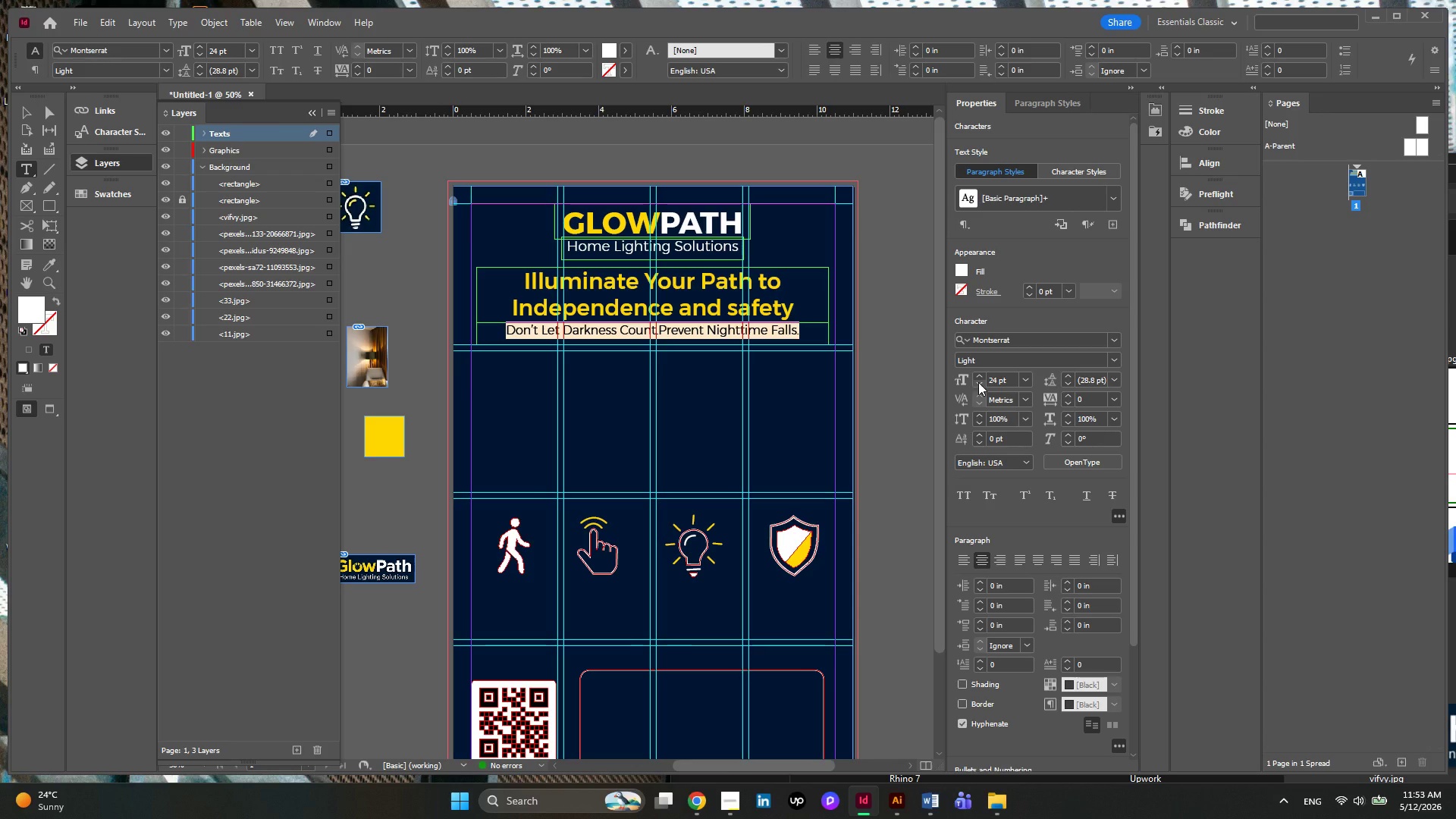 
left_click([978, 382])
 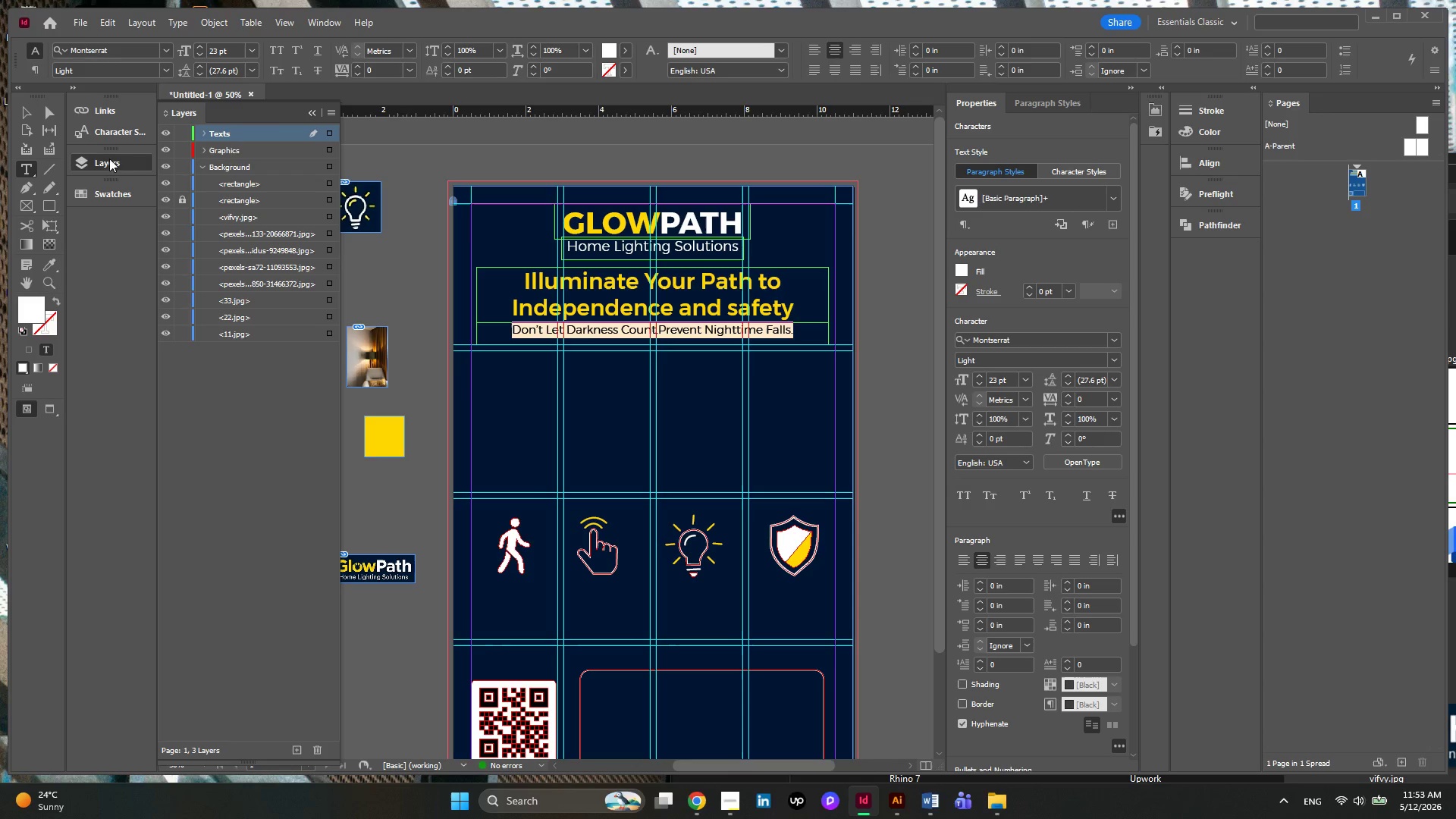 
left_click([21, 120])
 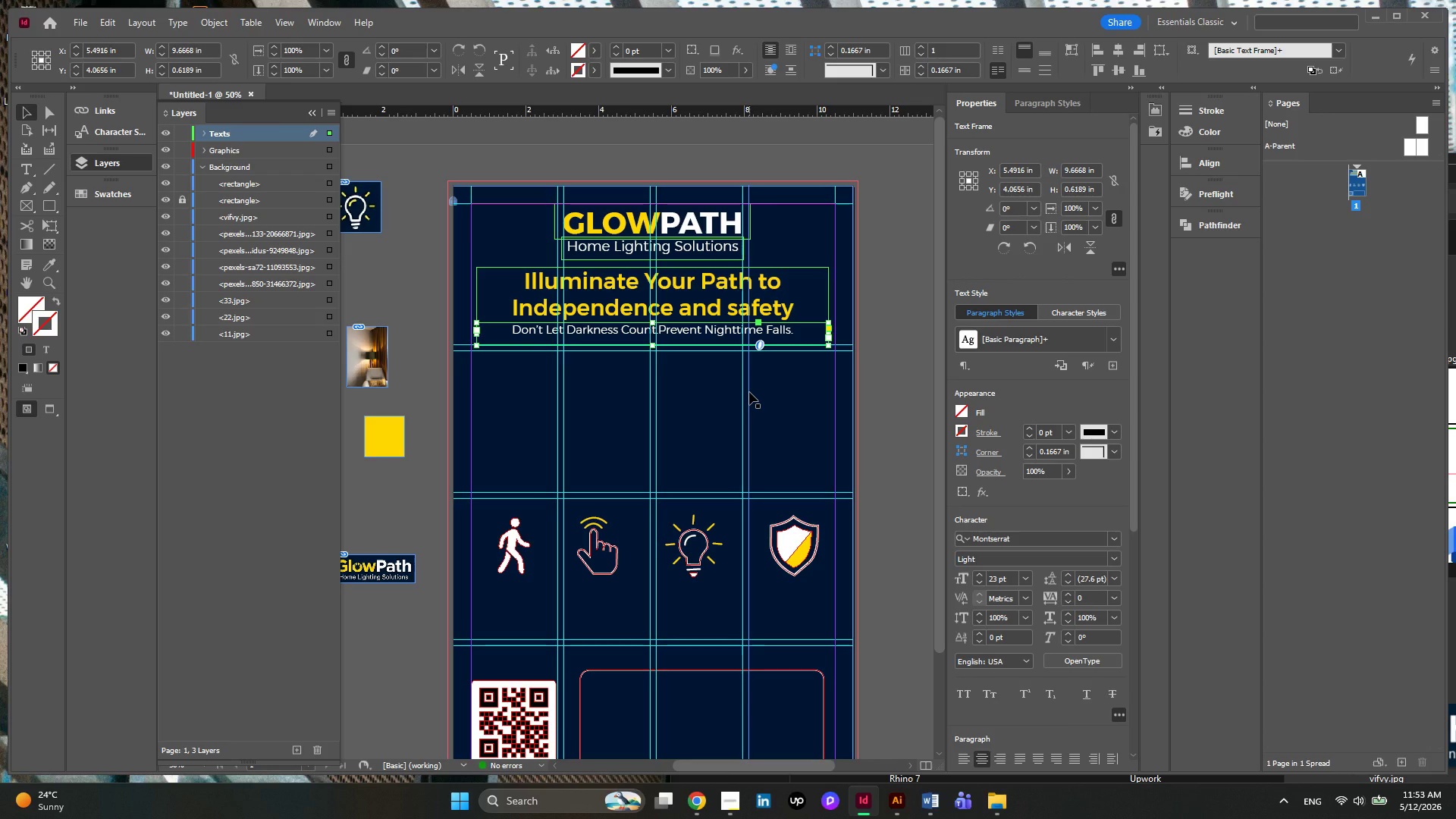 
wait(5.67)
 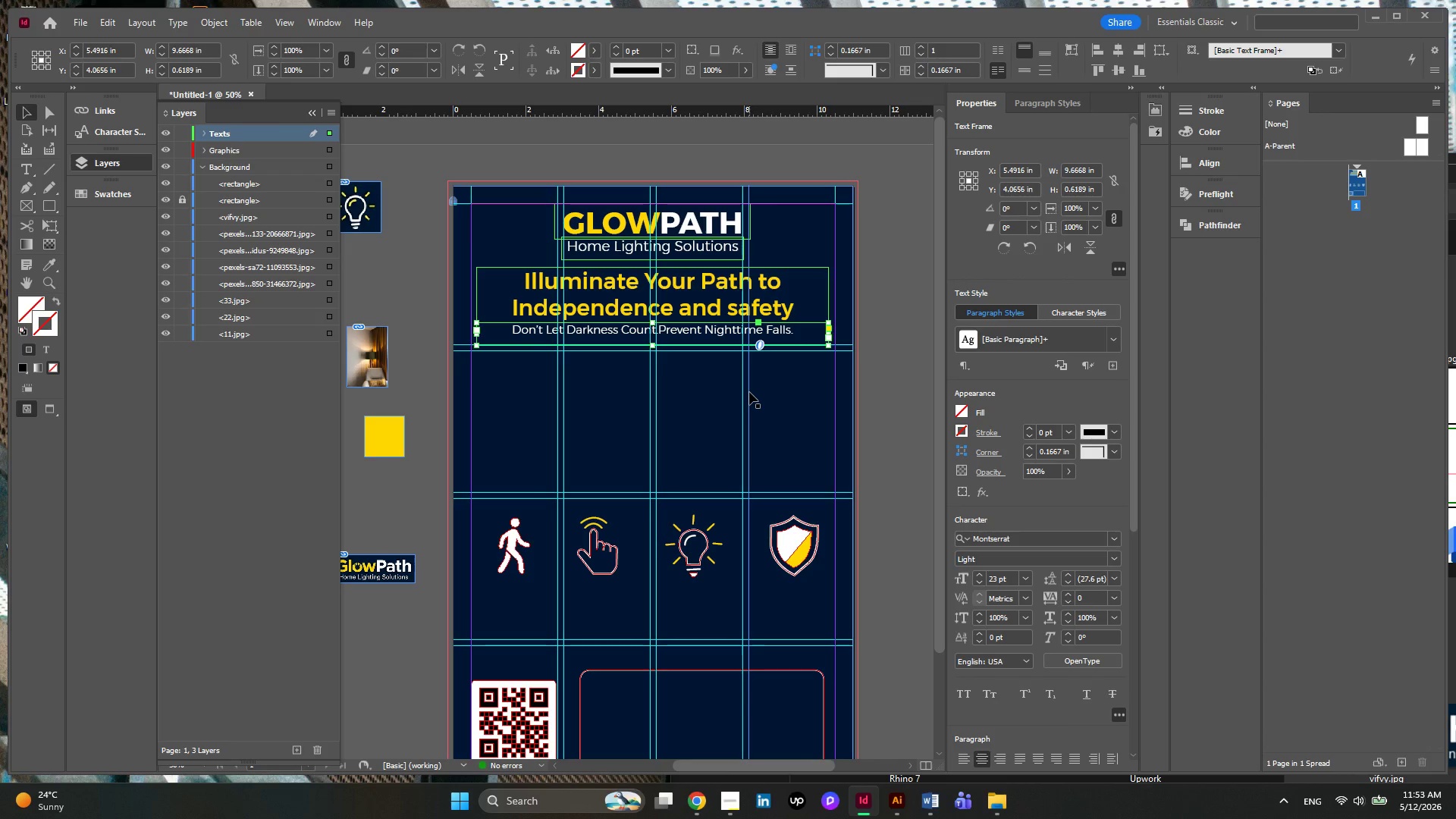 
double_click([689, 307])
 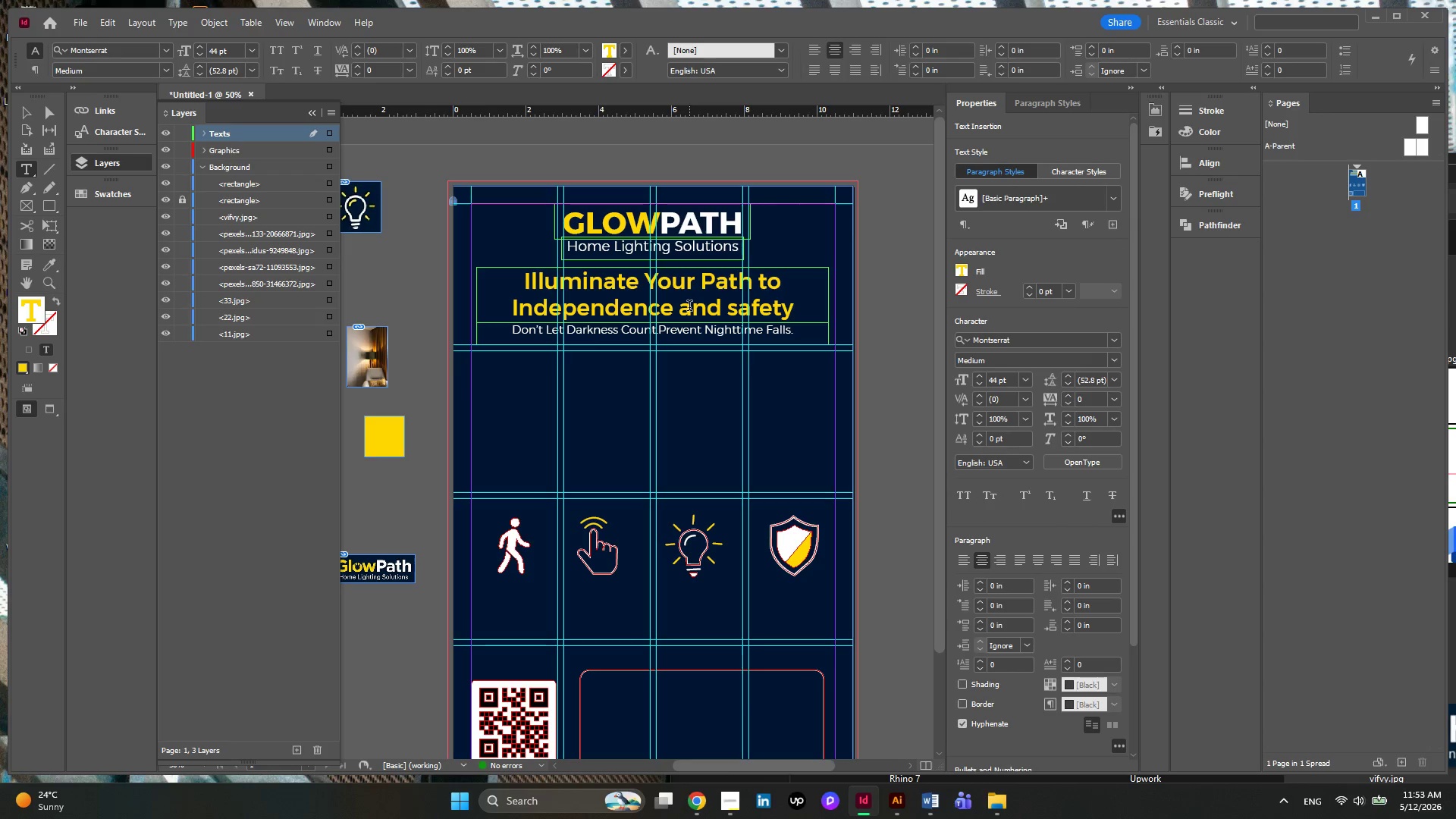 
key(Control+ControlLeft)
 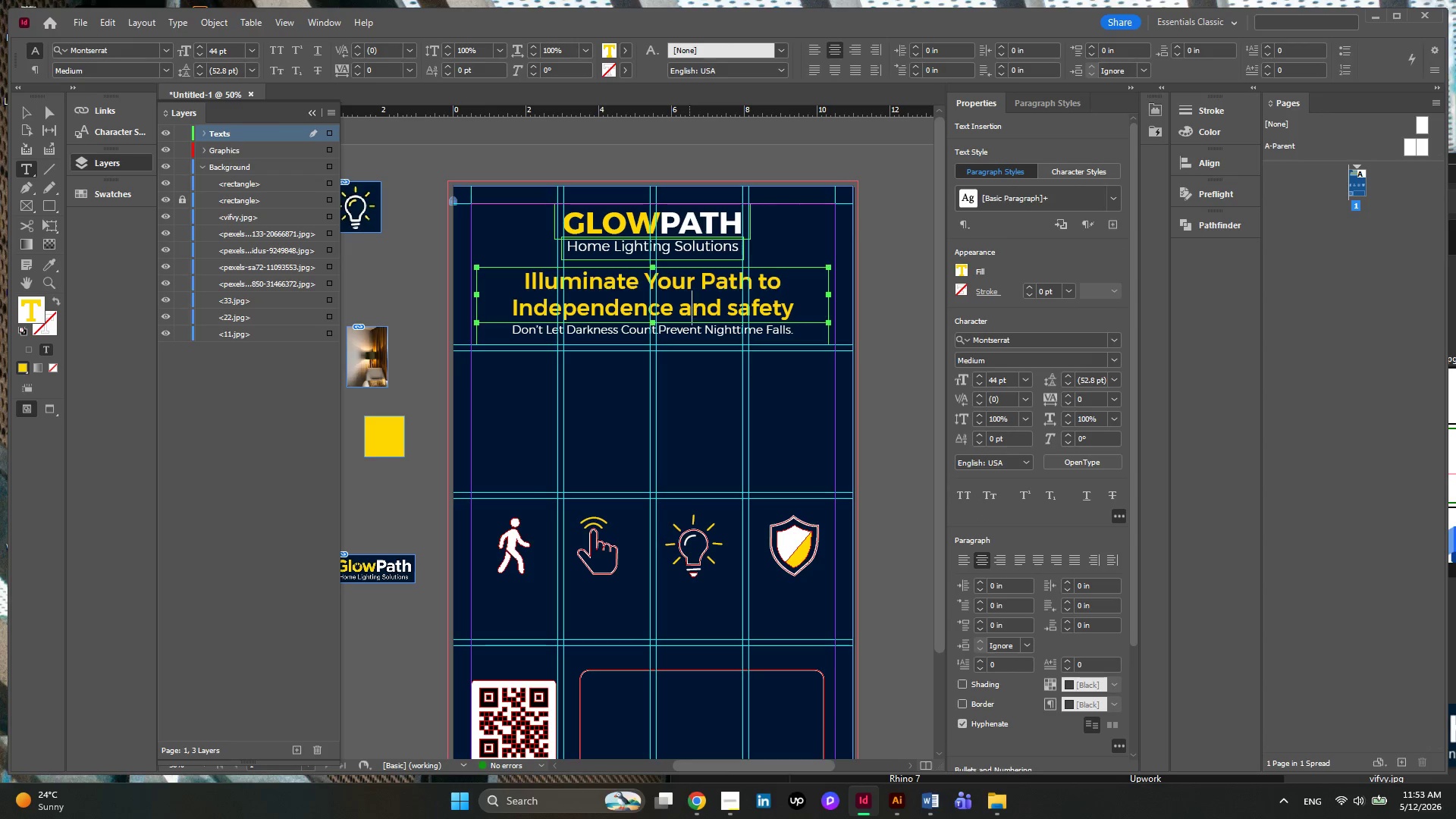 
key(Control+A)
 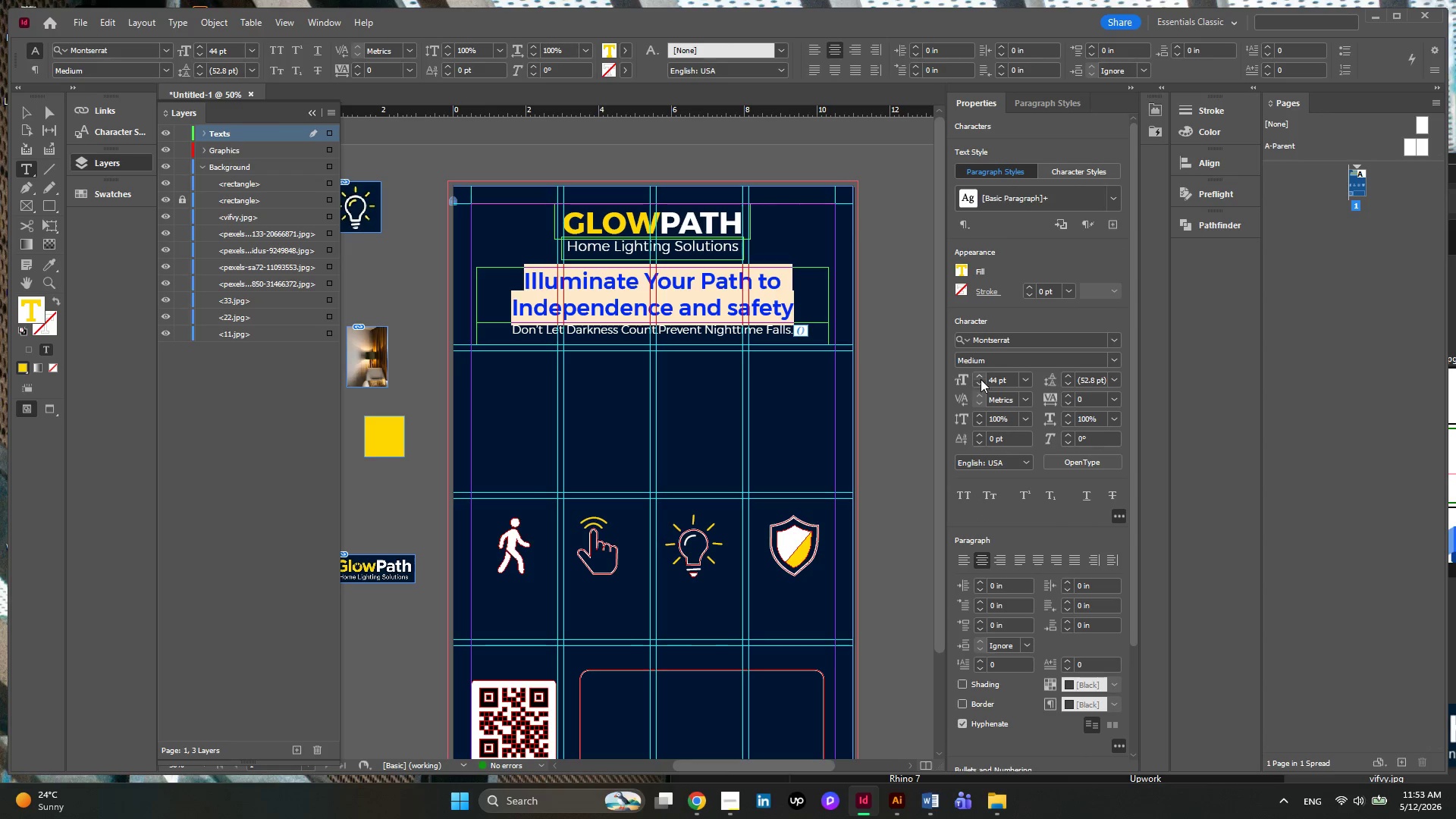 
left_click([980, 375])
 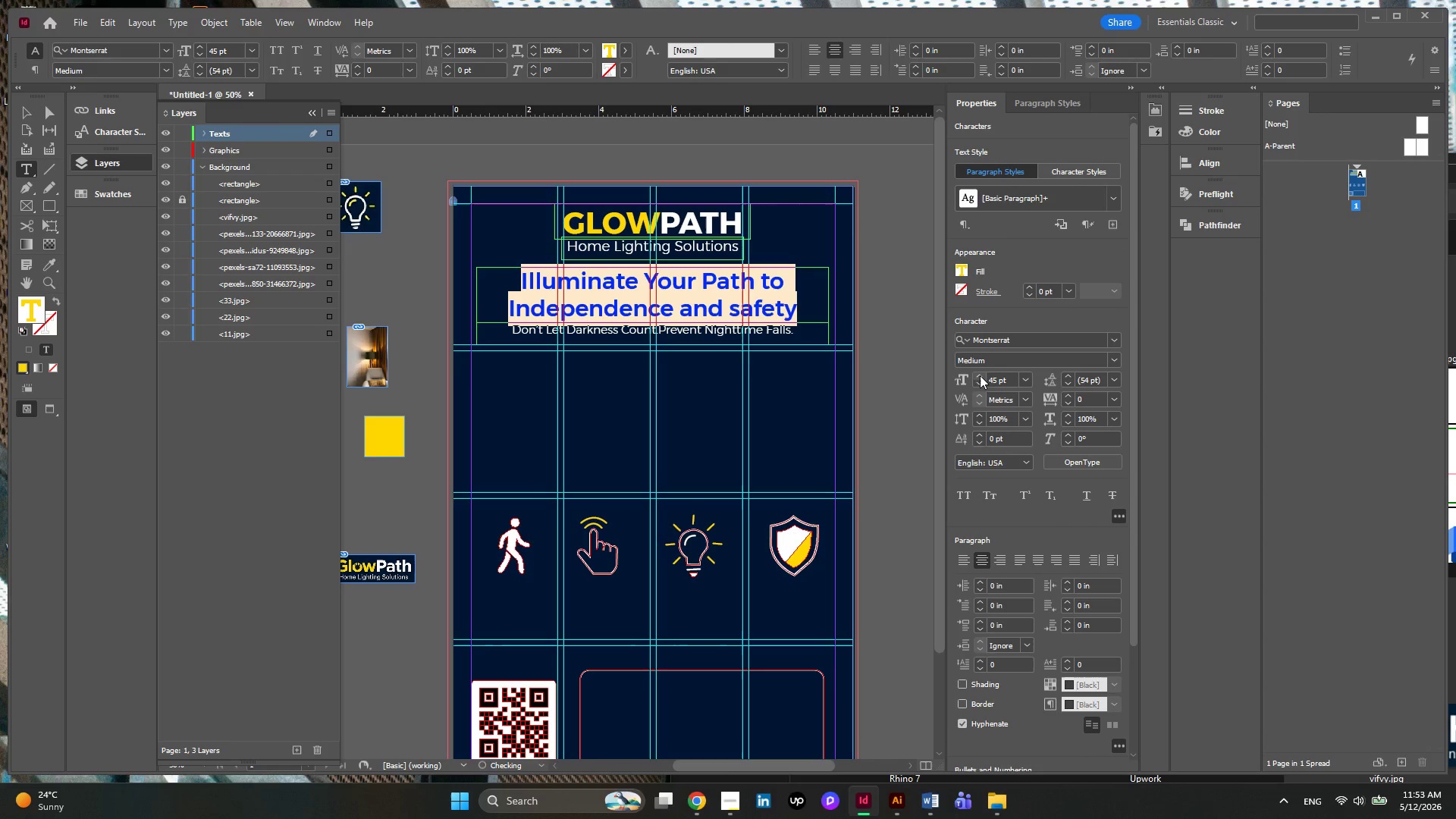 
left_click([980, 375])
 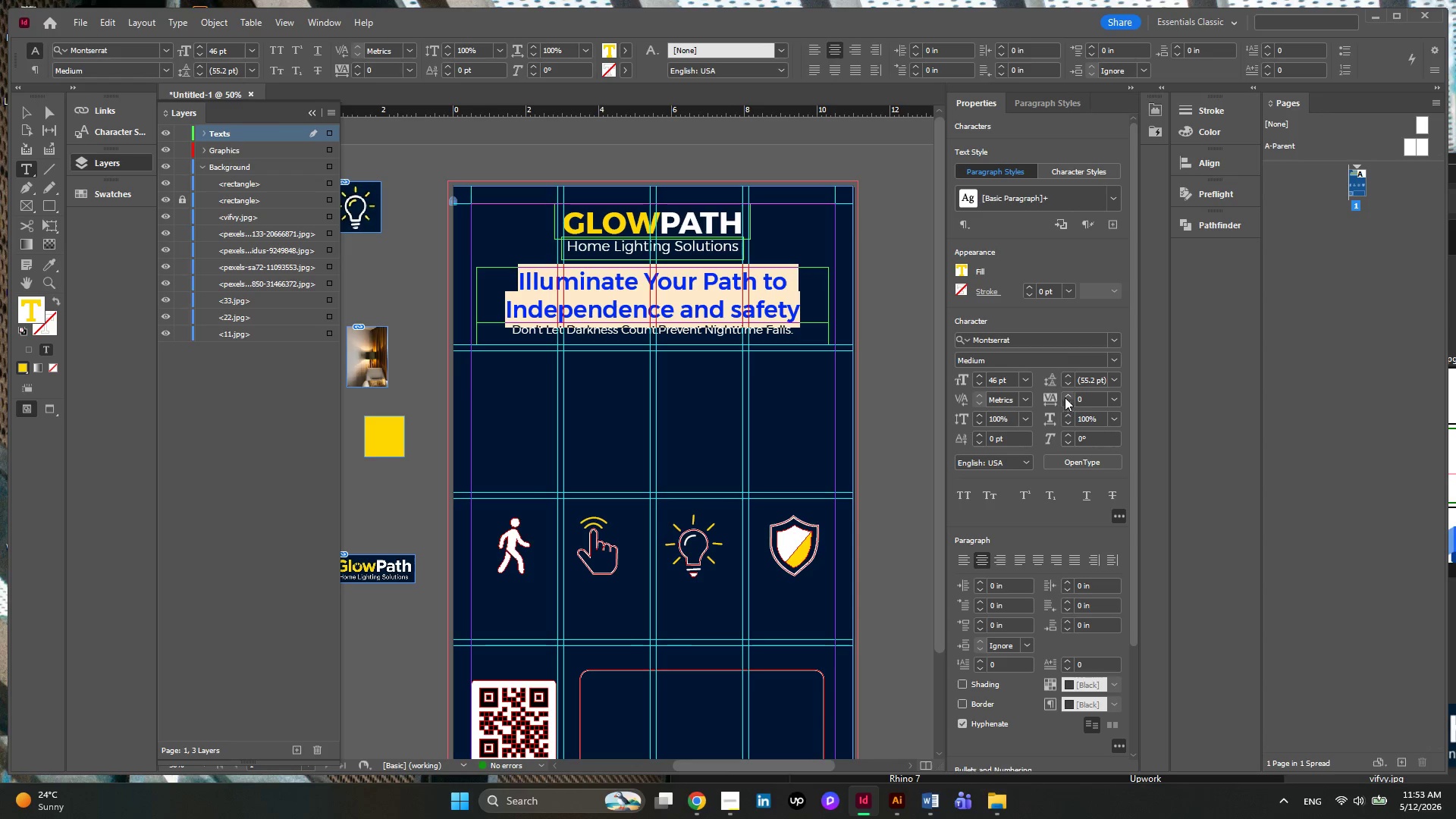 
wait(5.17)
 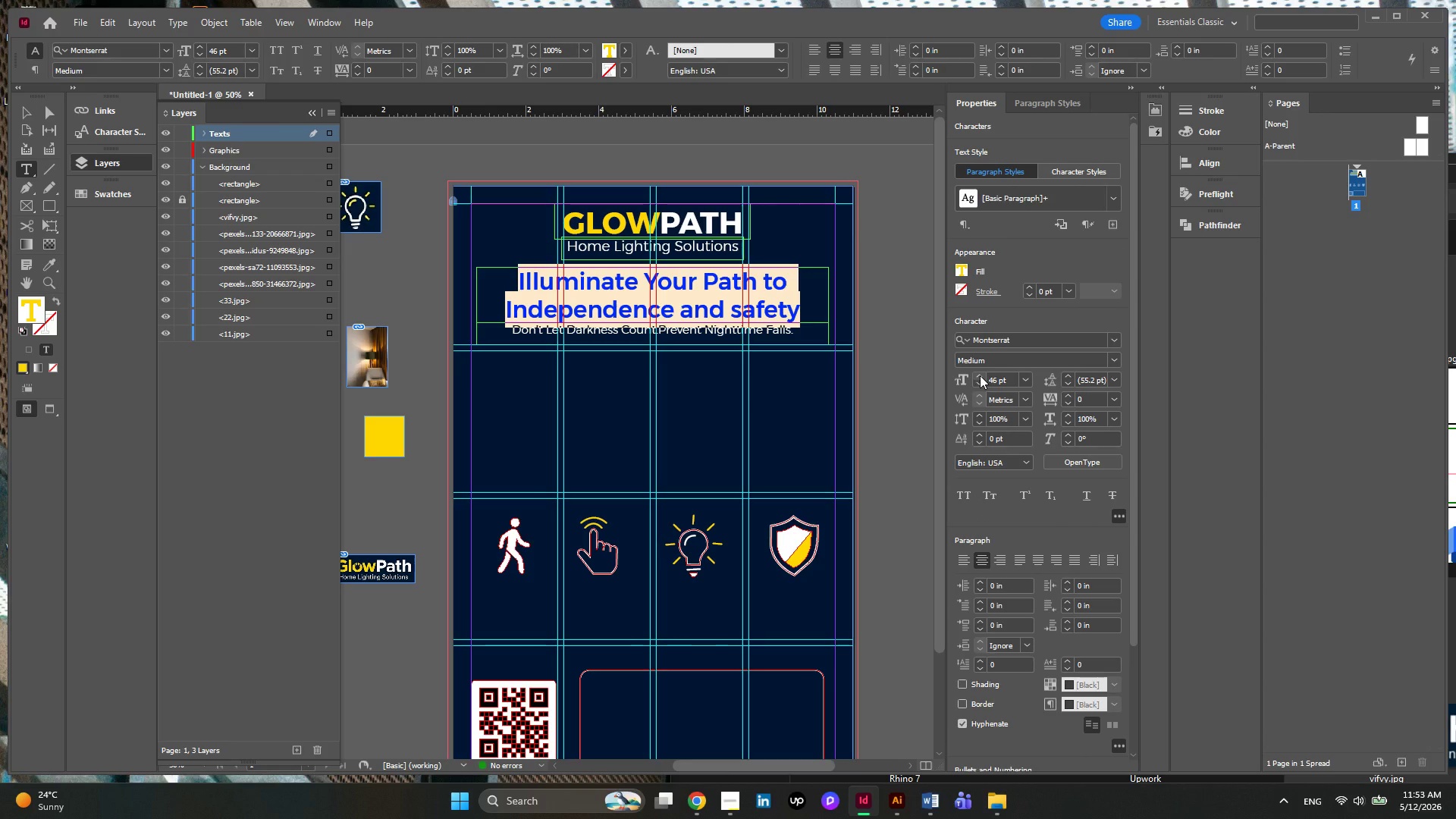 
double_click([1070, 384])
 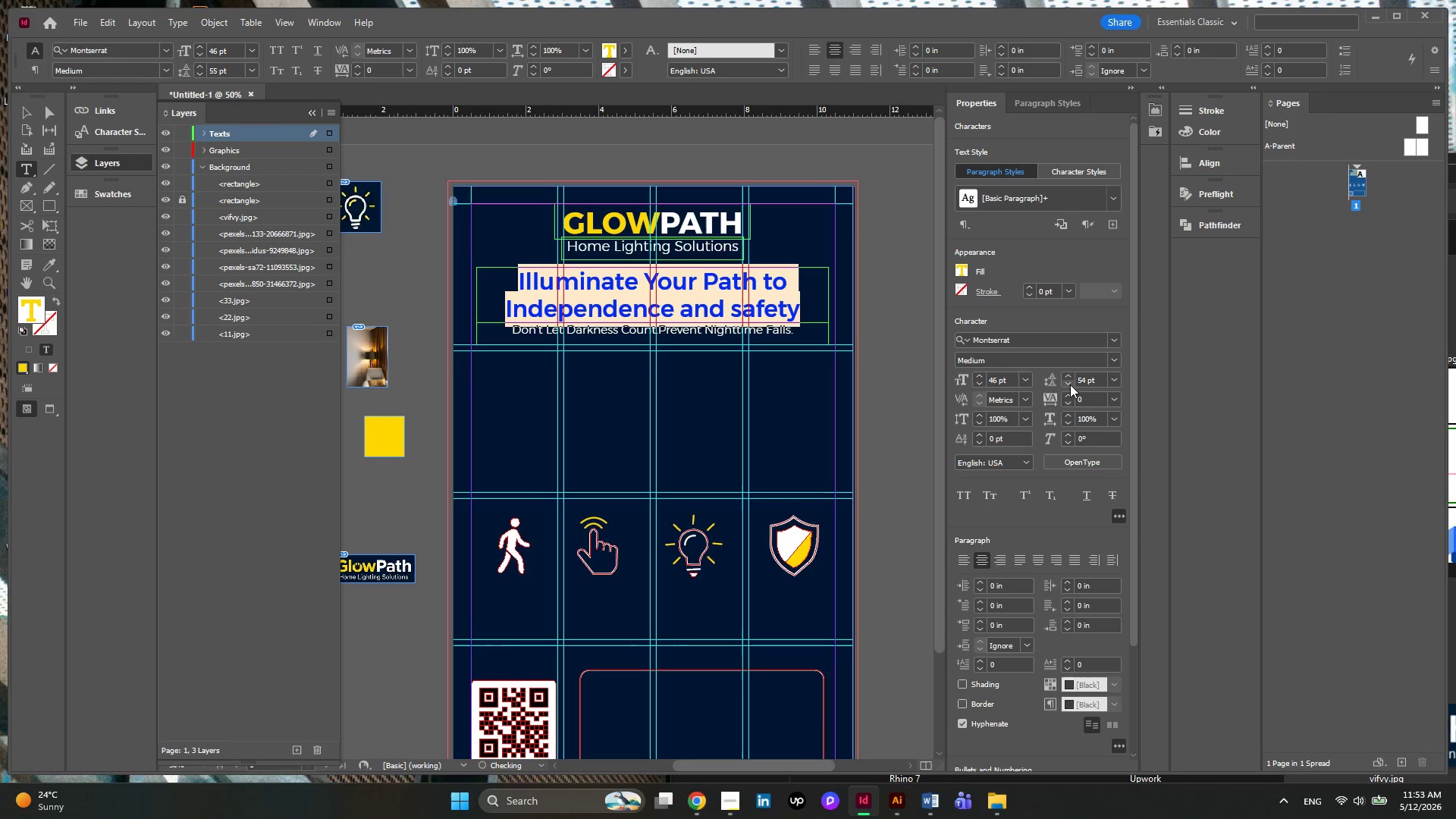 
triple_click([1070, 384])
 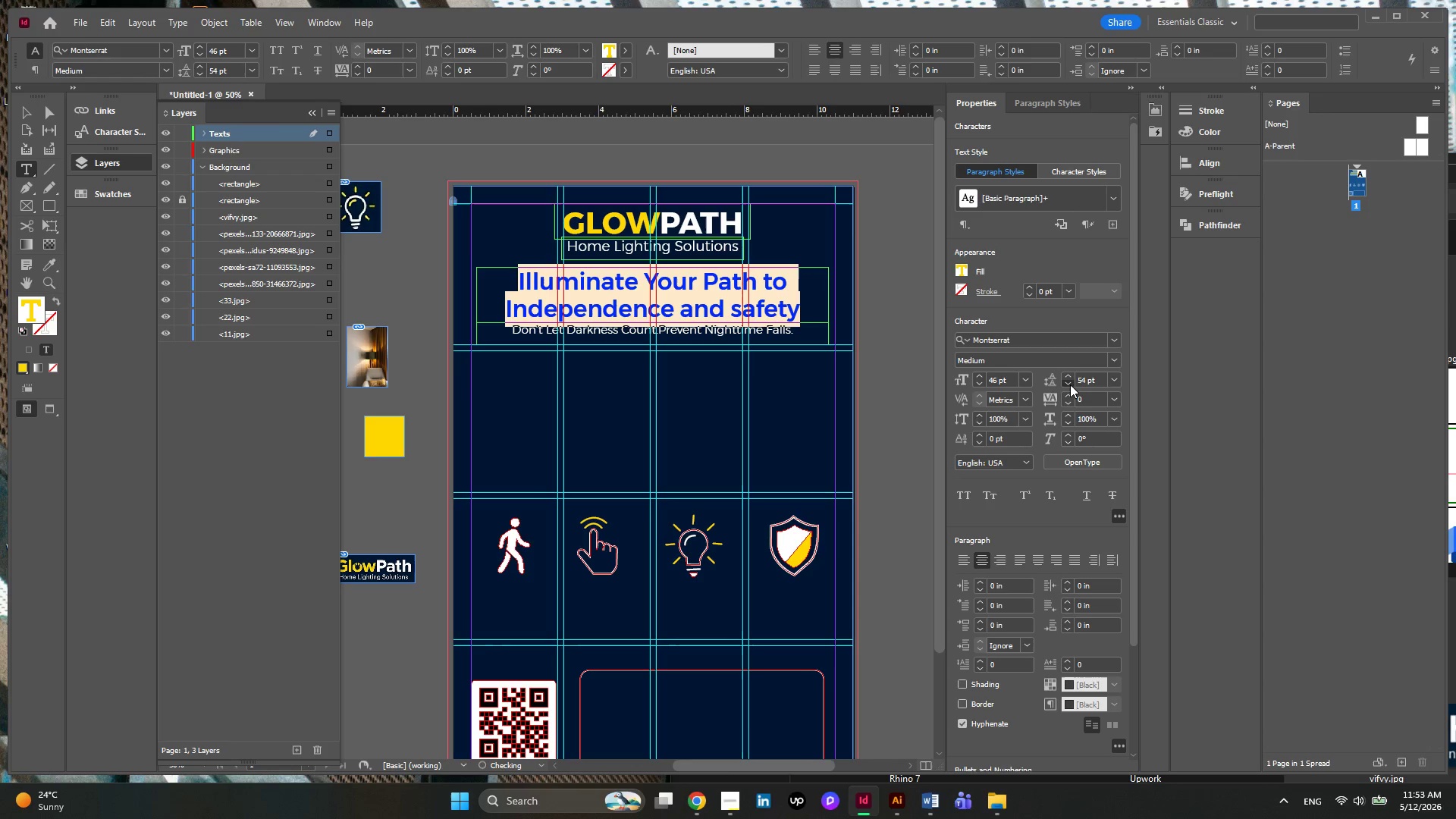 
triple_click([1070, 384])
 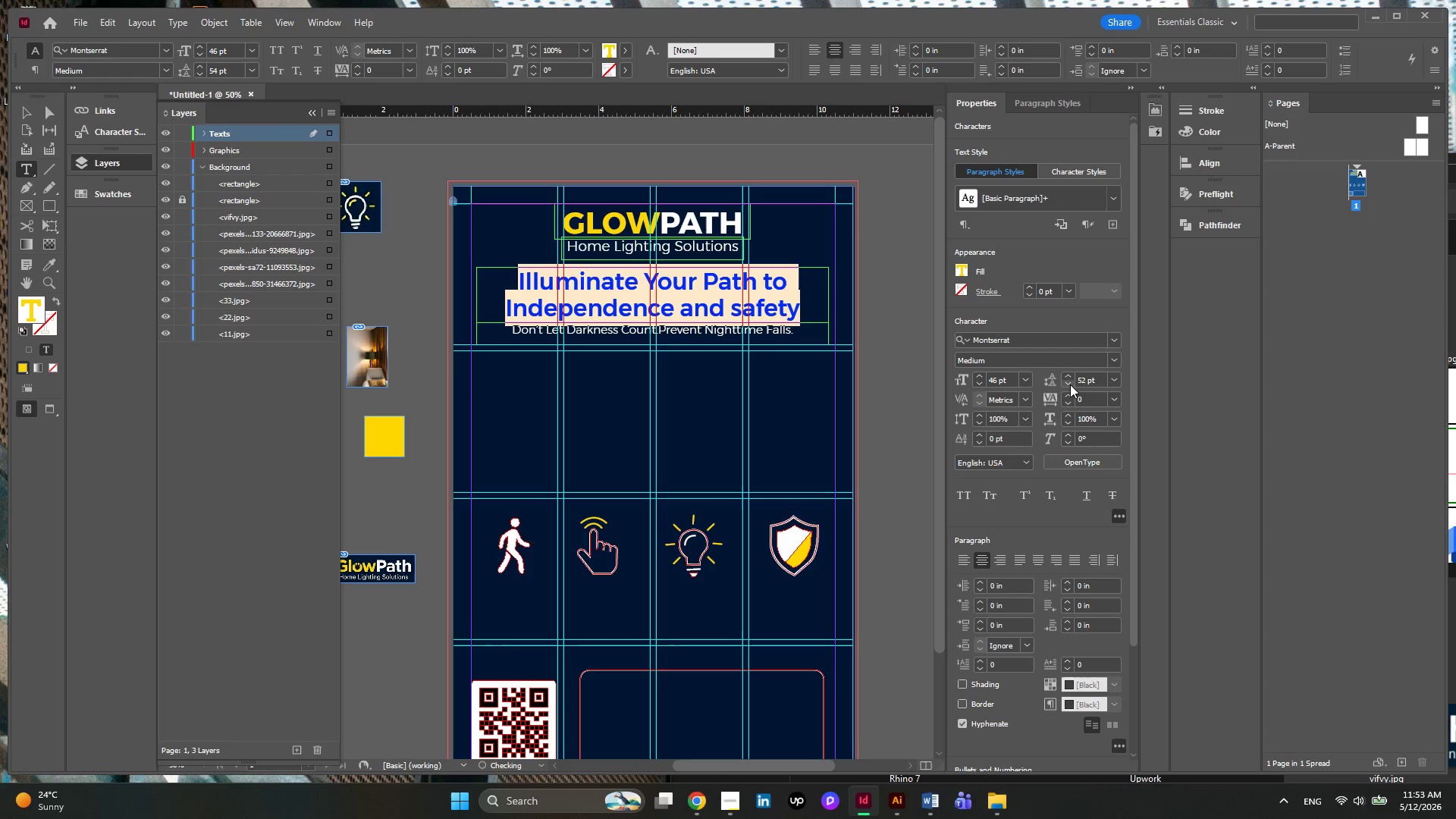 
triple_click([1070, 384])
 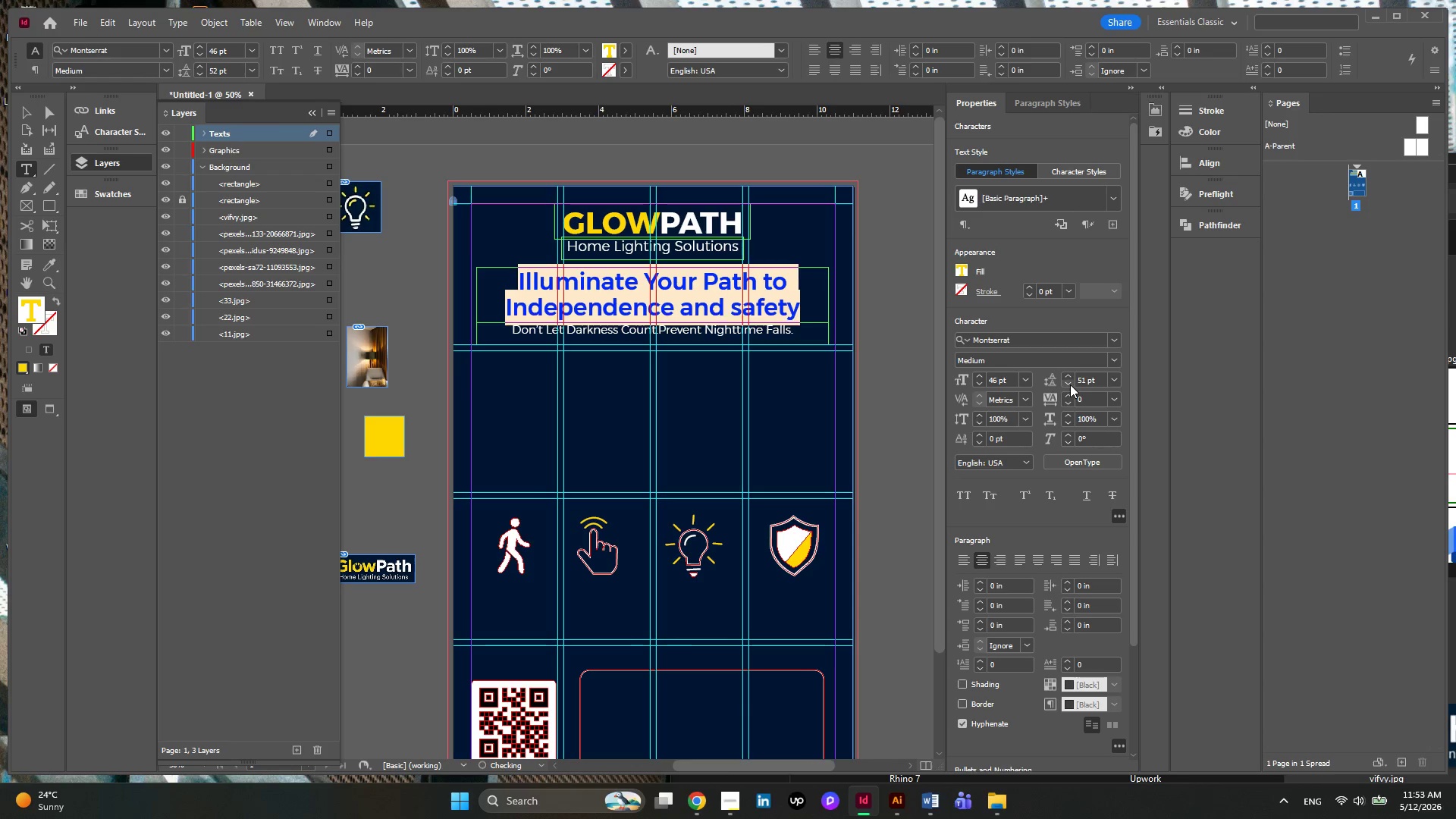 
triple_click([1070, 384])
 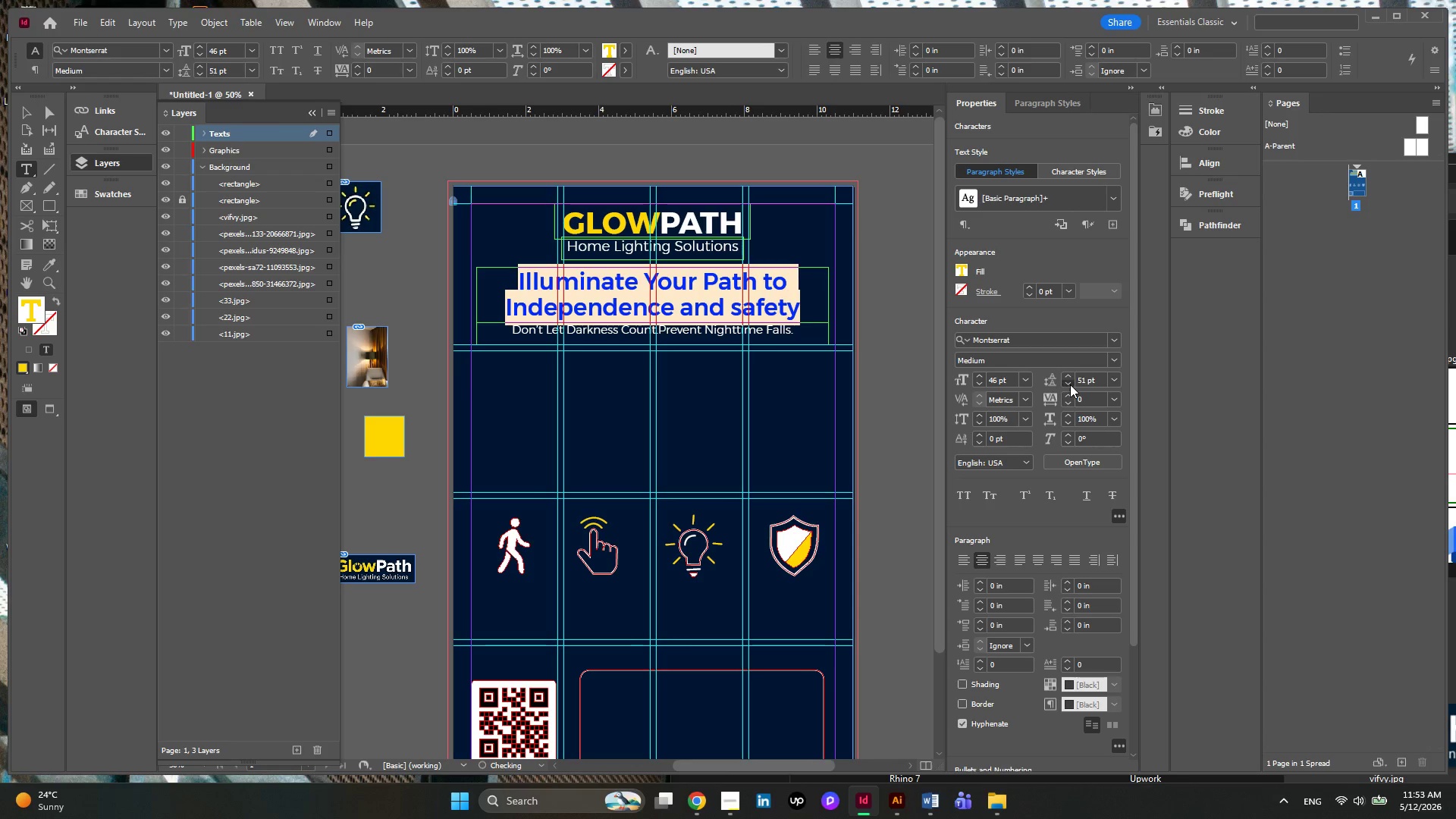 
triple_click([1070, 384])
 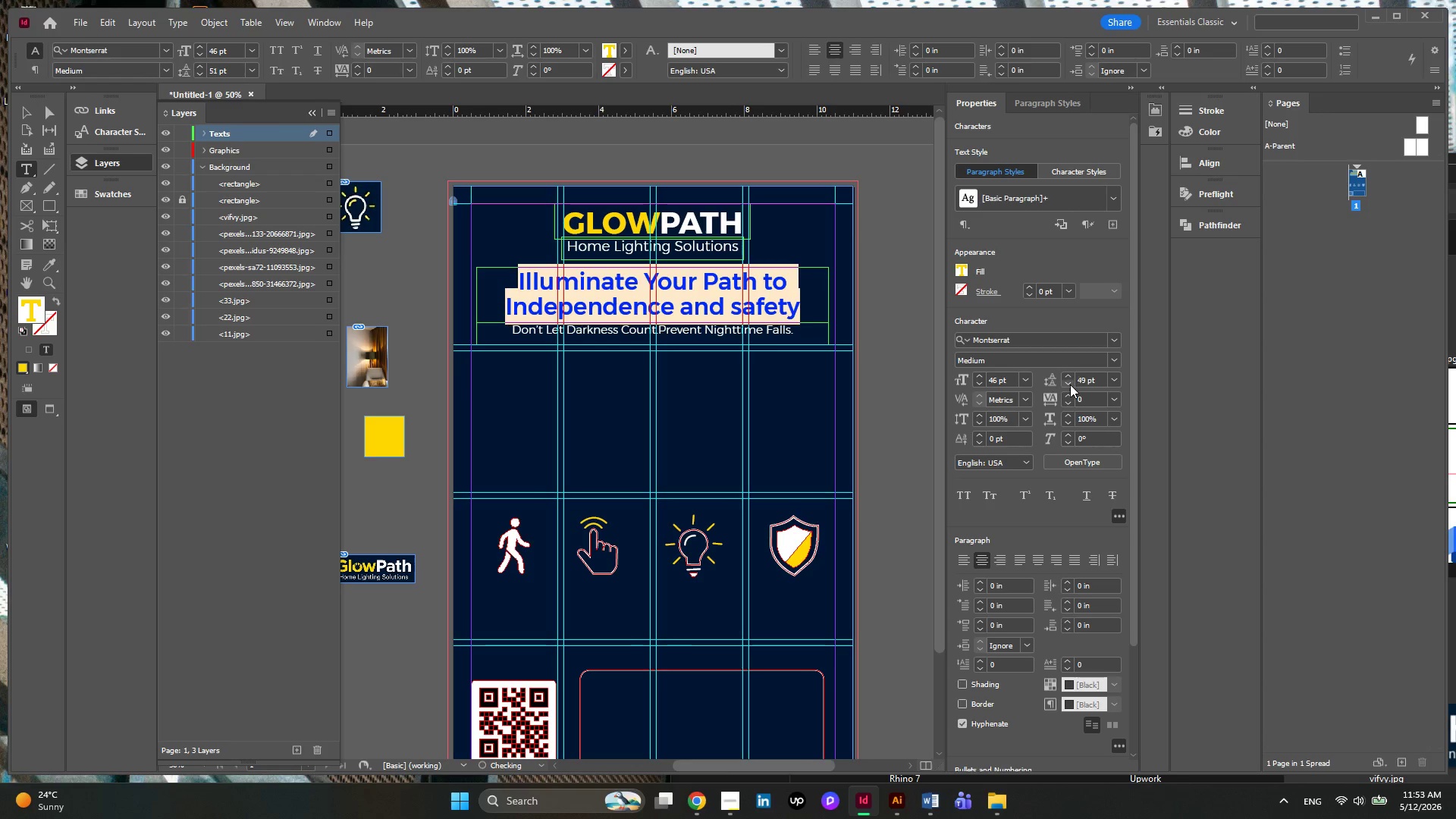 
triple_click([1070, 384])
 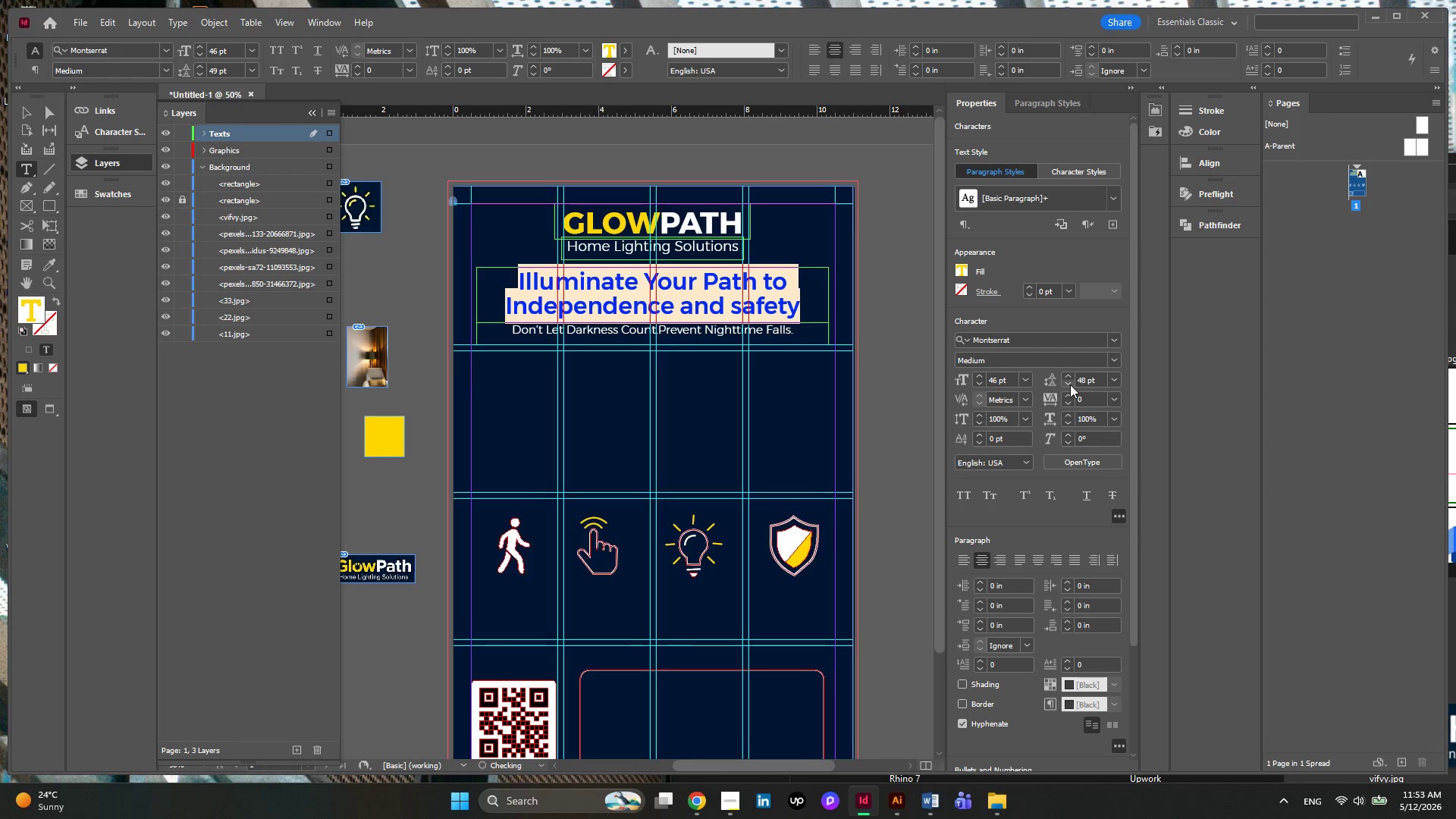 
triple_click([1070, 384])
 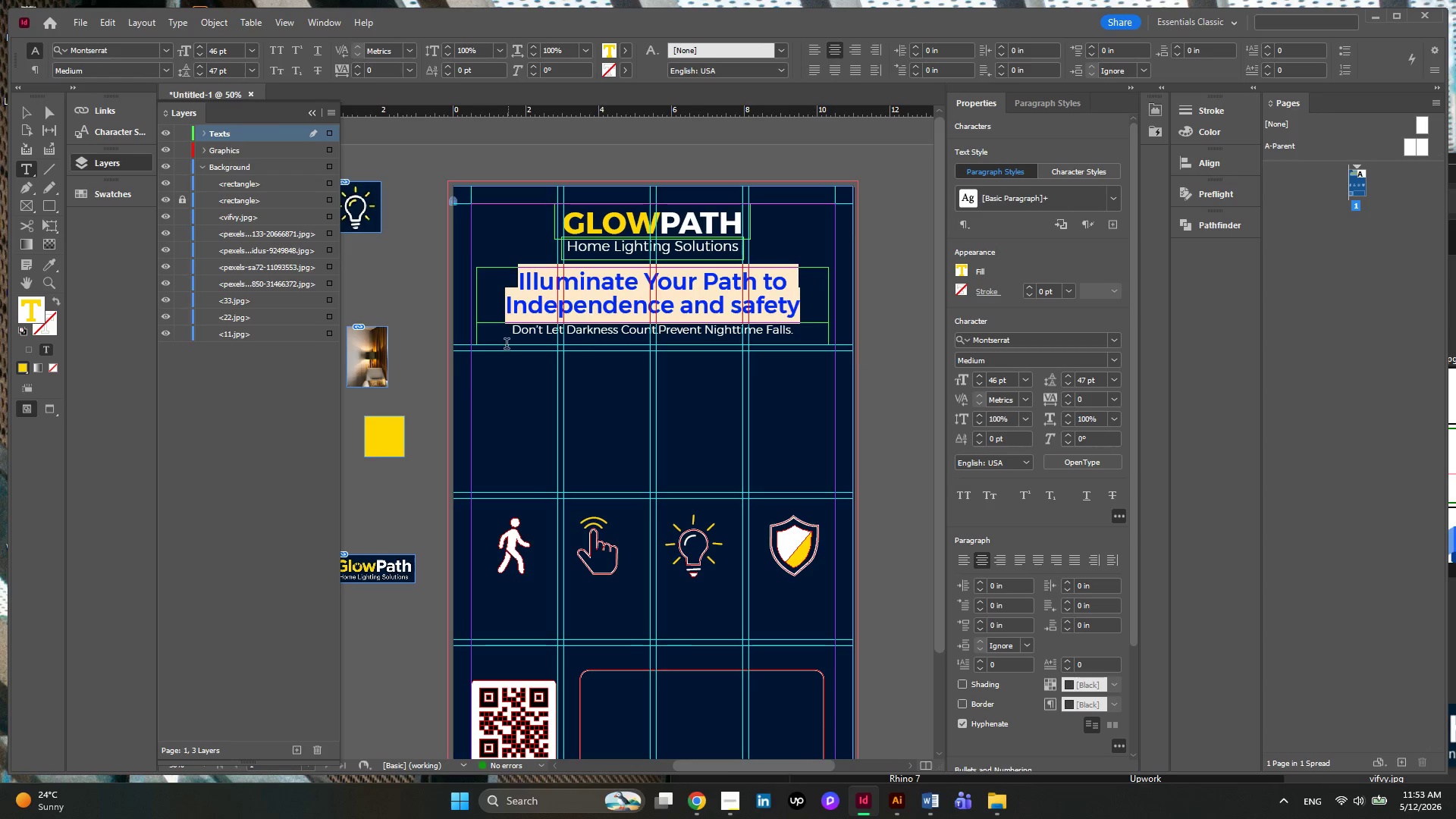 
left_click([549, 338])
 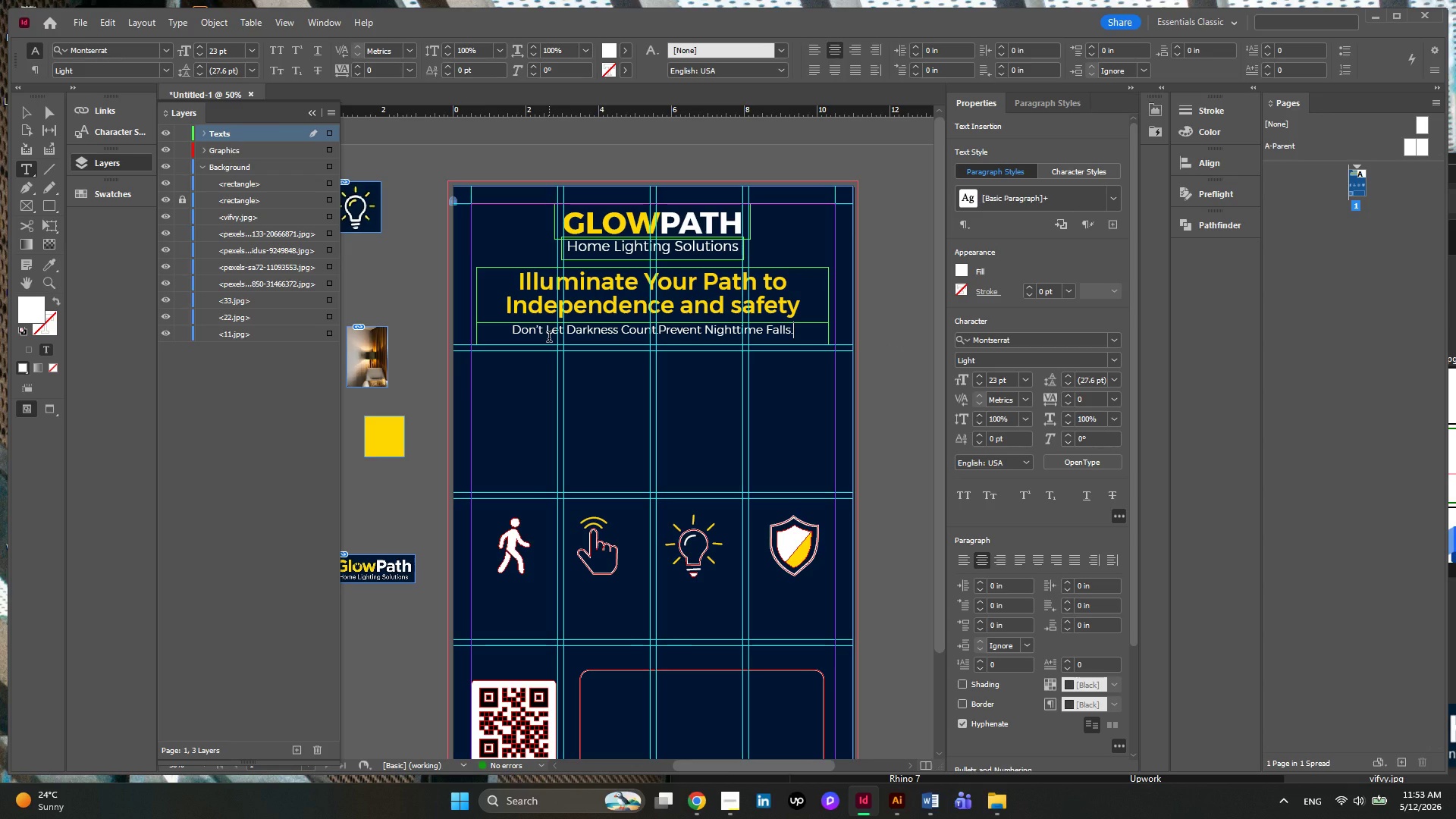 
key(Control+ControlLeft)
 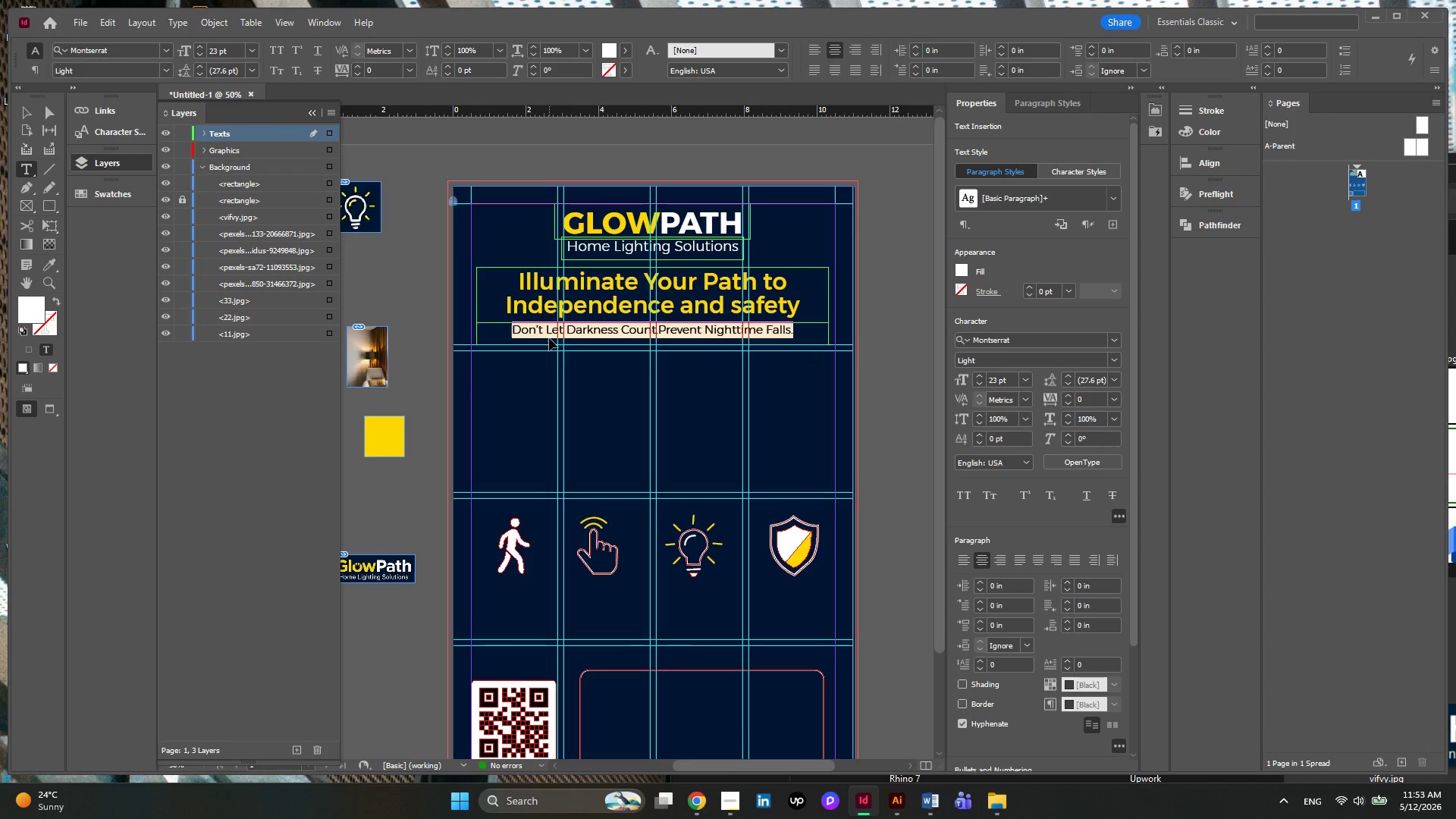 
key(Control+A)
 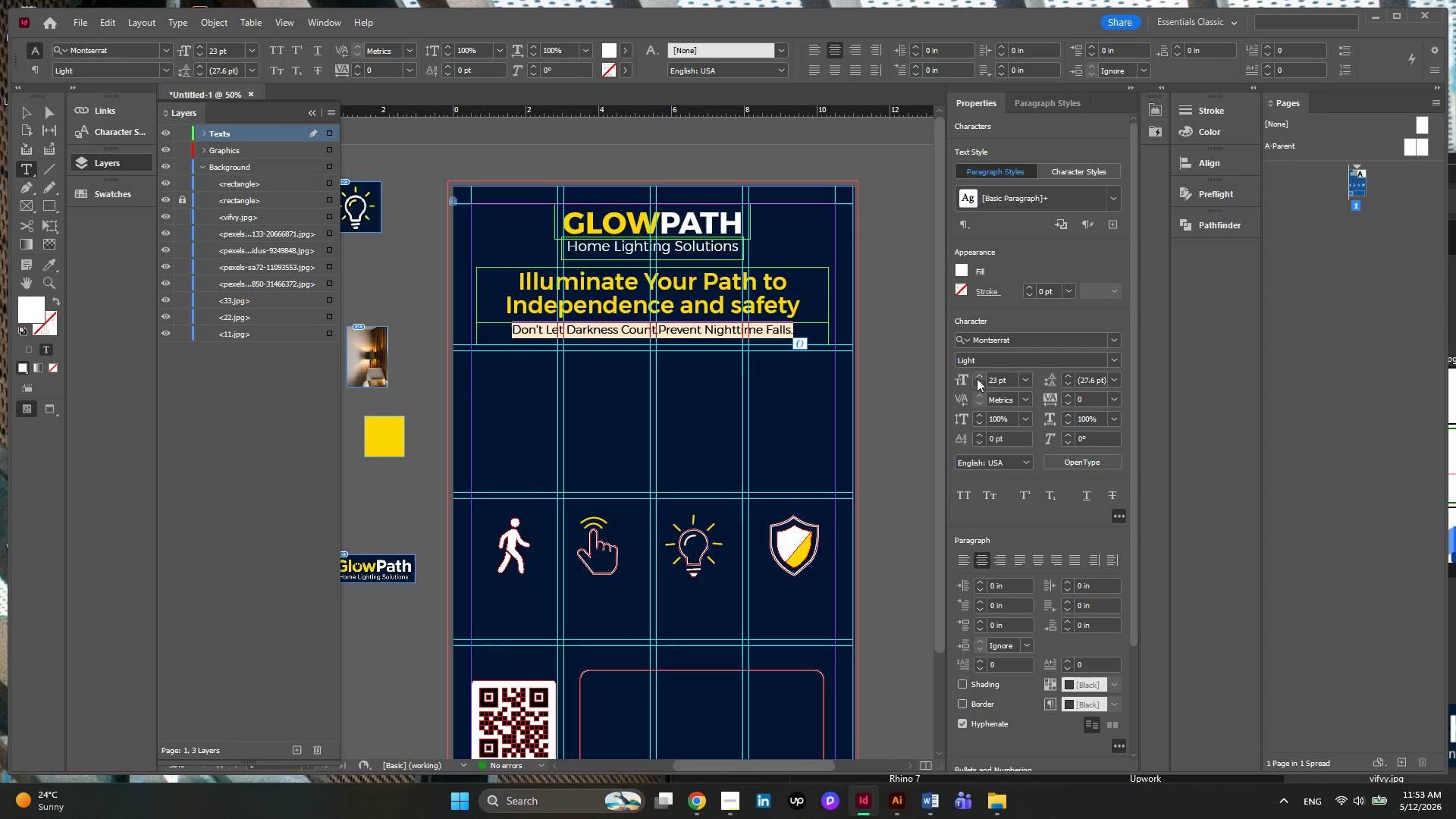 
left_click([977, 378])
 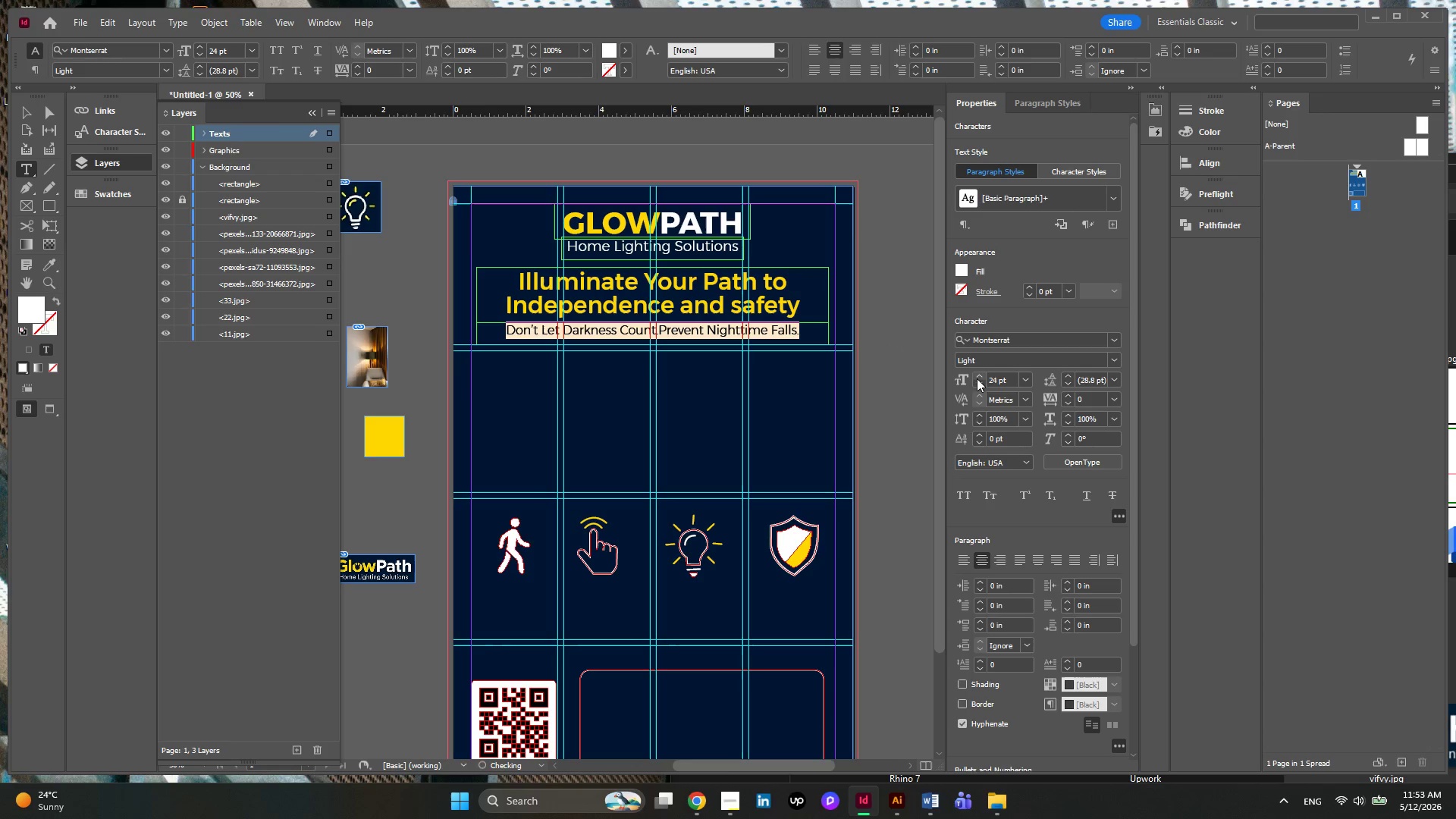 
left_click([977, 378])
 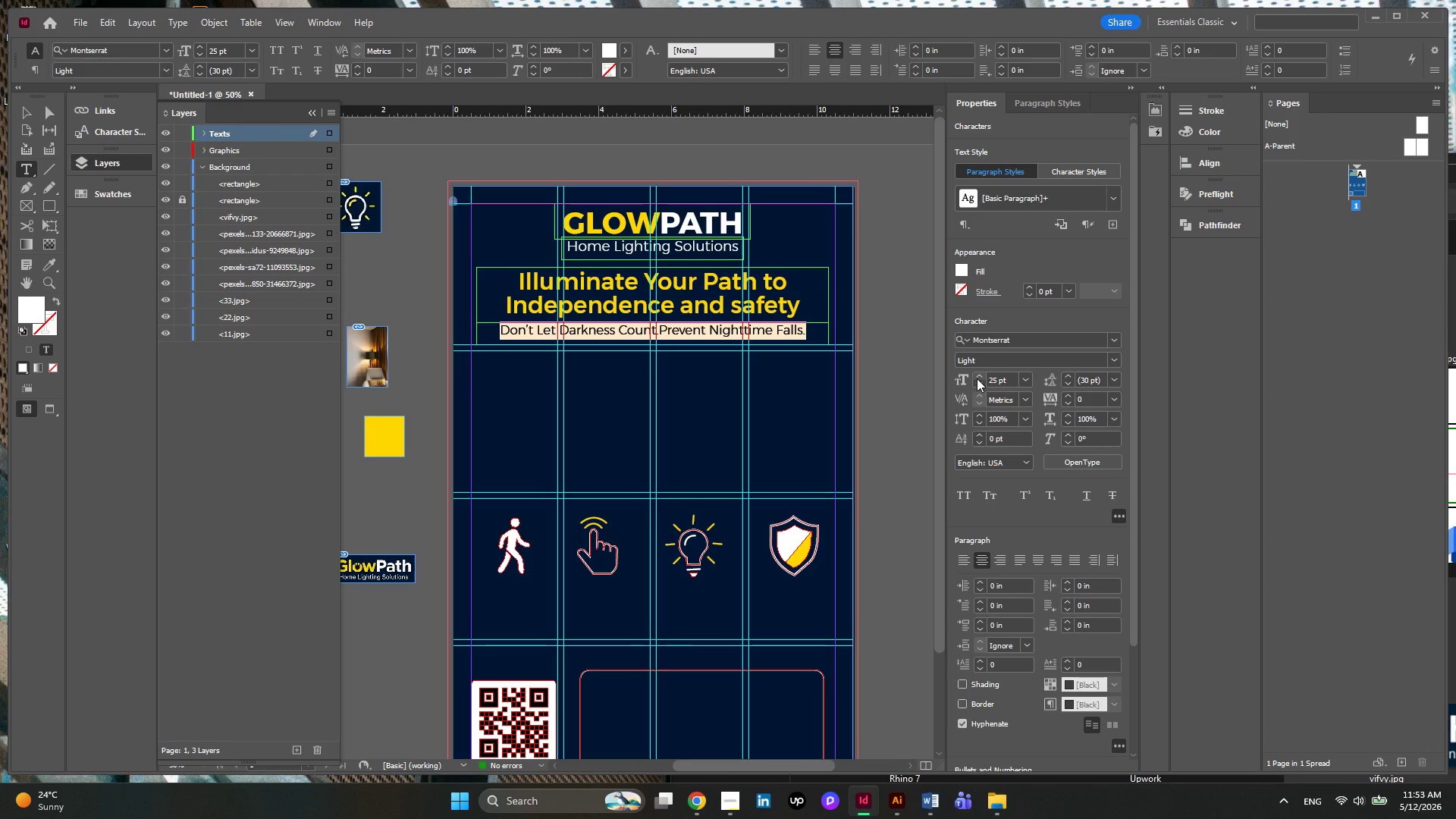 
left_click([977, 378])
 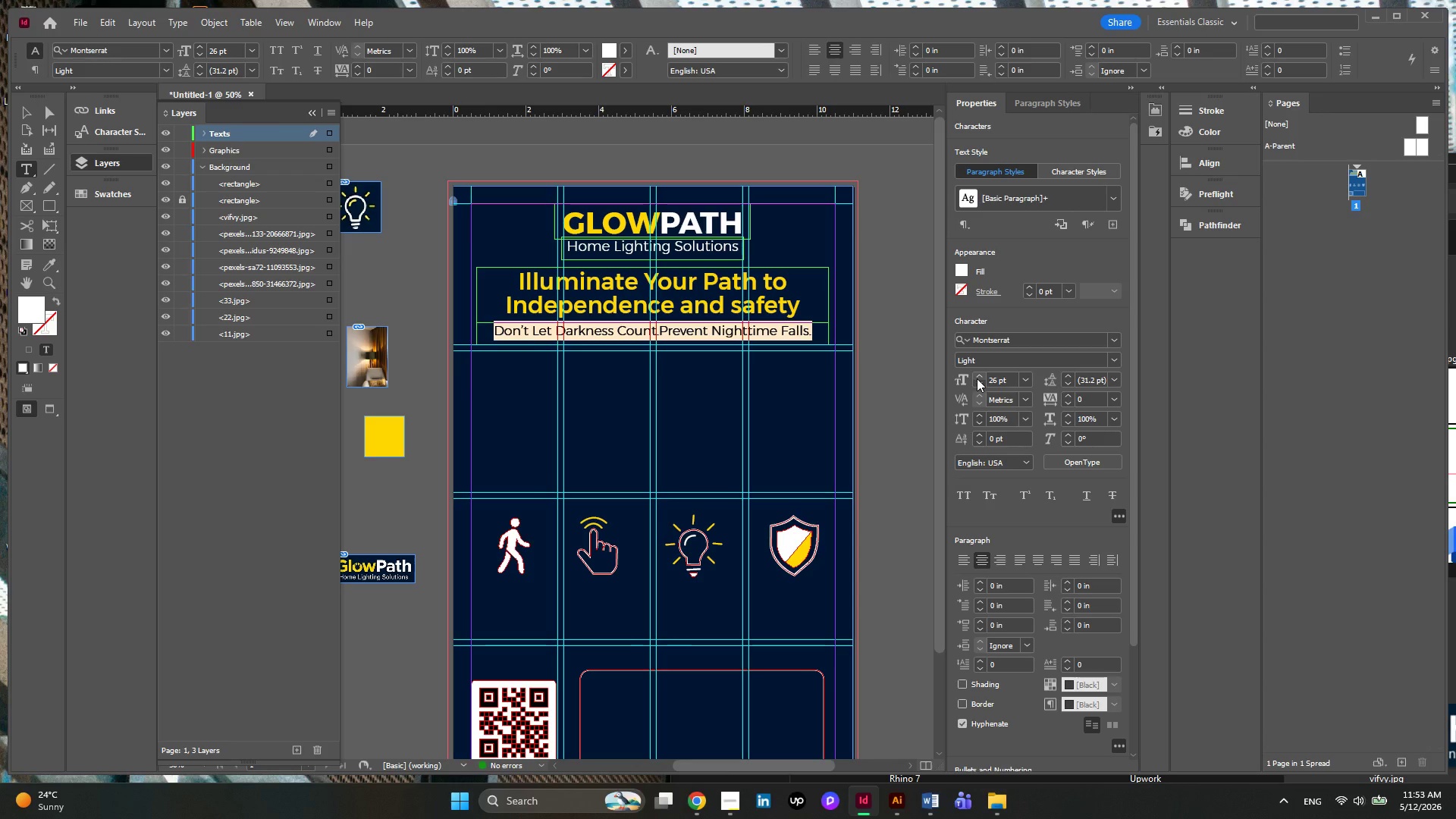 
wait(6.0)
 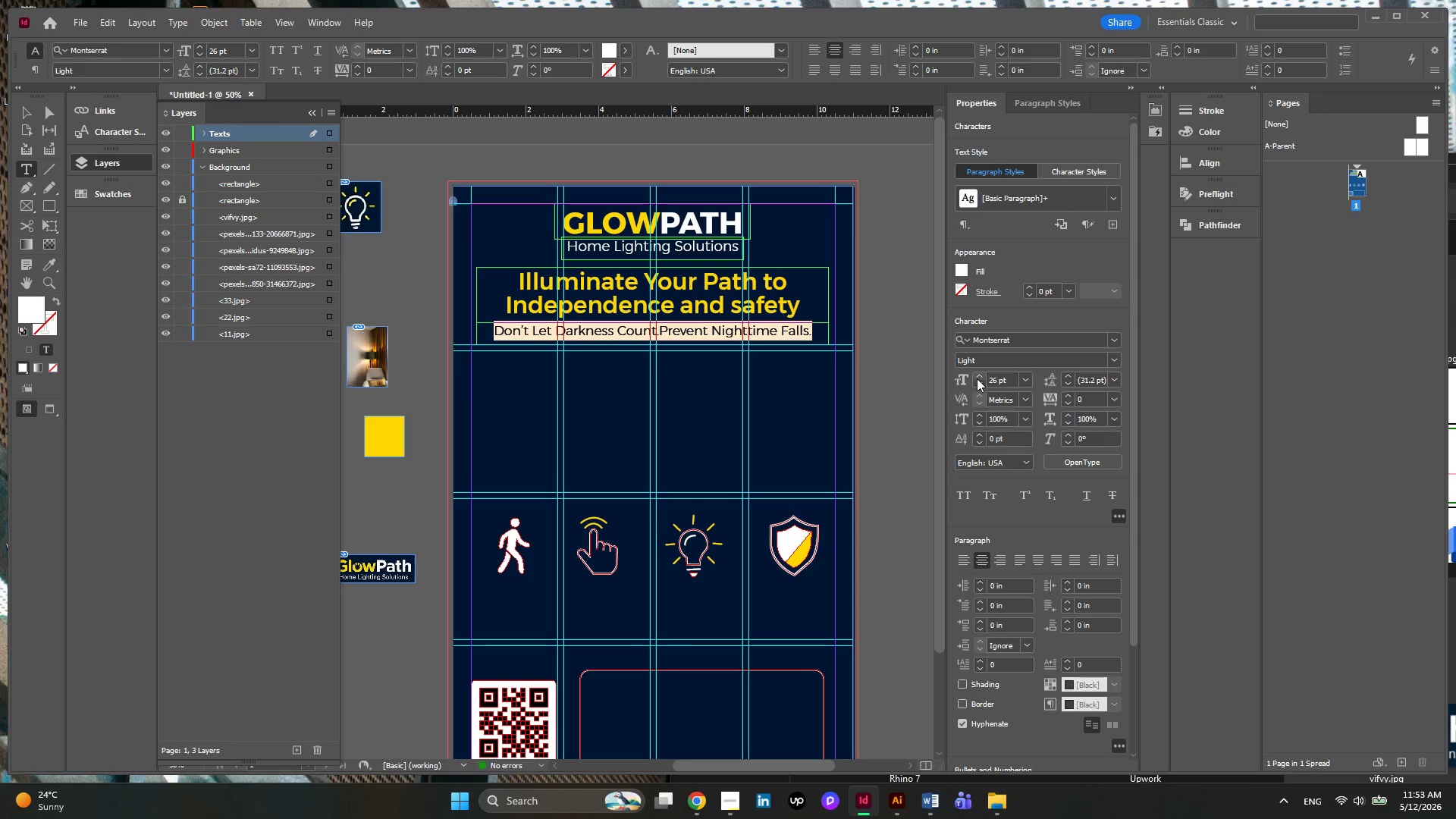 
left_click([977, 378])
 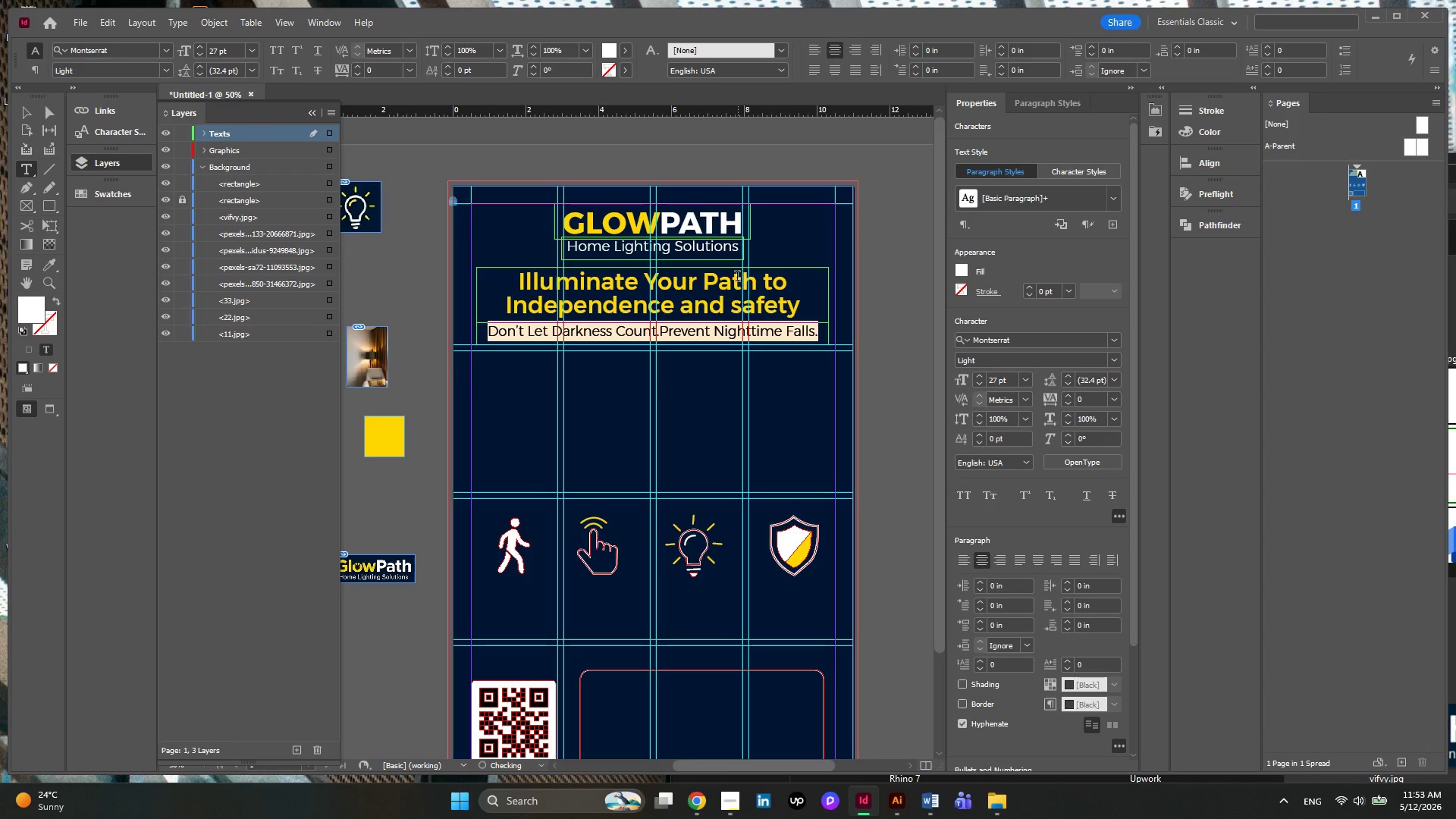 
left_click([731, 284])
 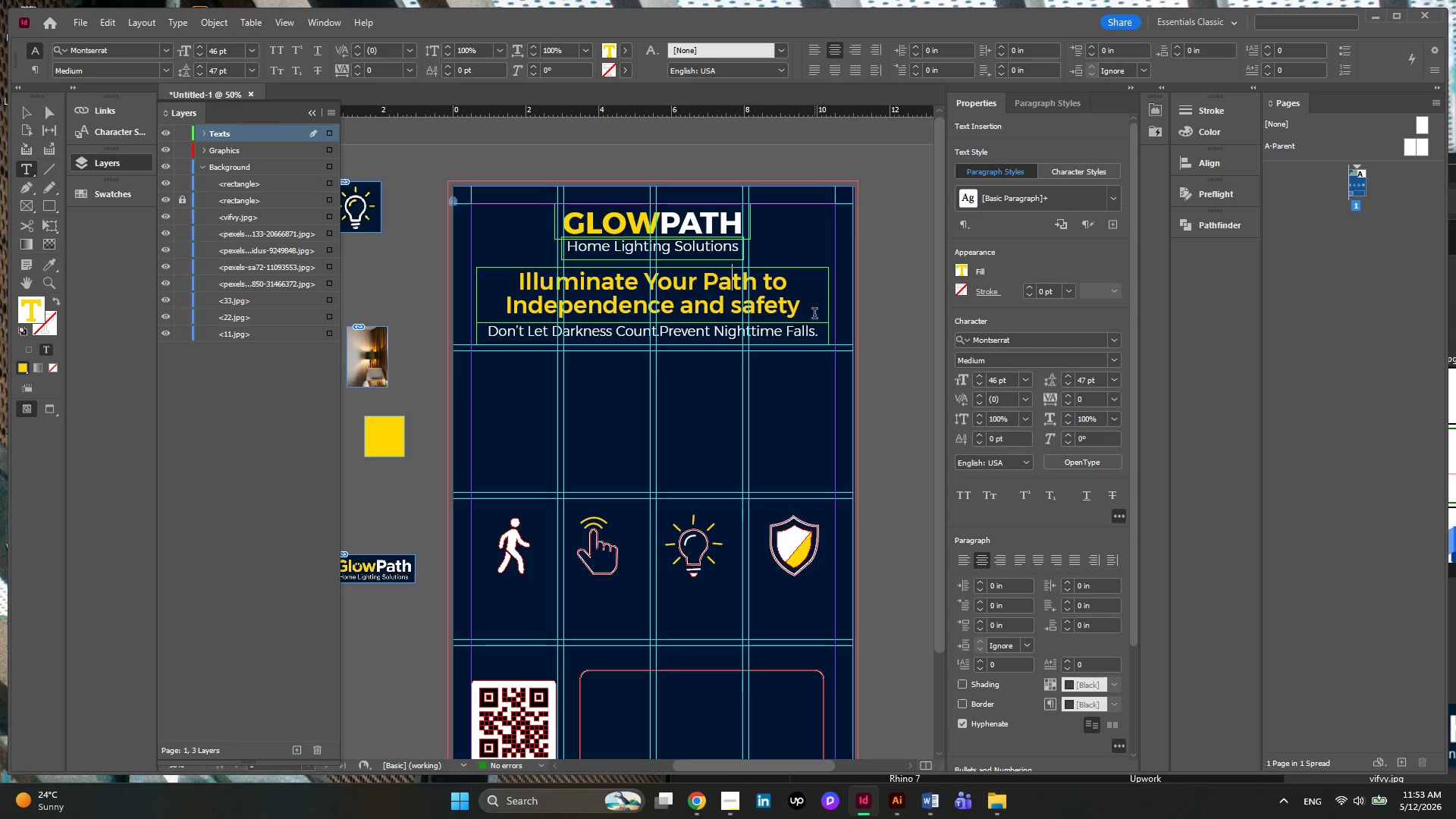 
left_click_drag(start_coordinate=[814, 315], to_coordinate=[474, 287])
 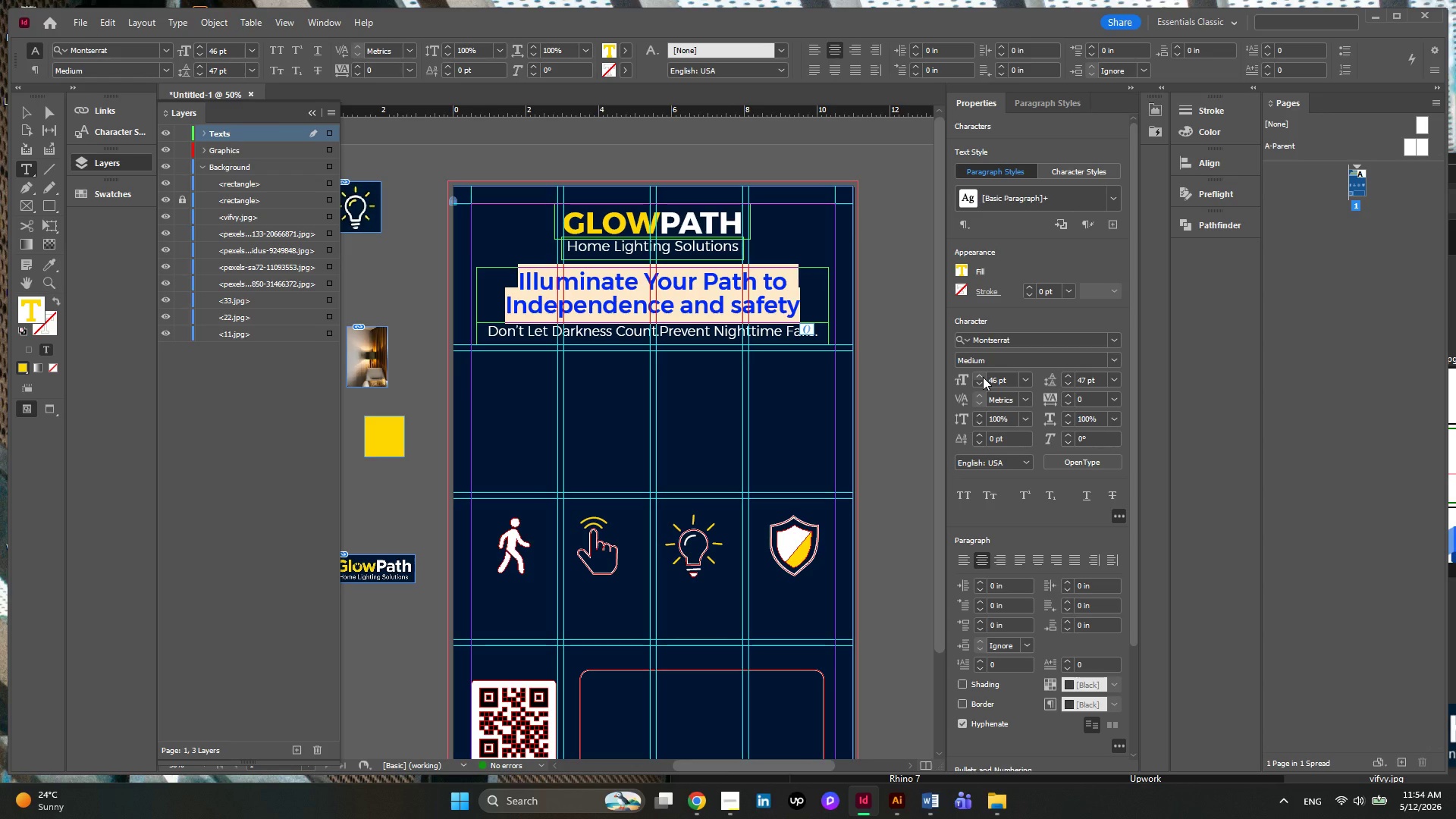 
left_click([983, 377])
 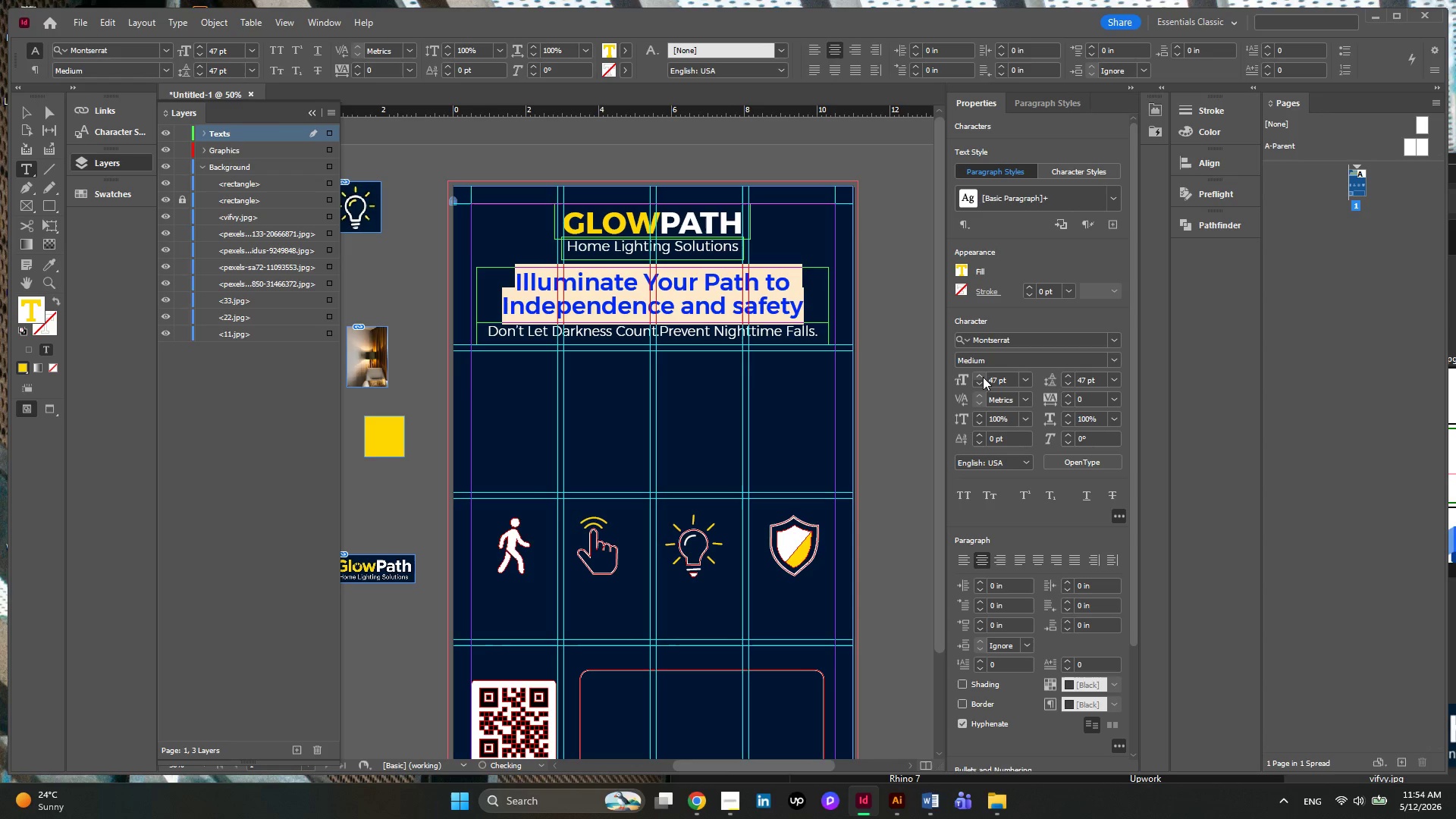 
left_click([983, 377])
 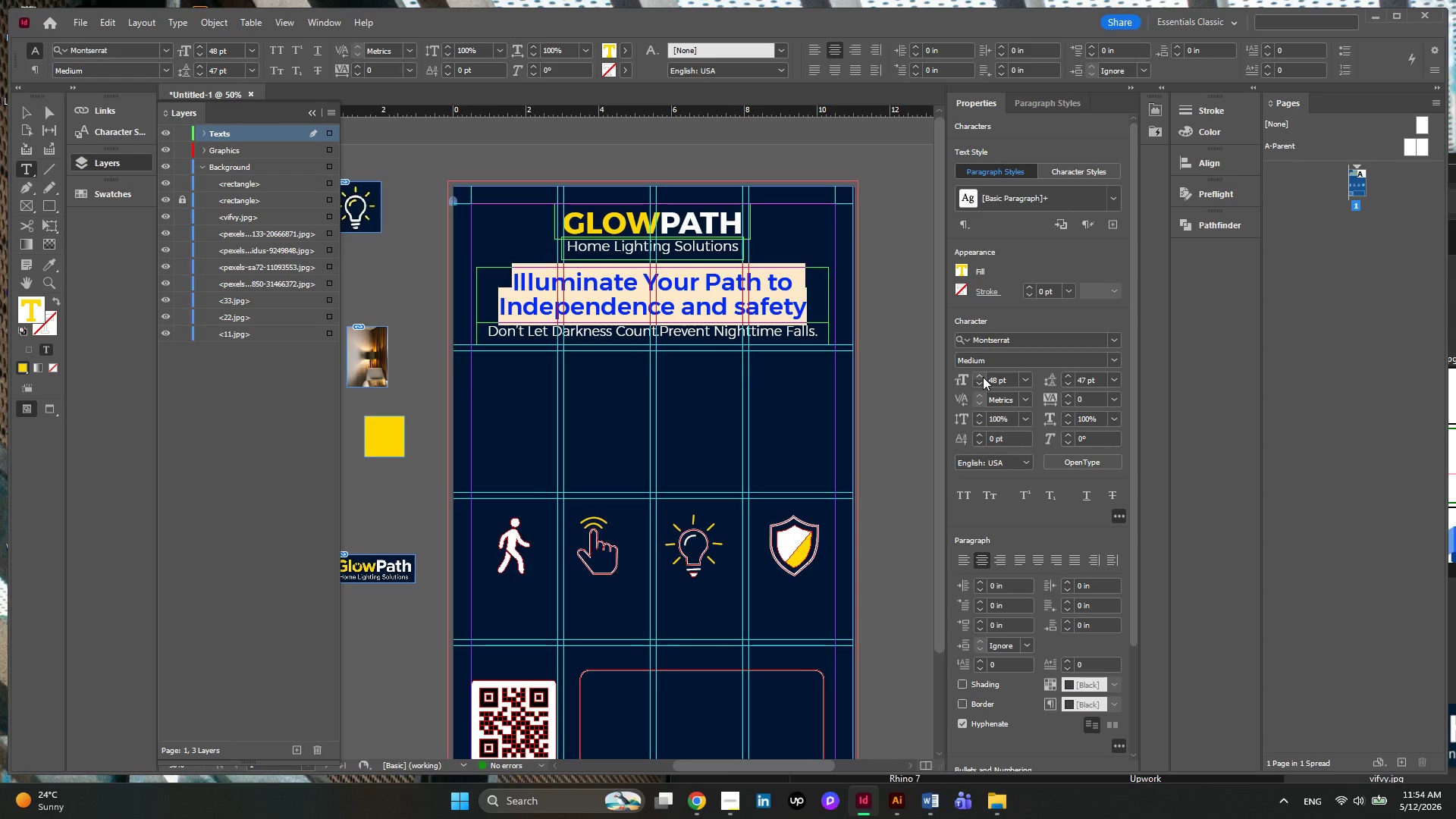 
left_click([983, 377])
 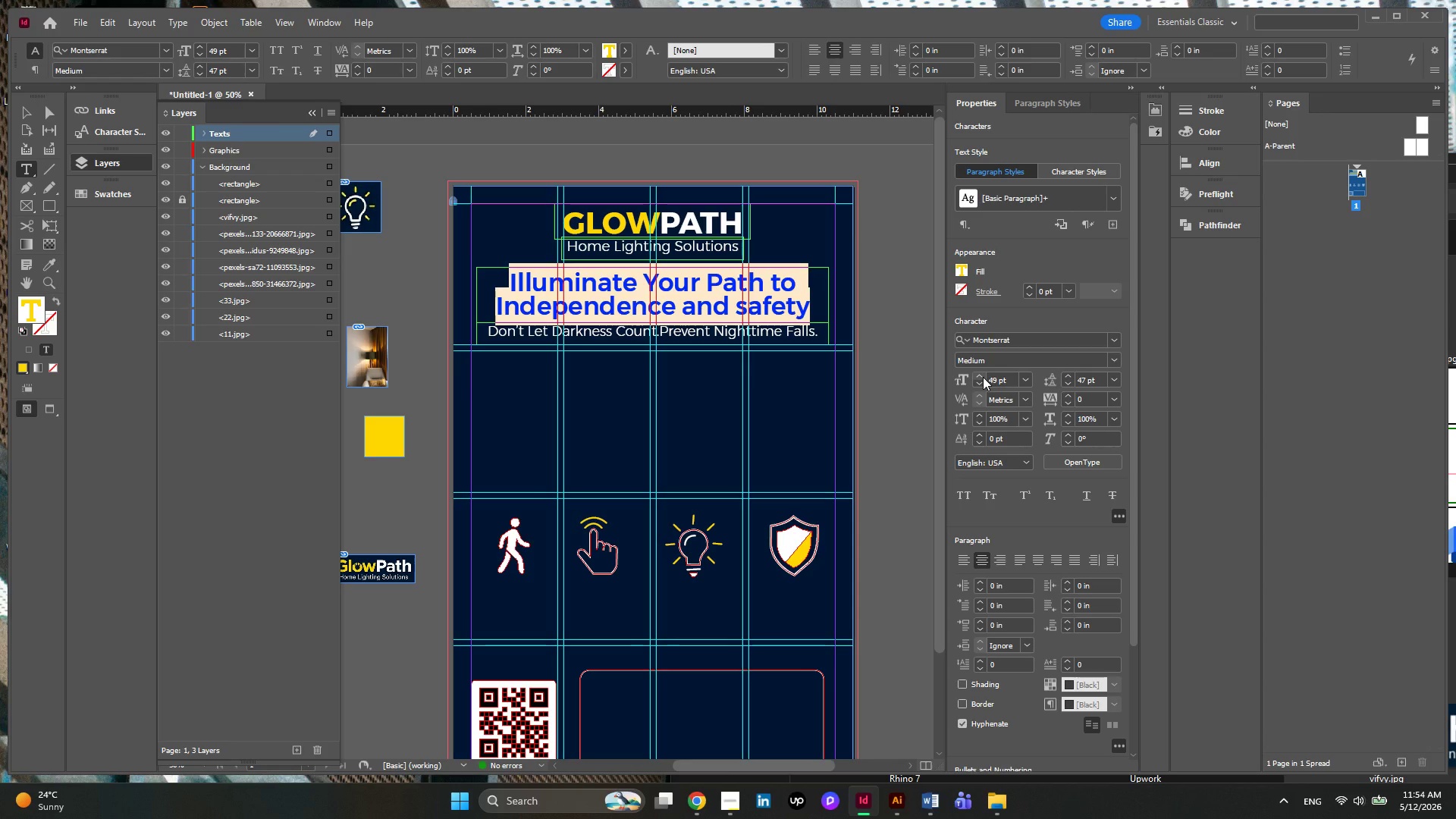 
left_click([983, 377])
 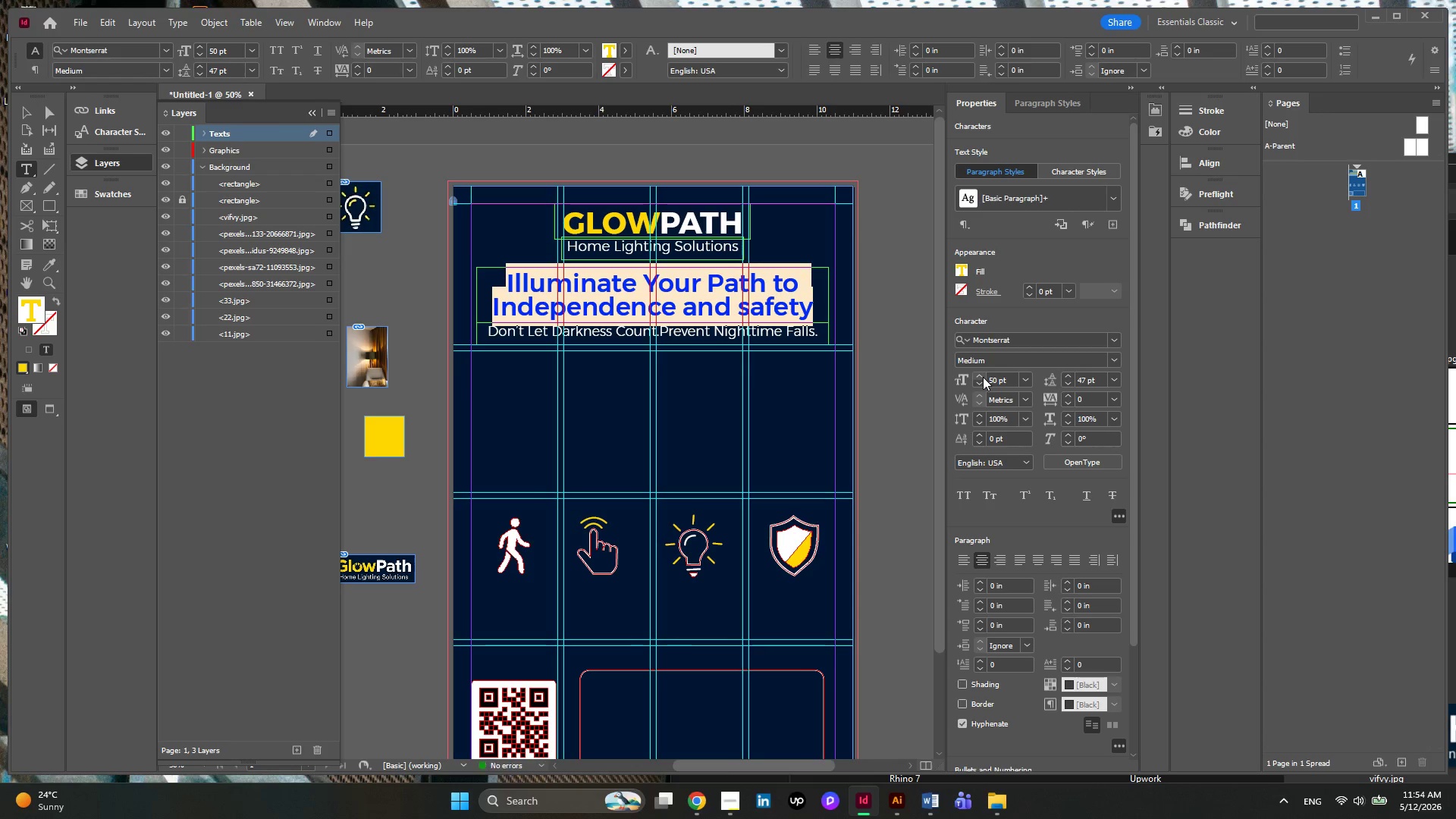 
left_click([983, 377])
 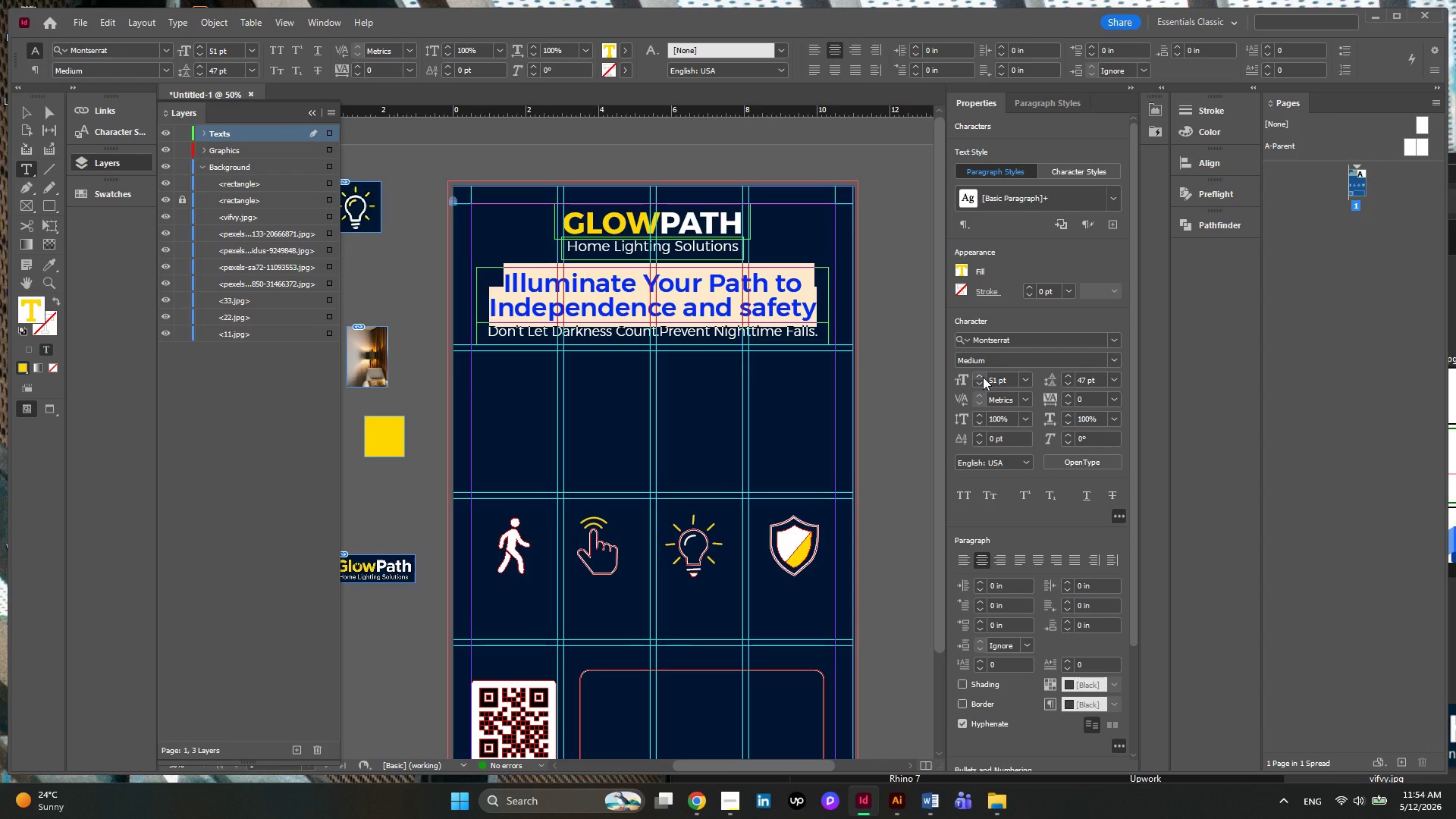 
left_click([983, 377])
 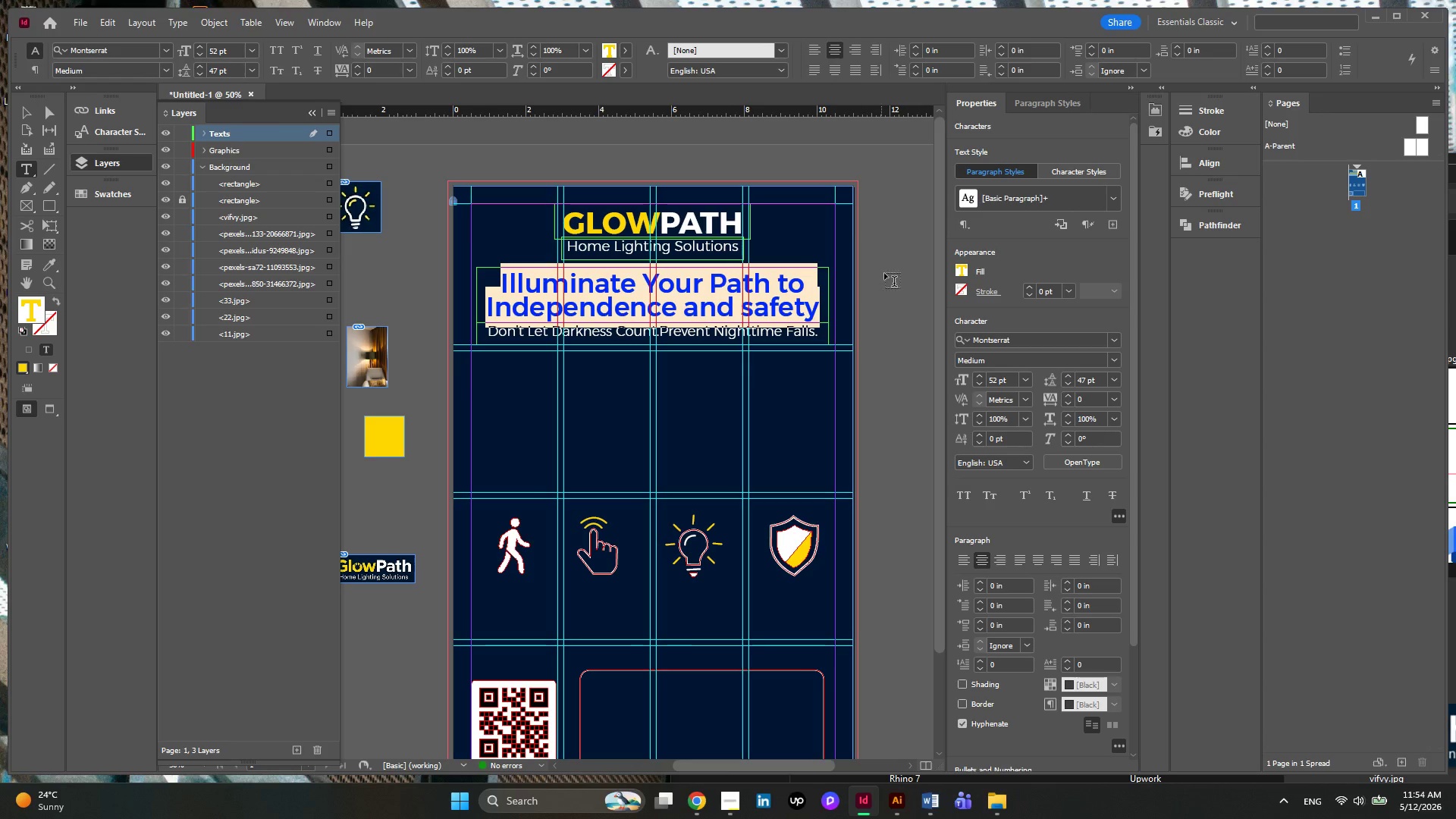 
left_click([681, 232])
 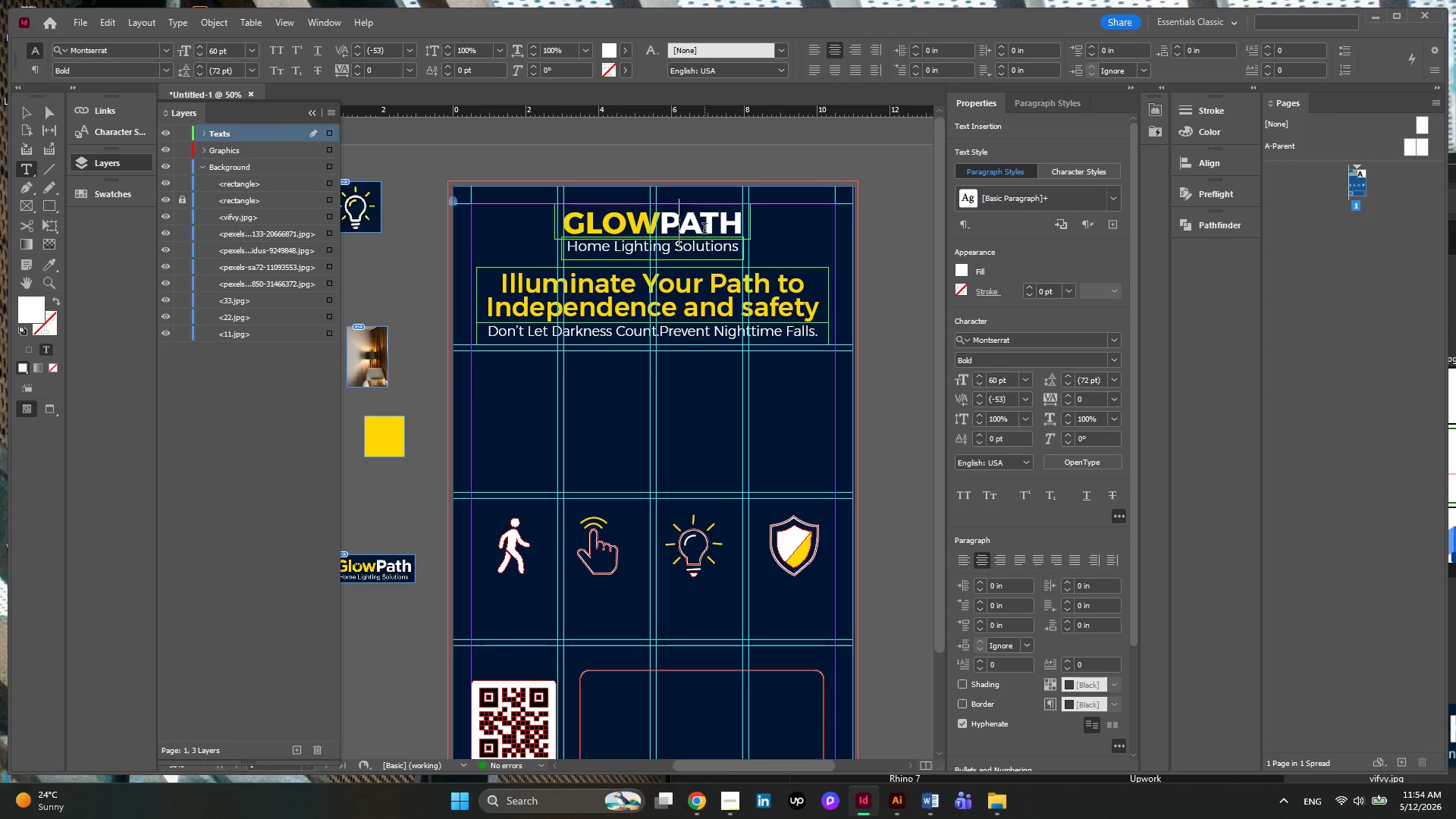 
key(Control+ControlLeft)
 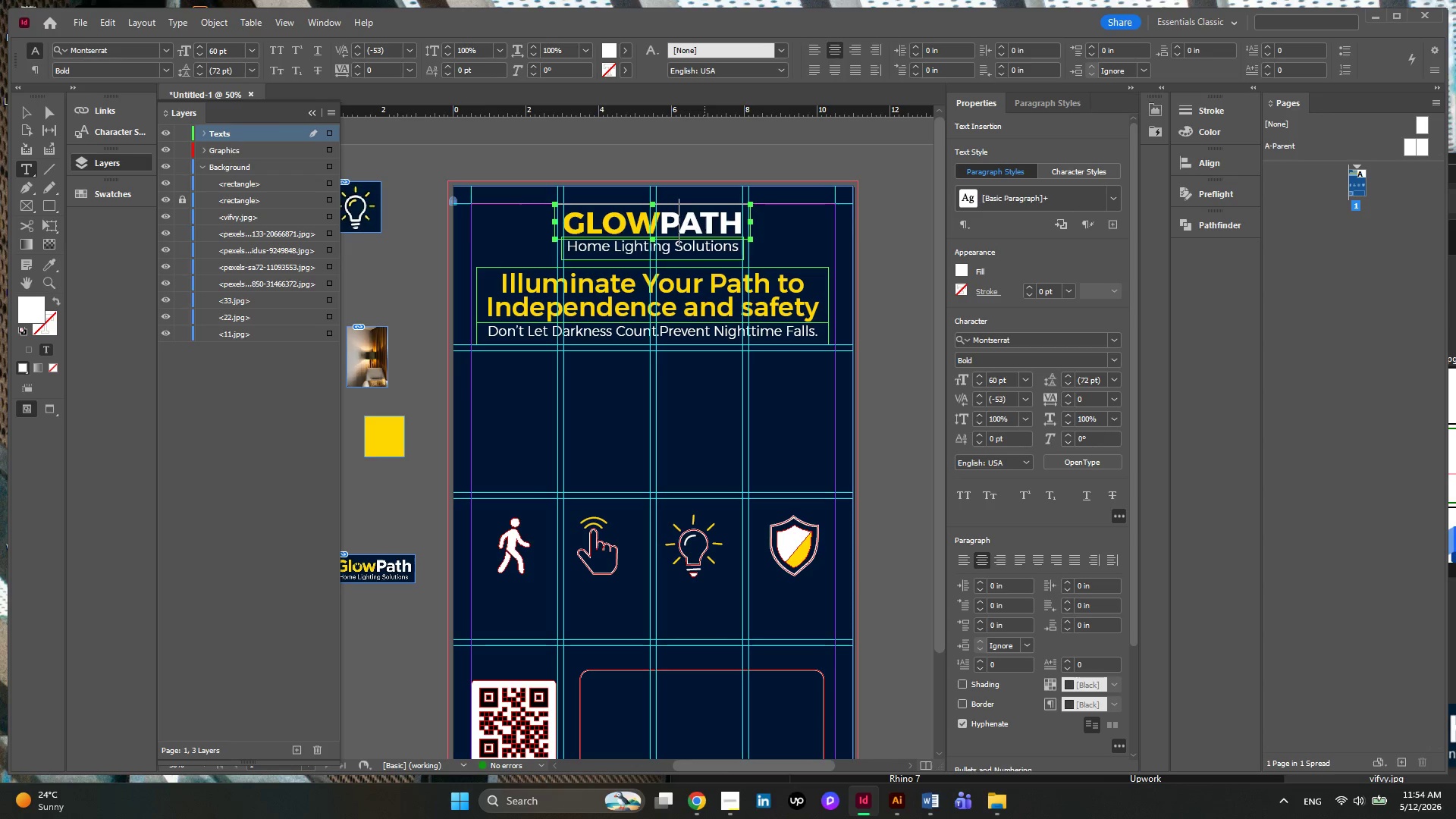 
key(Control+A)
 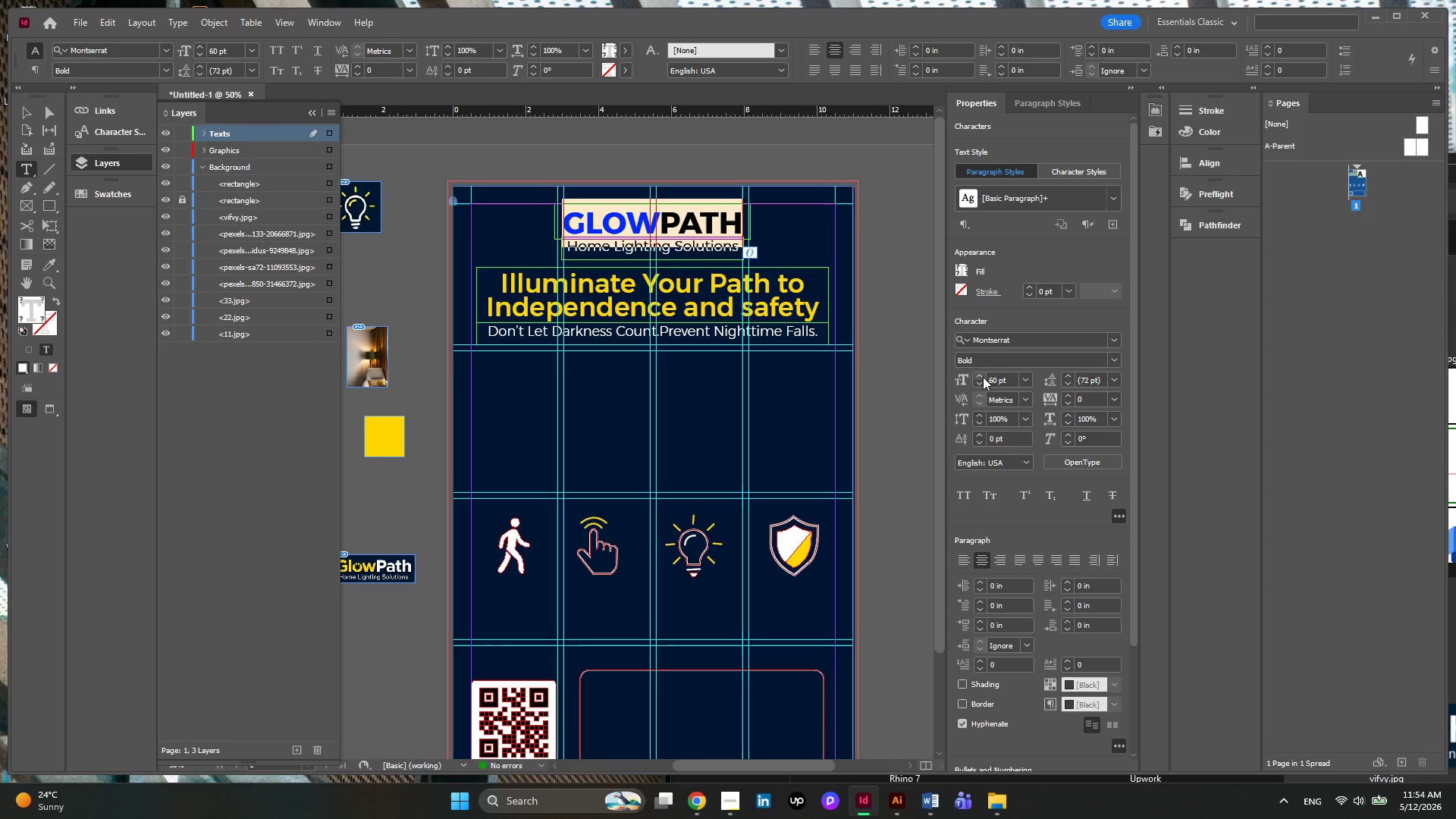 
double_click([976, 375])
 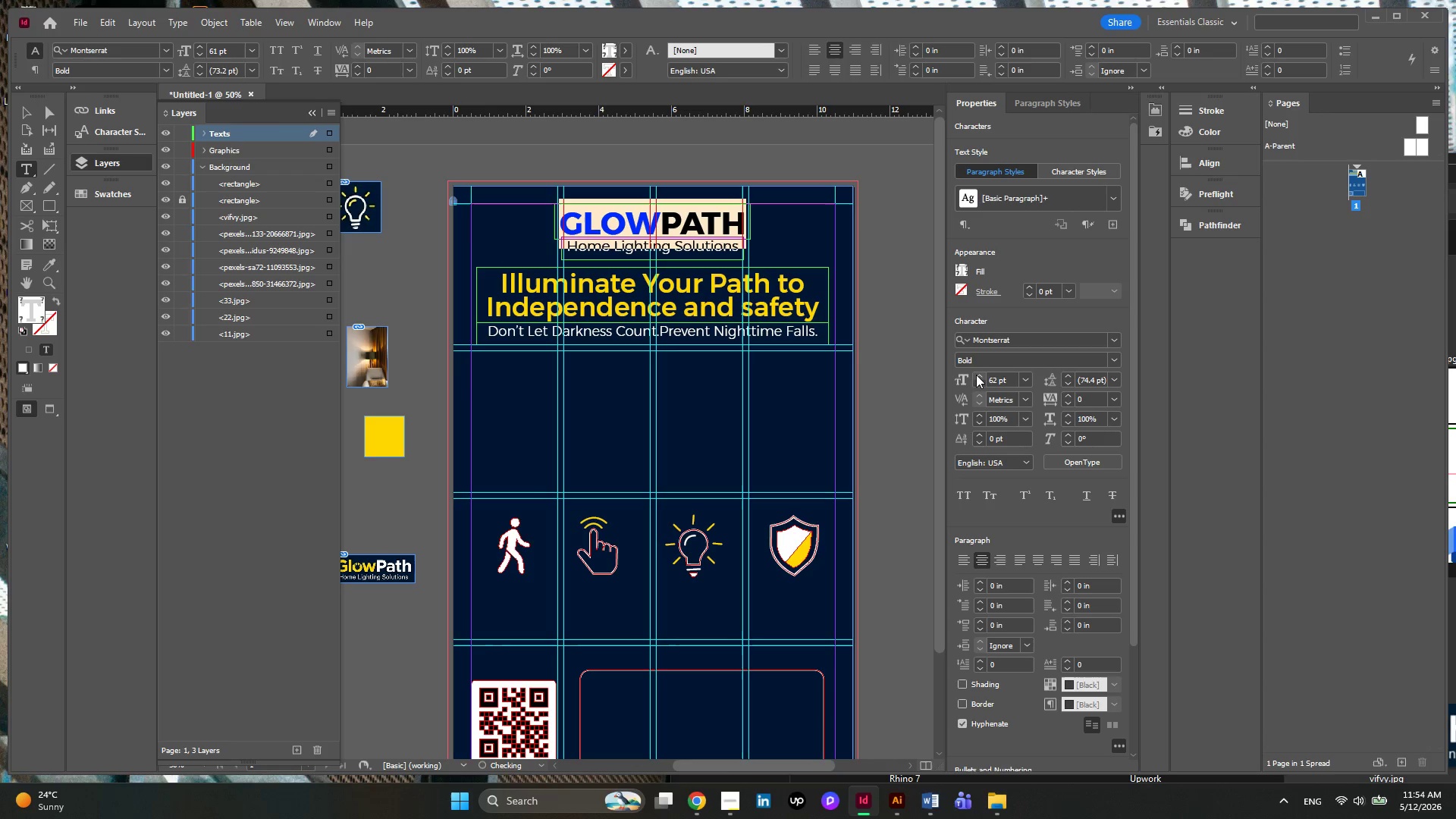 
triple_click([976, 375])
 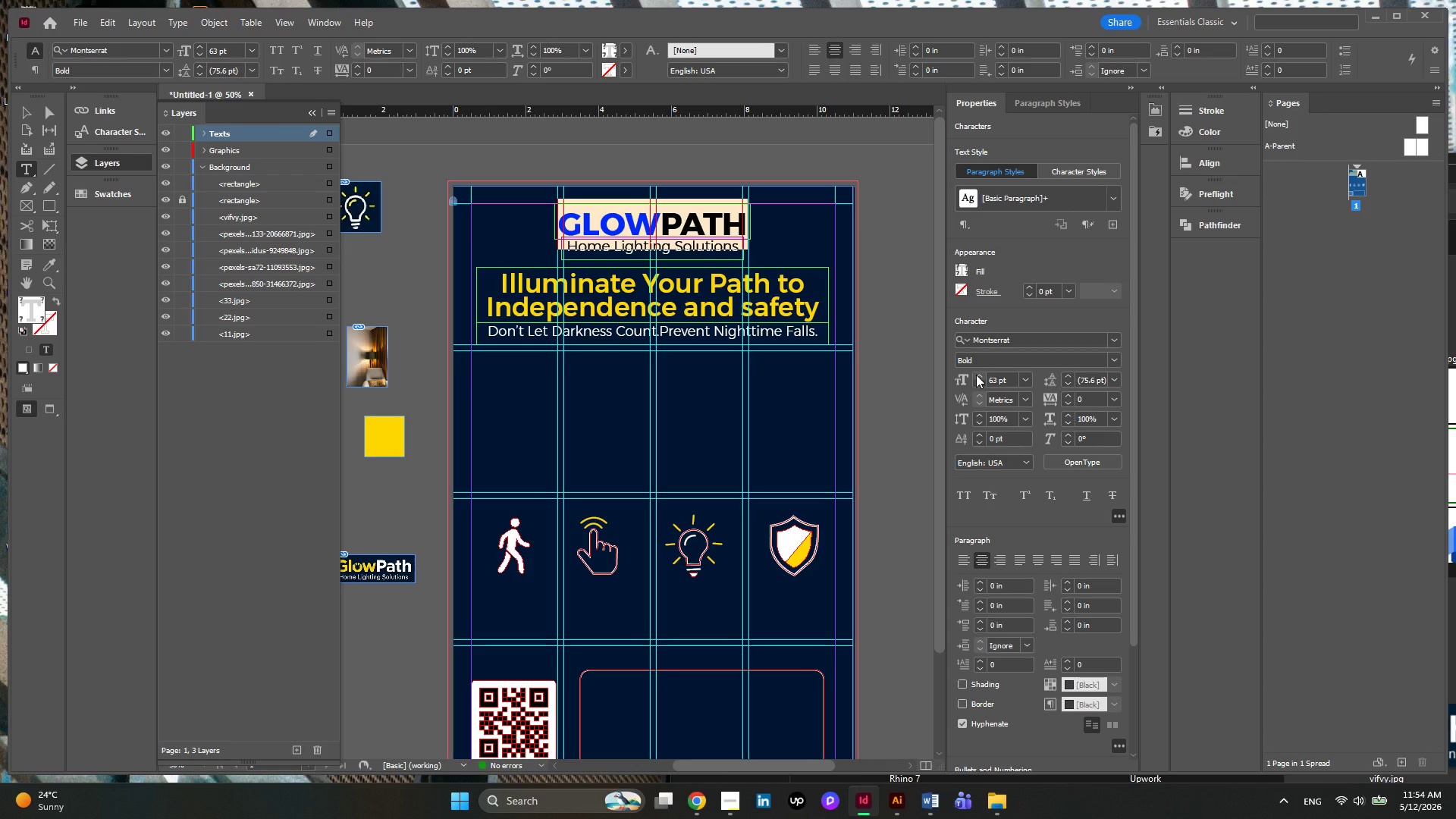 
left_click([976, 375])
 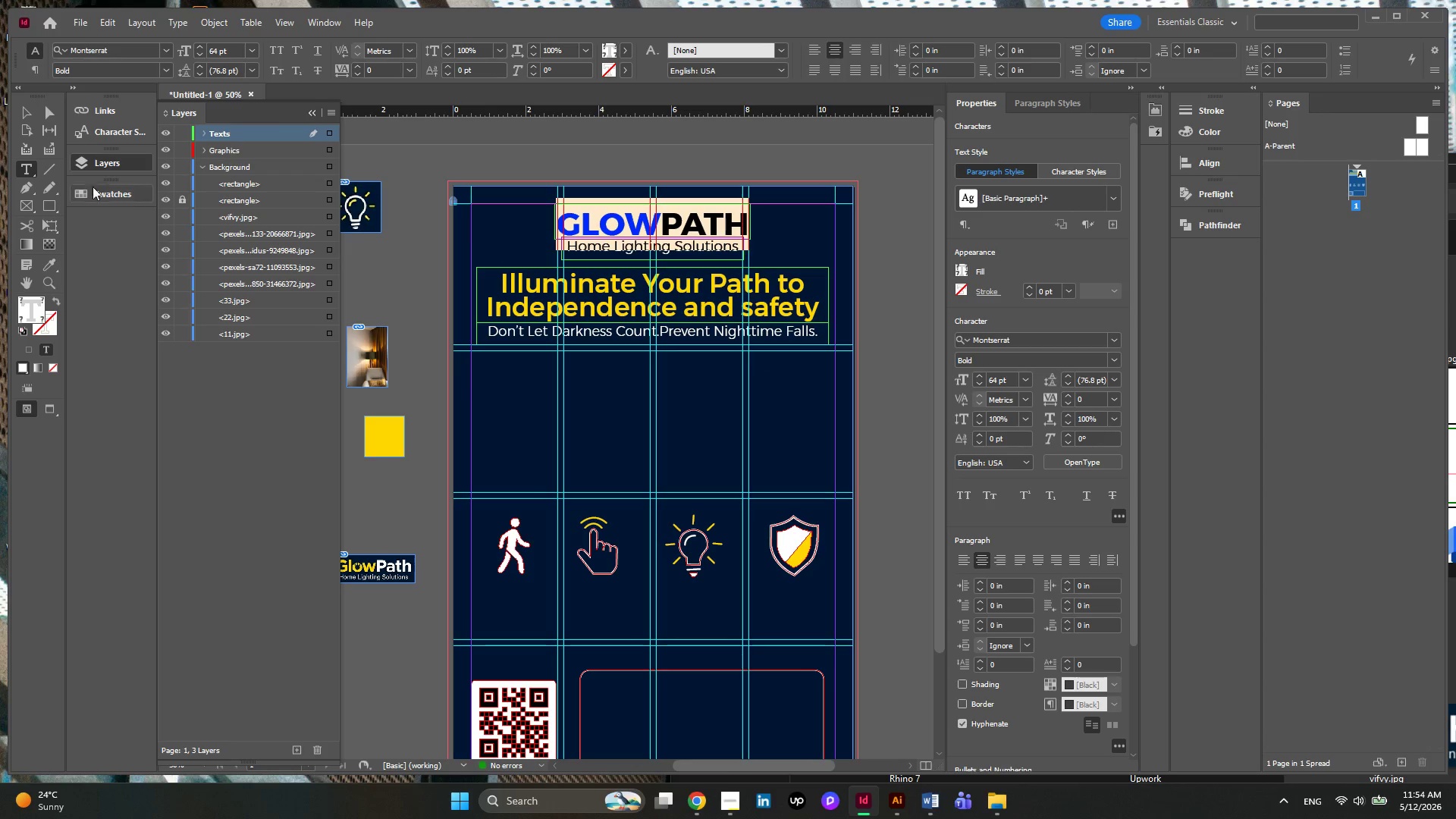 
left_click([32, 111])
 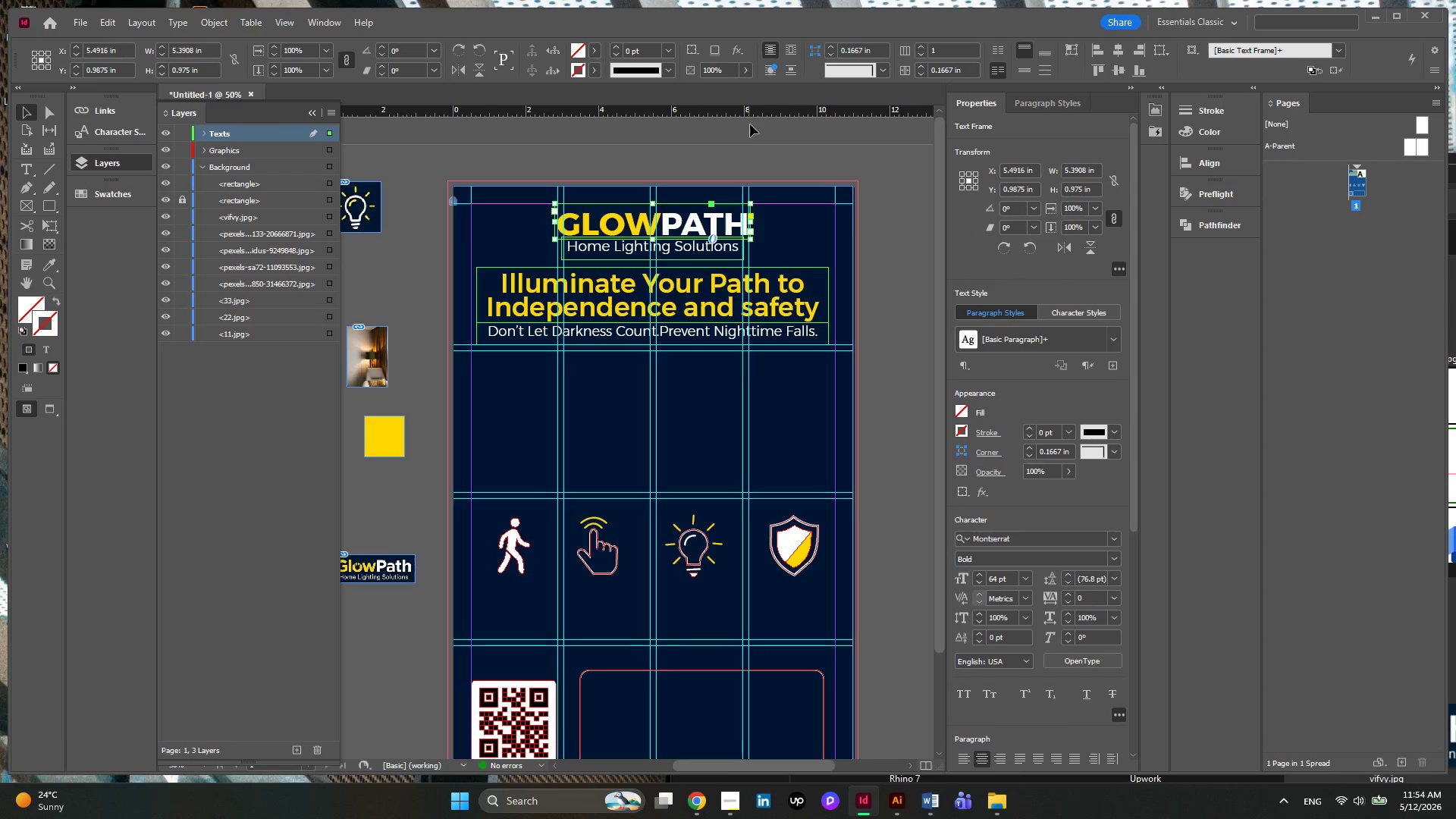 
left_click([755, 144])
 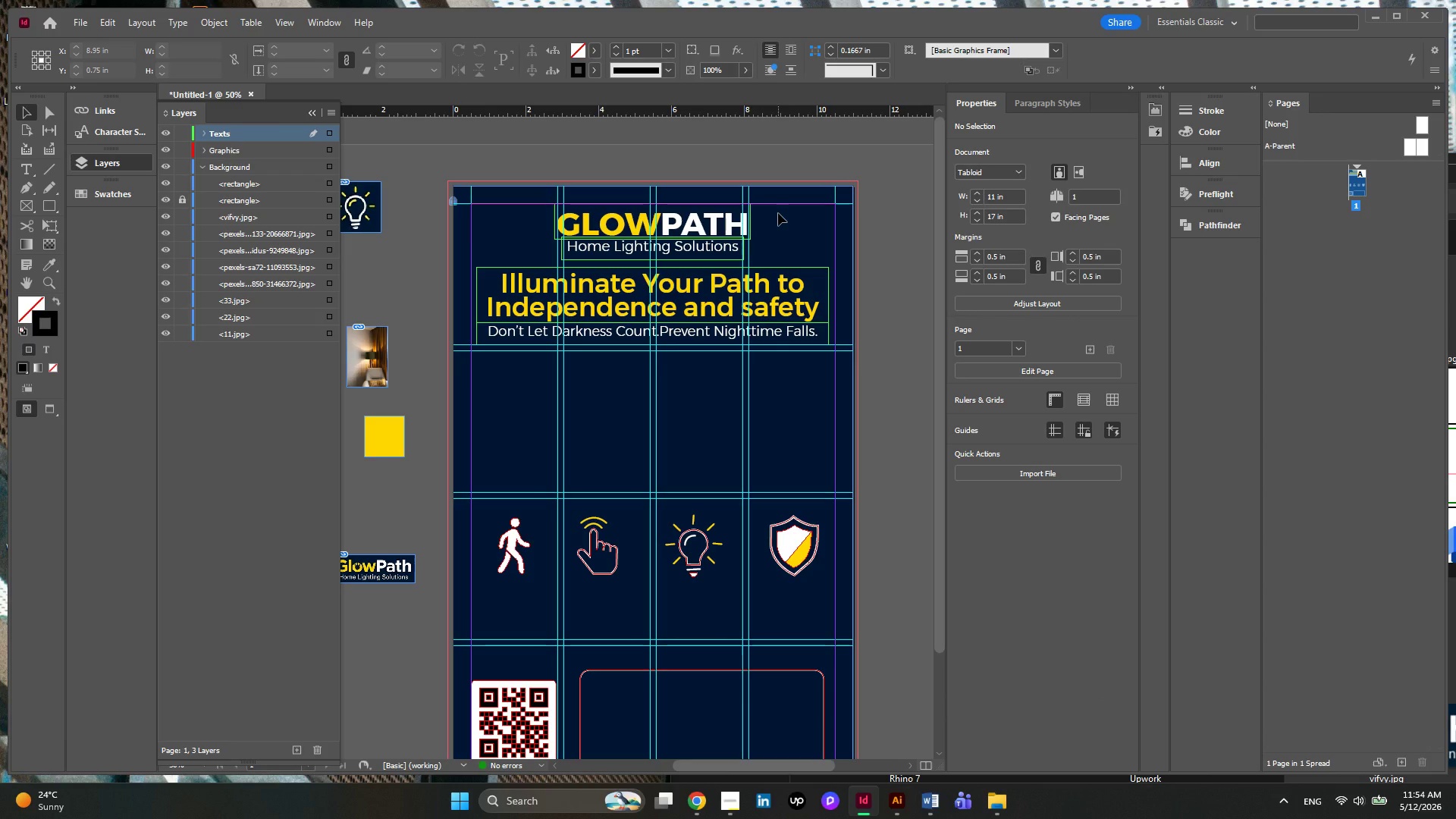 
scroll: coordinate [756, 385], scroll_direction: down, amount: 1.0
 